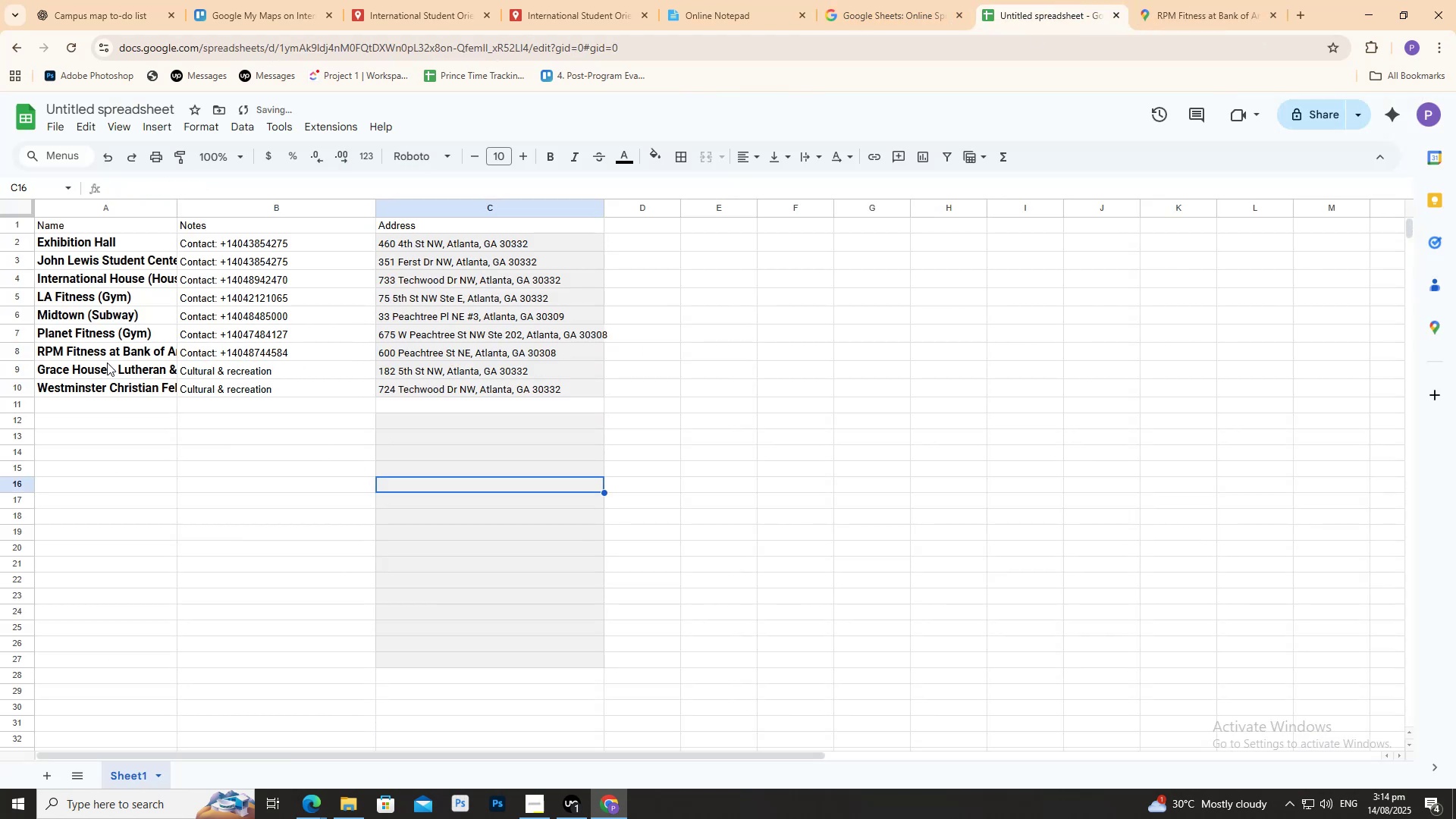 
double_click([96, 356])
 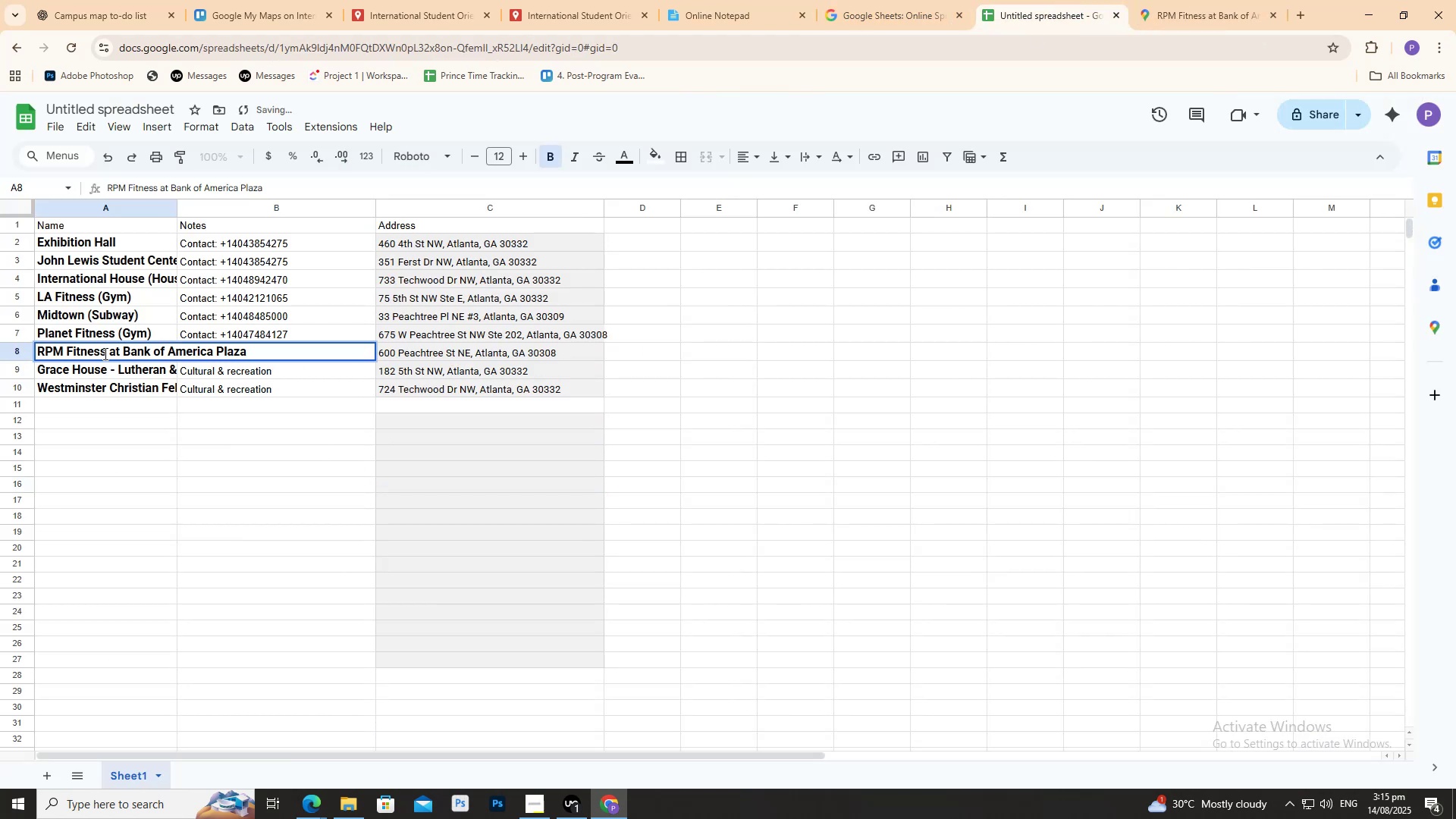 
left_click_drag(start_coordinate=[106, 353], to_coordinate=[287, 354])
 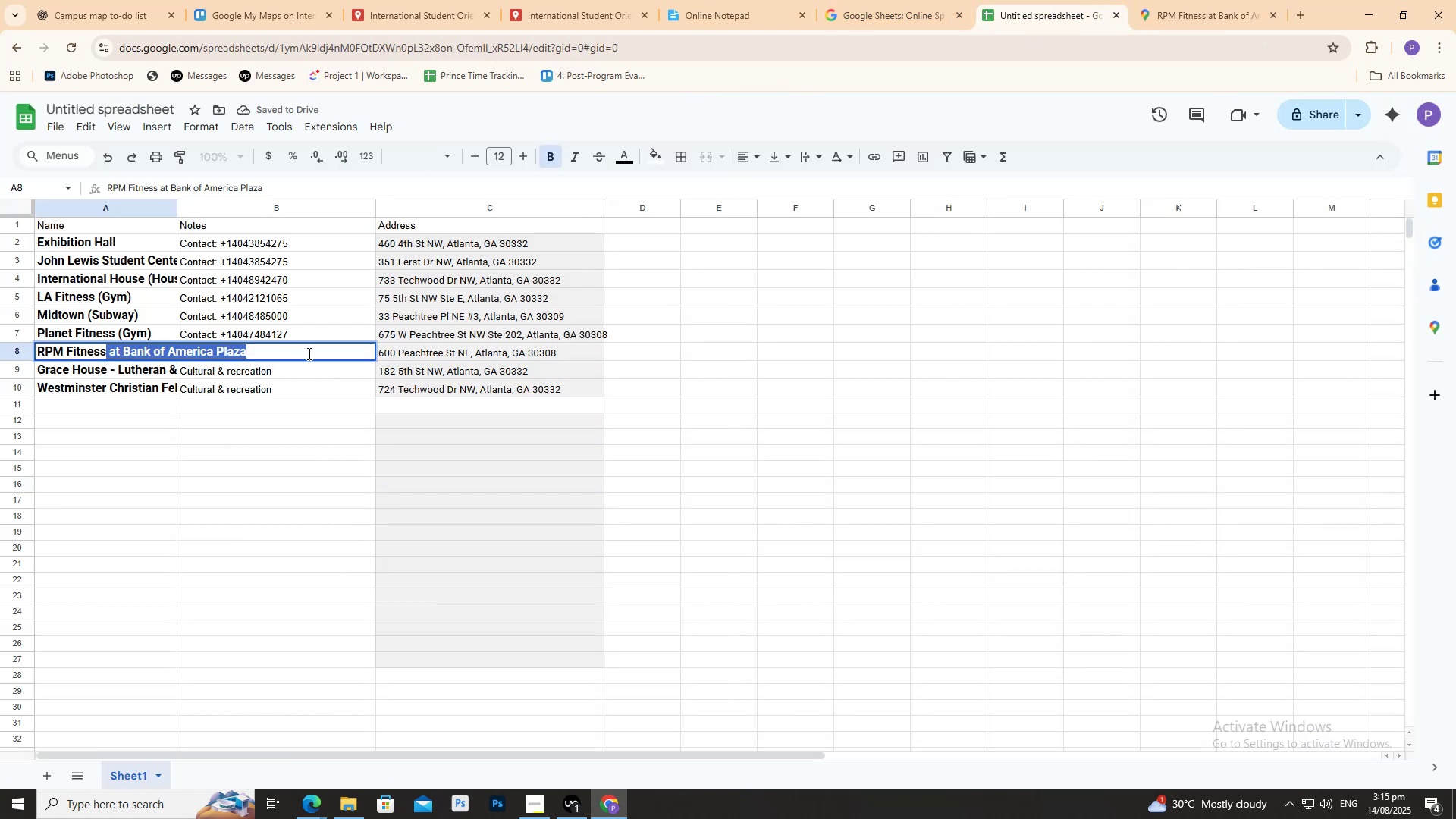 
key(Backspace)
type( (Gym))
 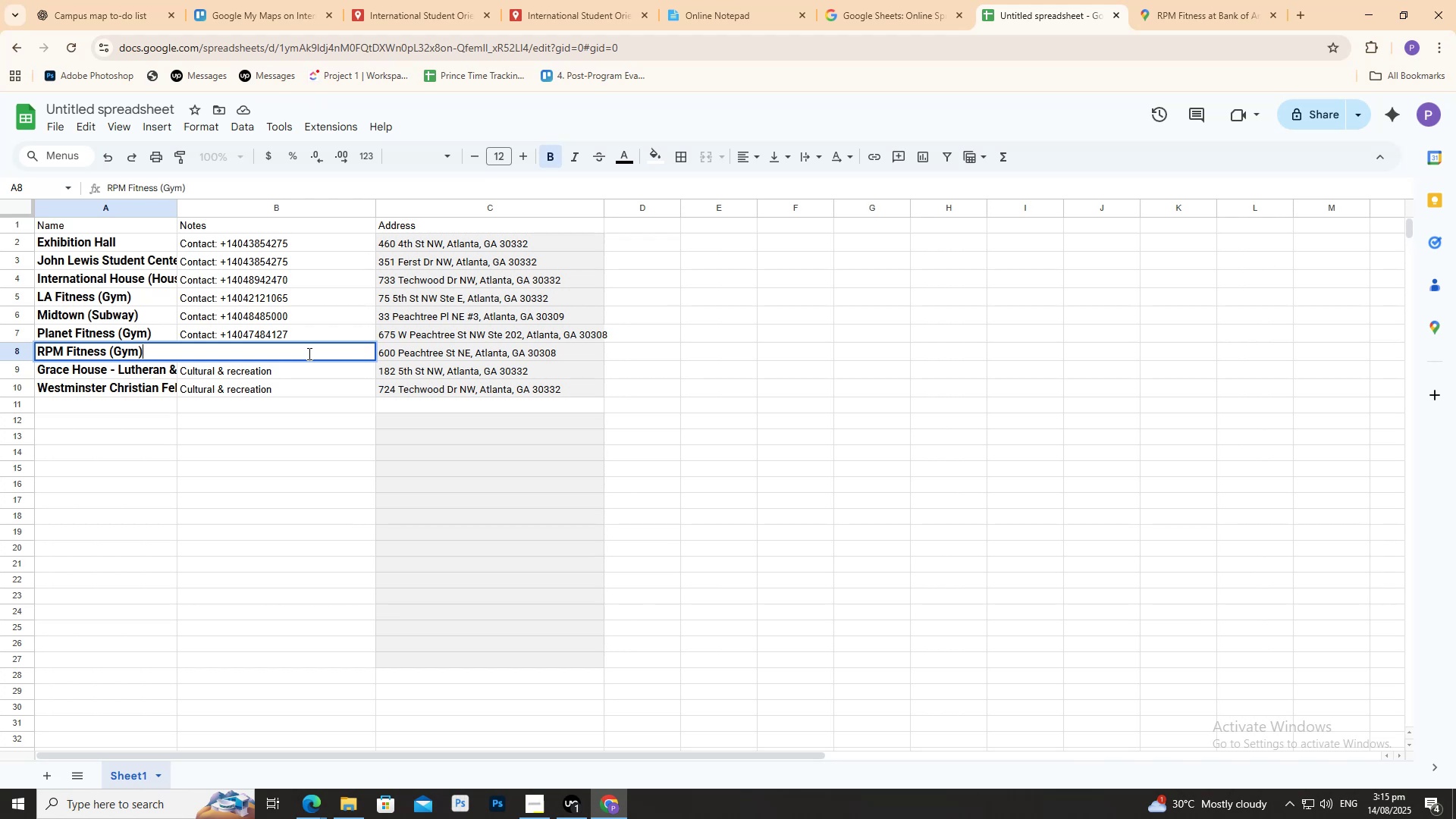 
left_click([316, 494])
 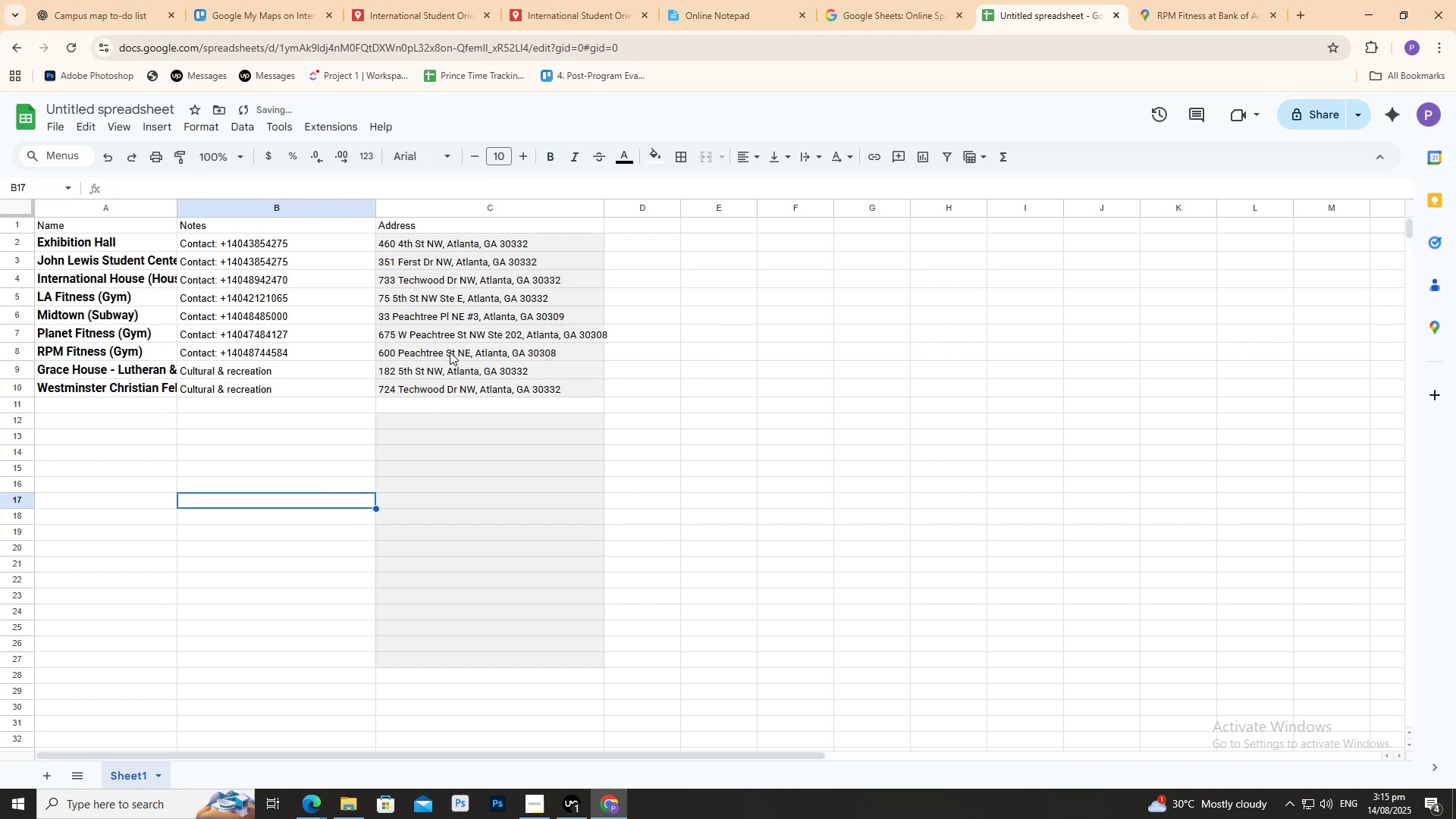 
double_click([450, 352])
 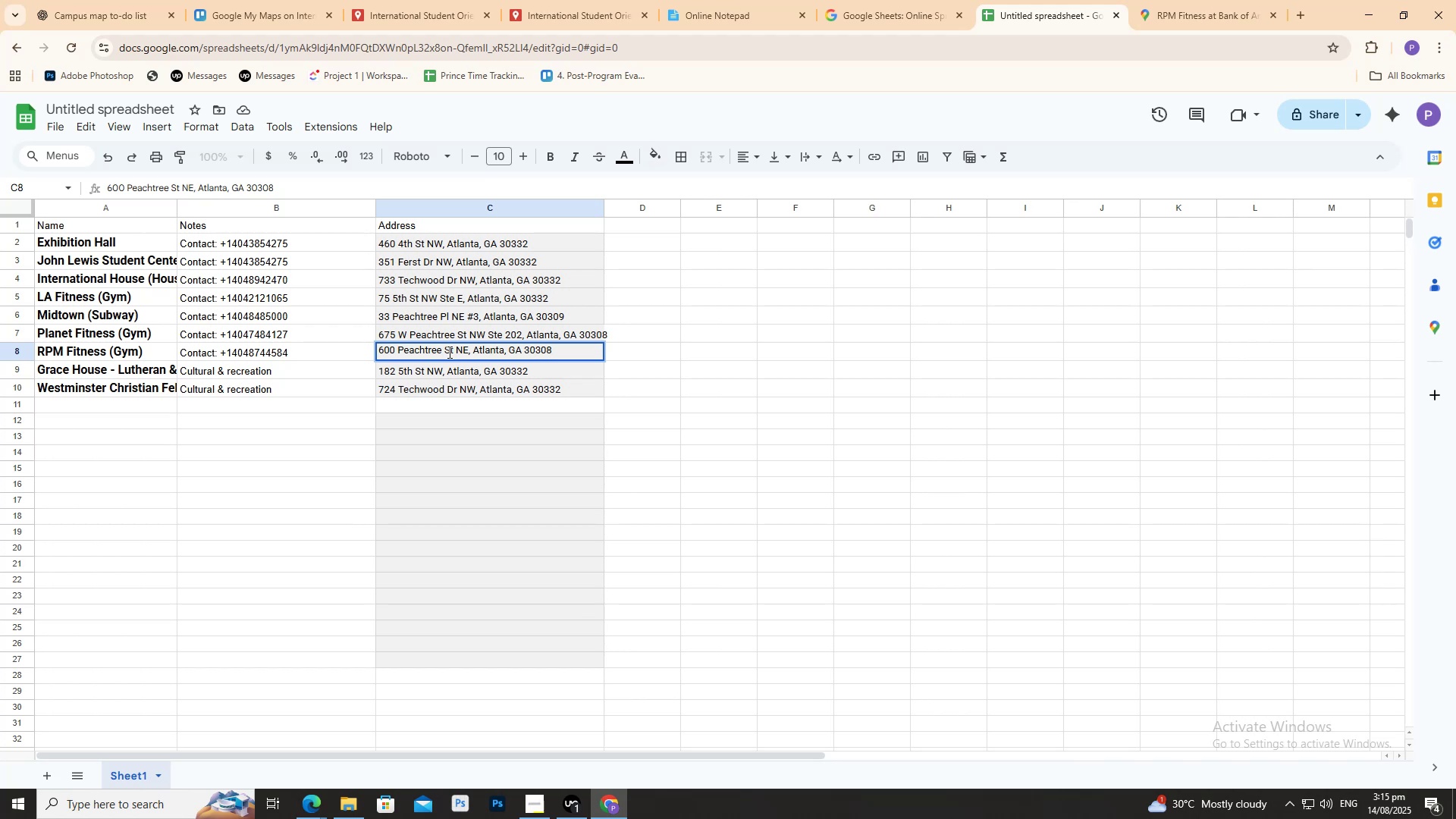 
wait(26.92)
 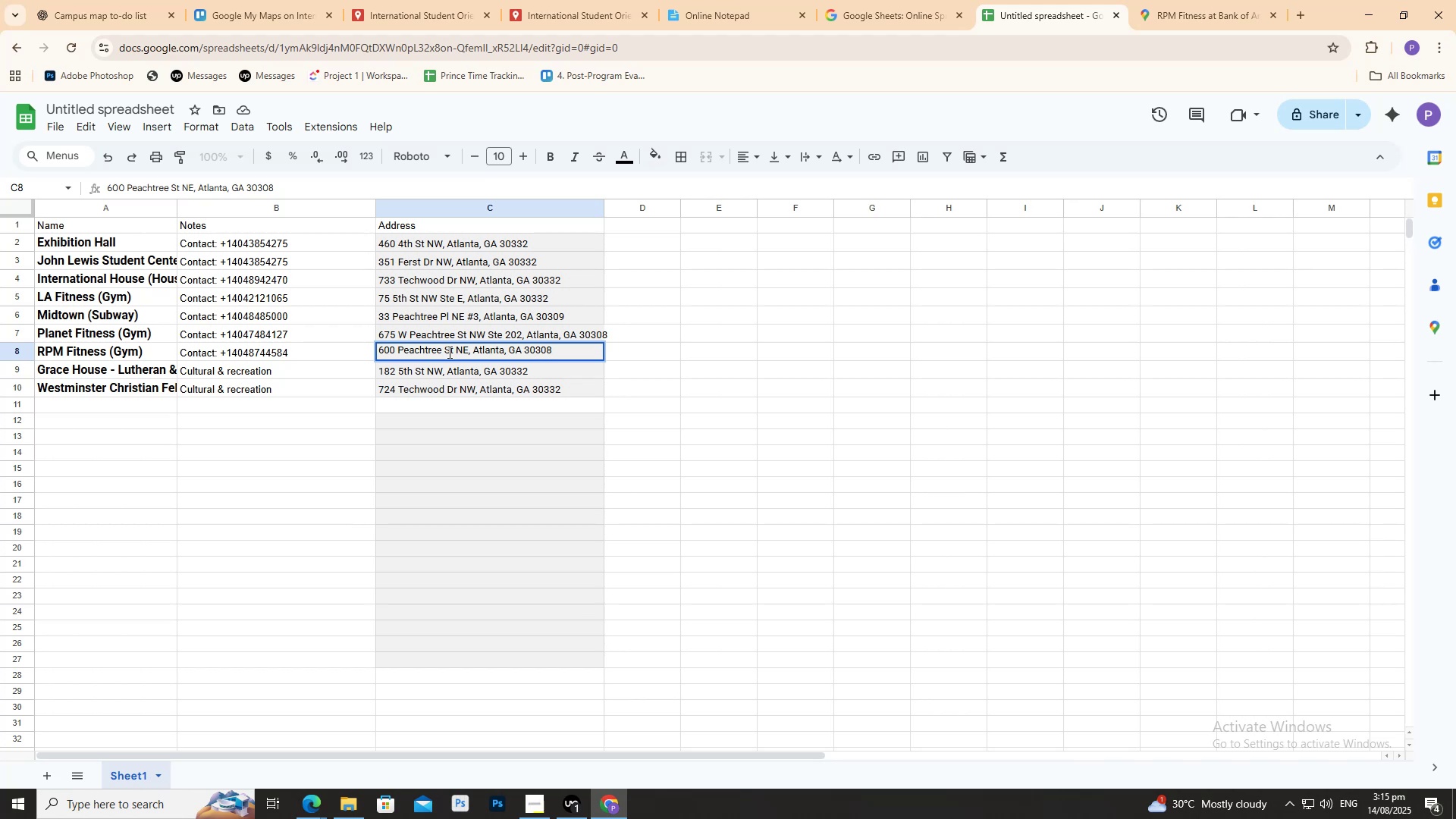 
double_click([165, 375])
 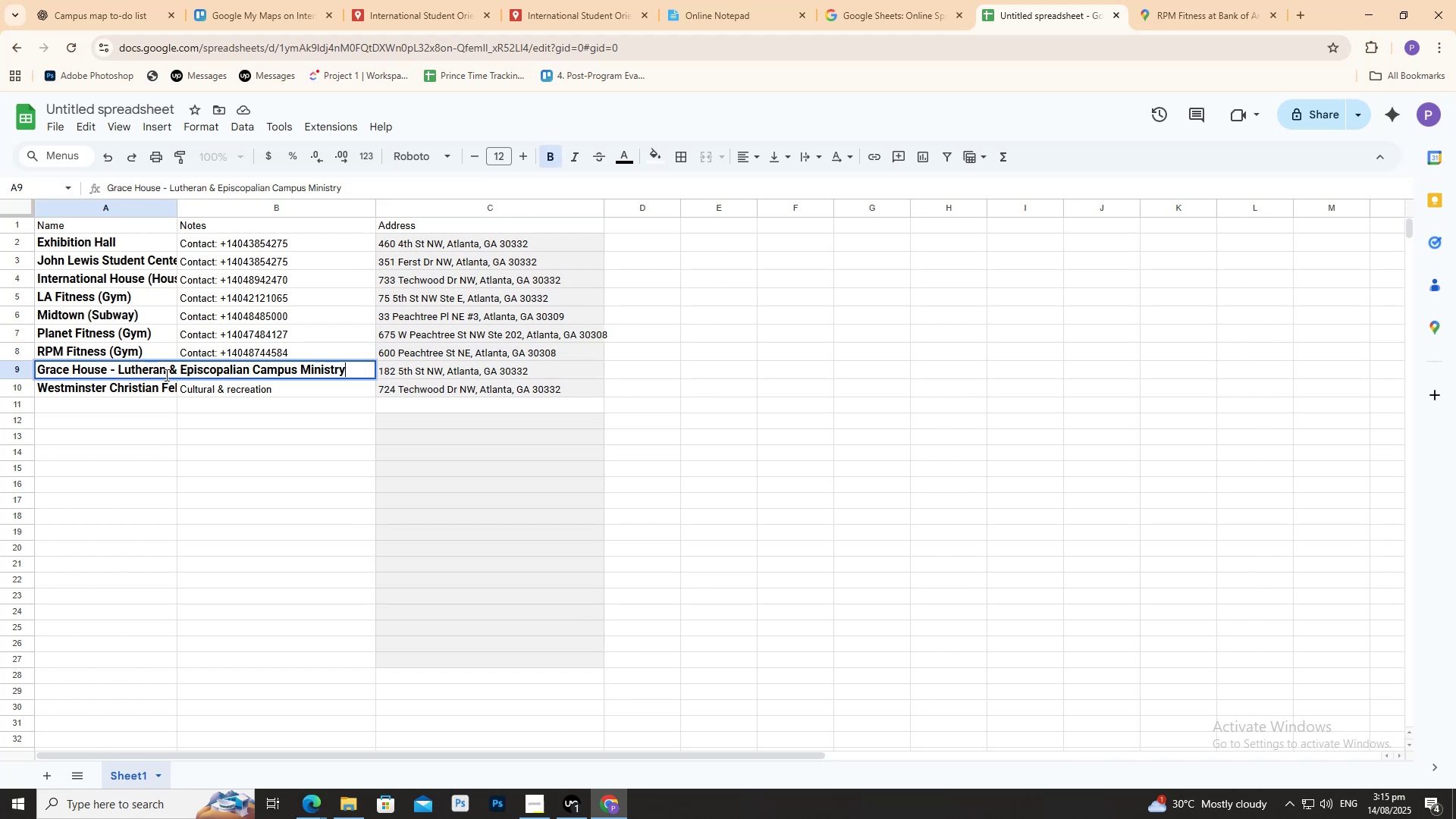 
triple_click([165, 375])
 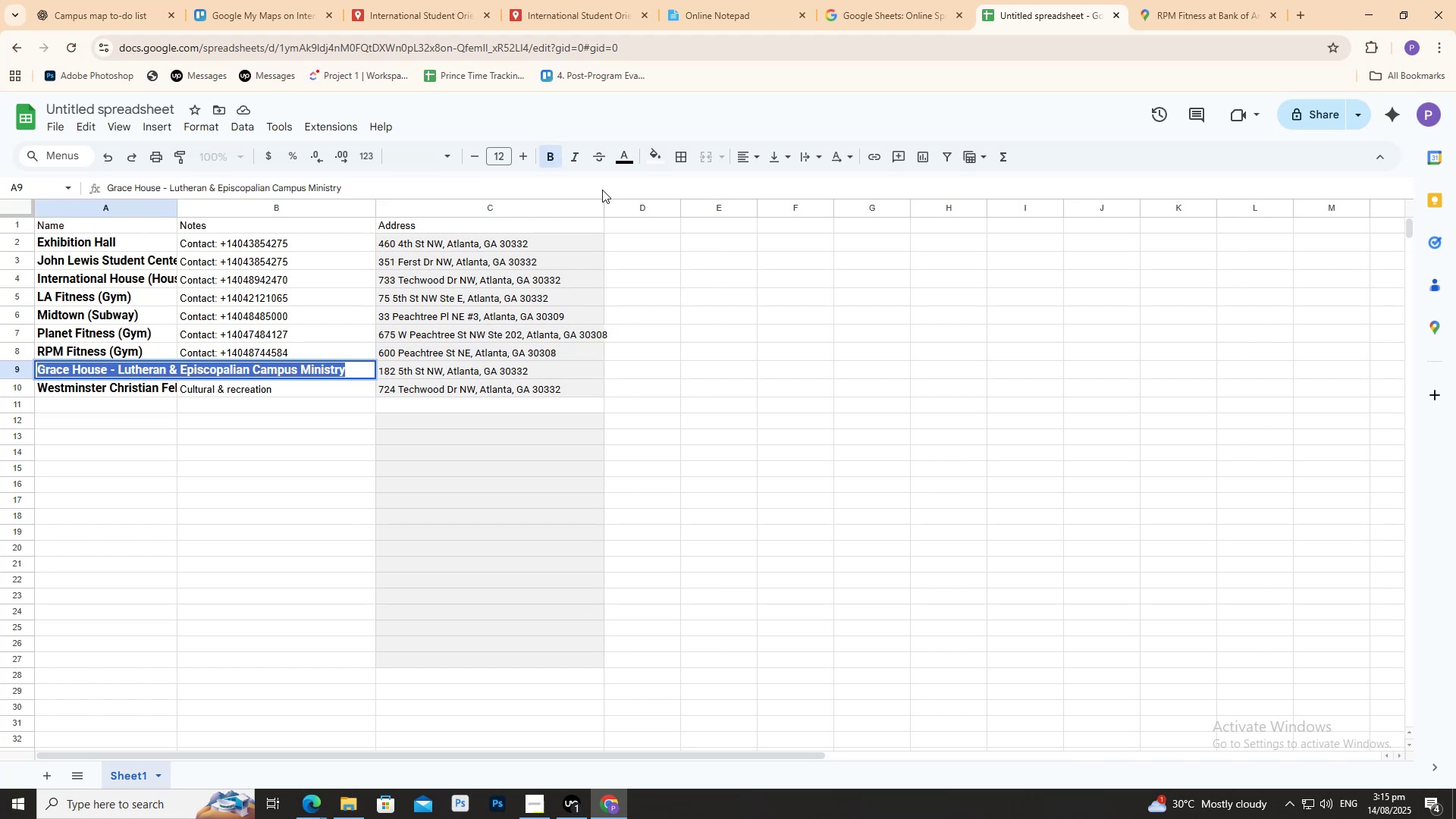 
key(Control+C)
 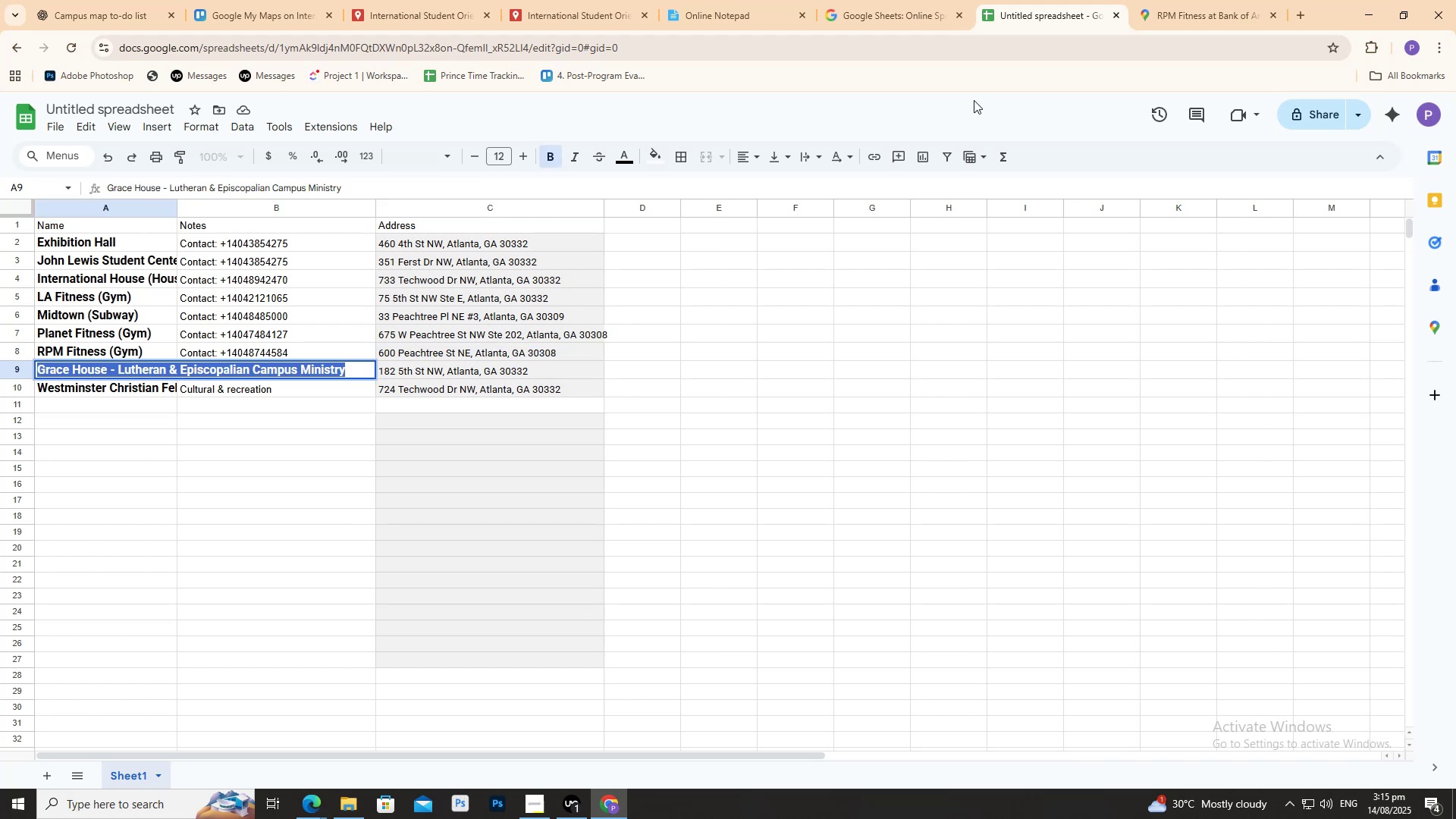 
key(Control+C)
 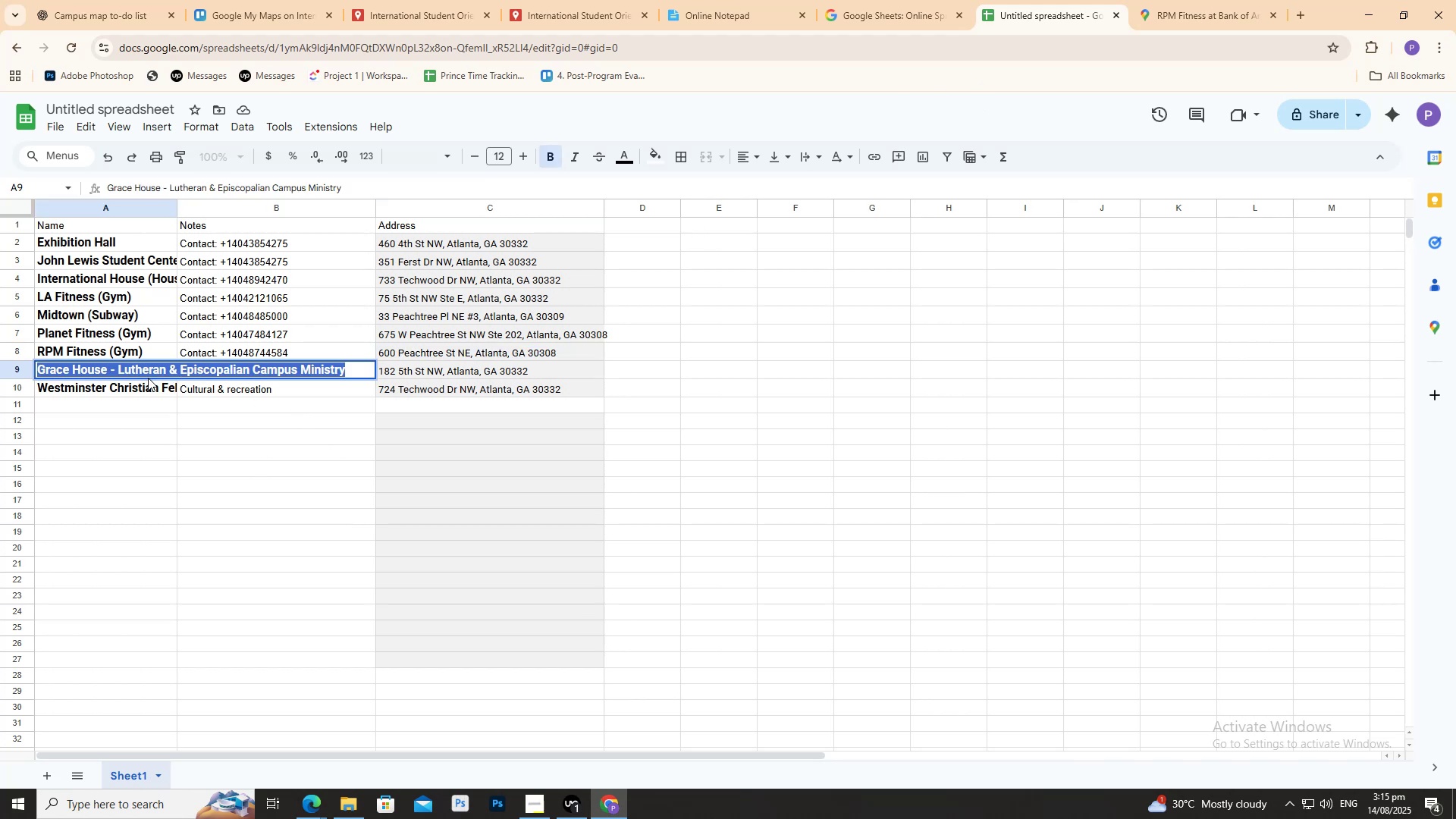 
left_click([136, 376])
 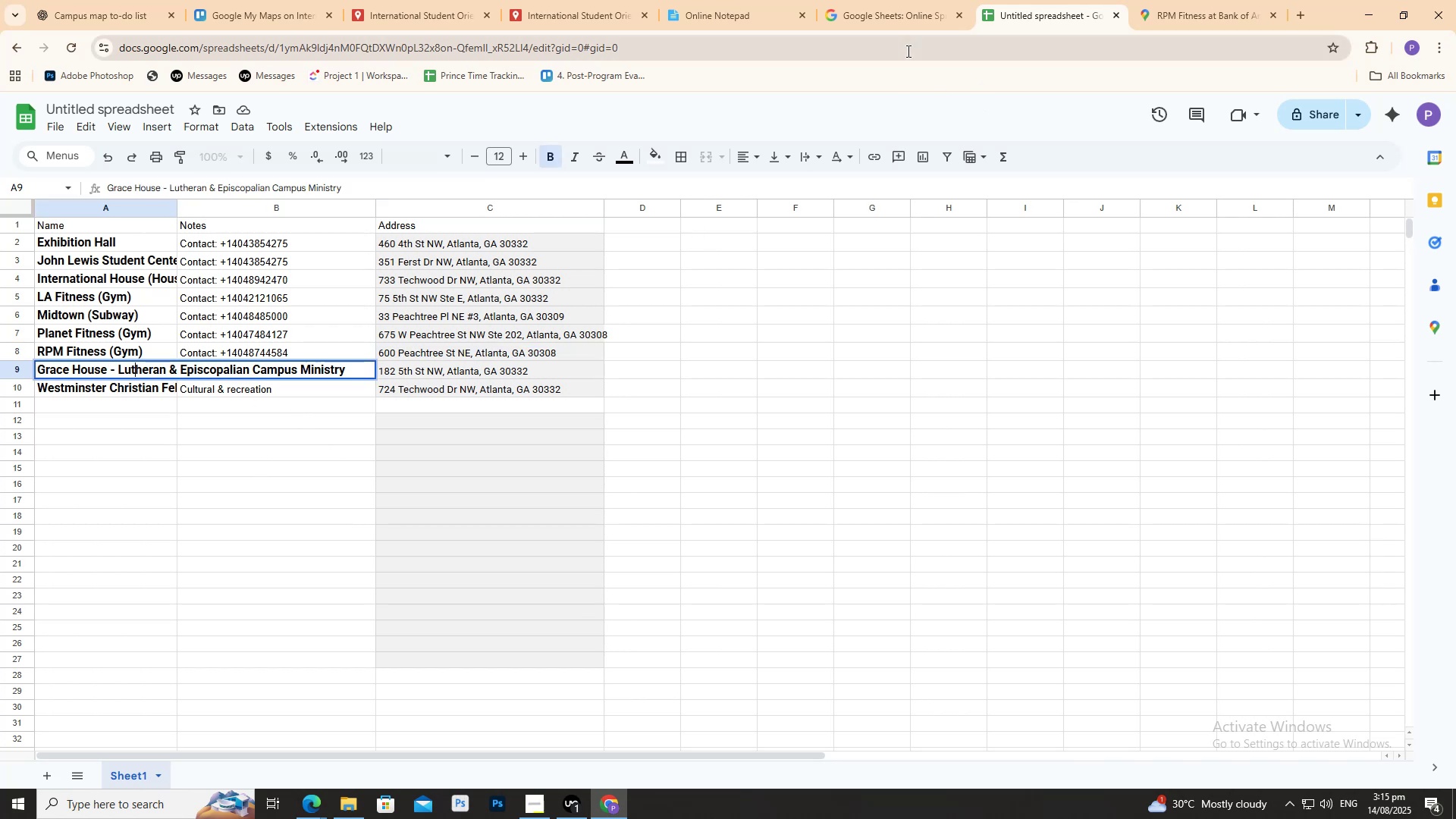 
left_click([1207, 0])
 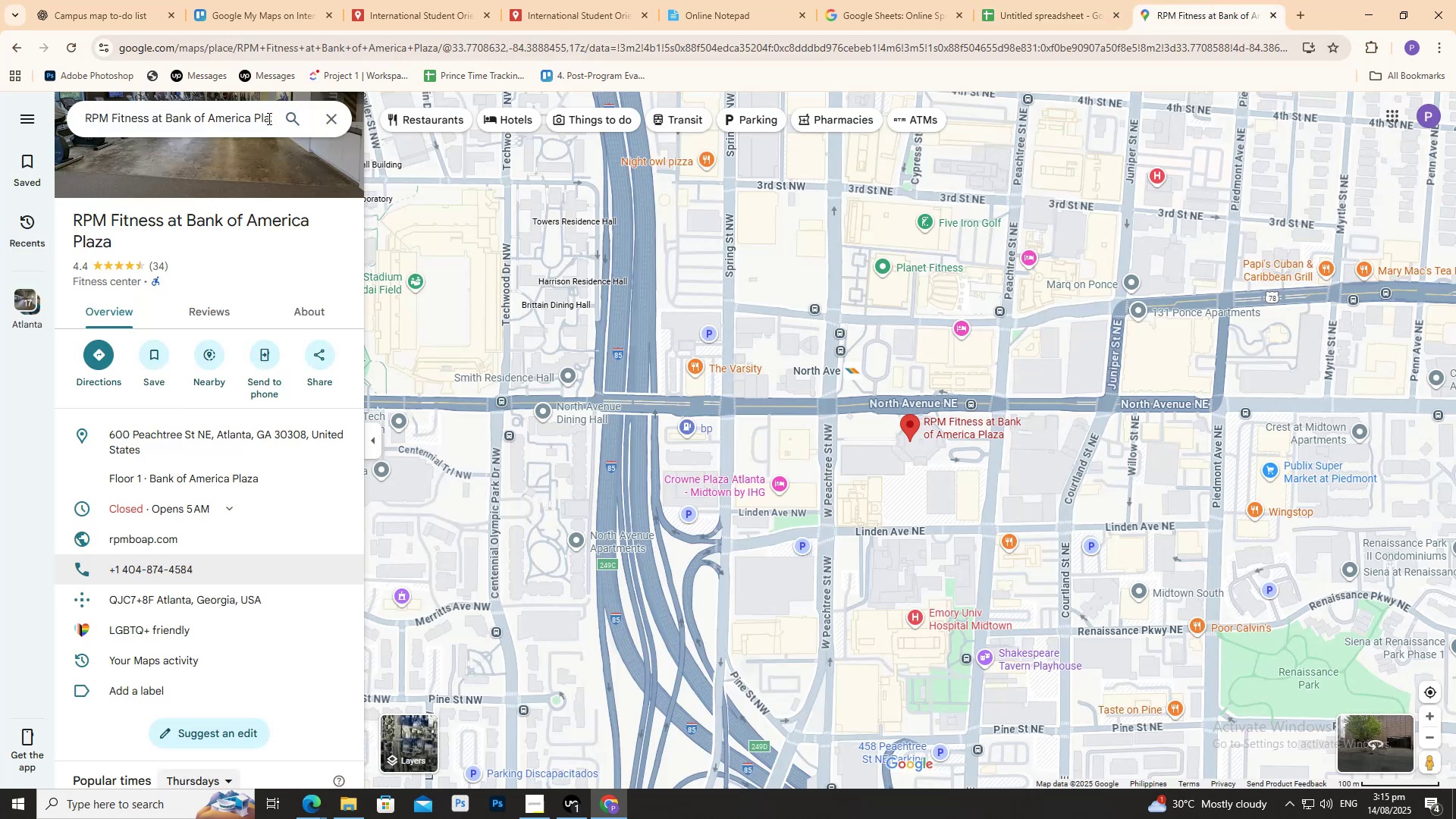 
double_click([268, 118])
 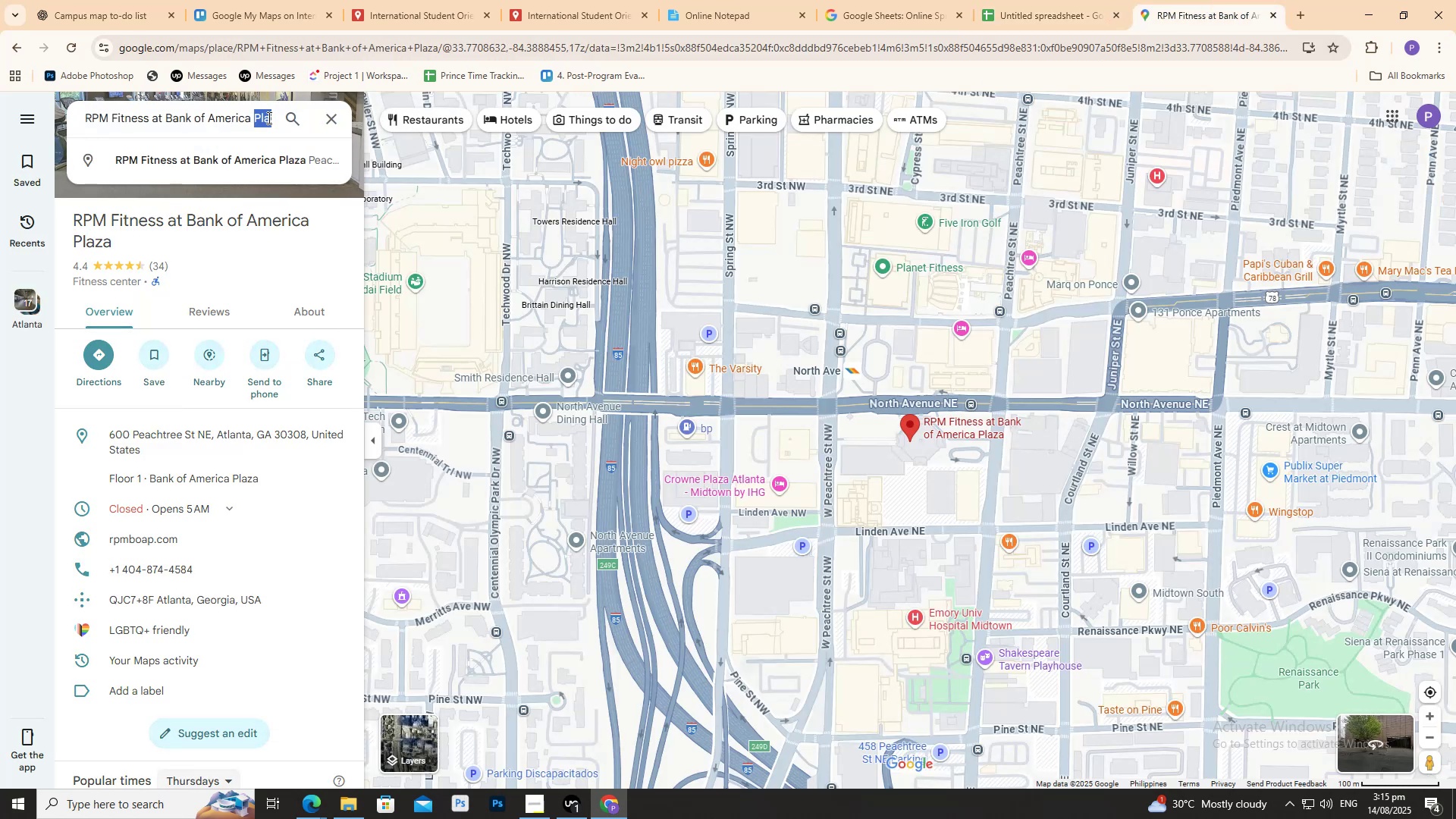 
key(Control+A)
 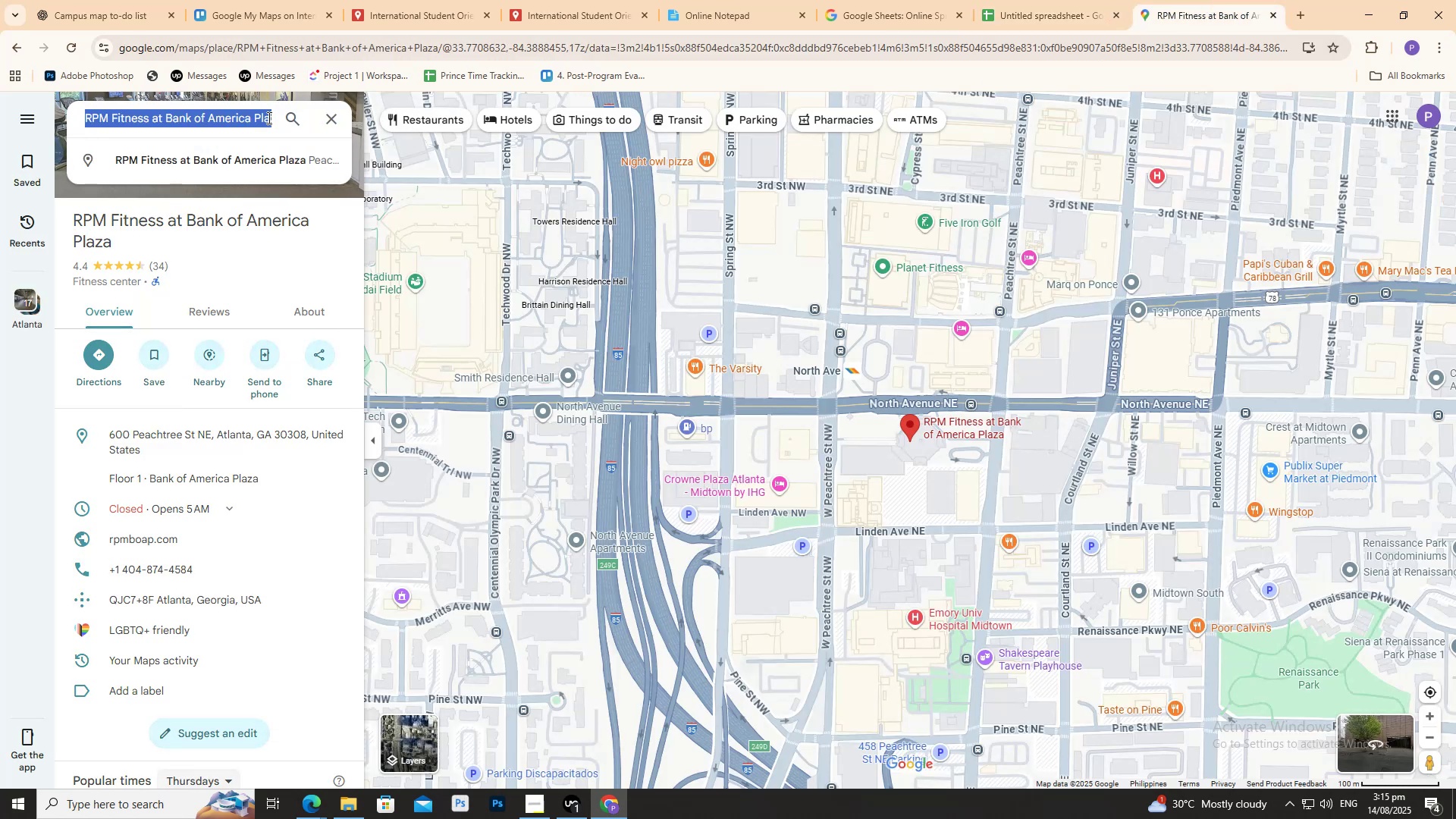 
key(Control+V)
 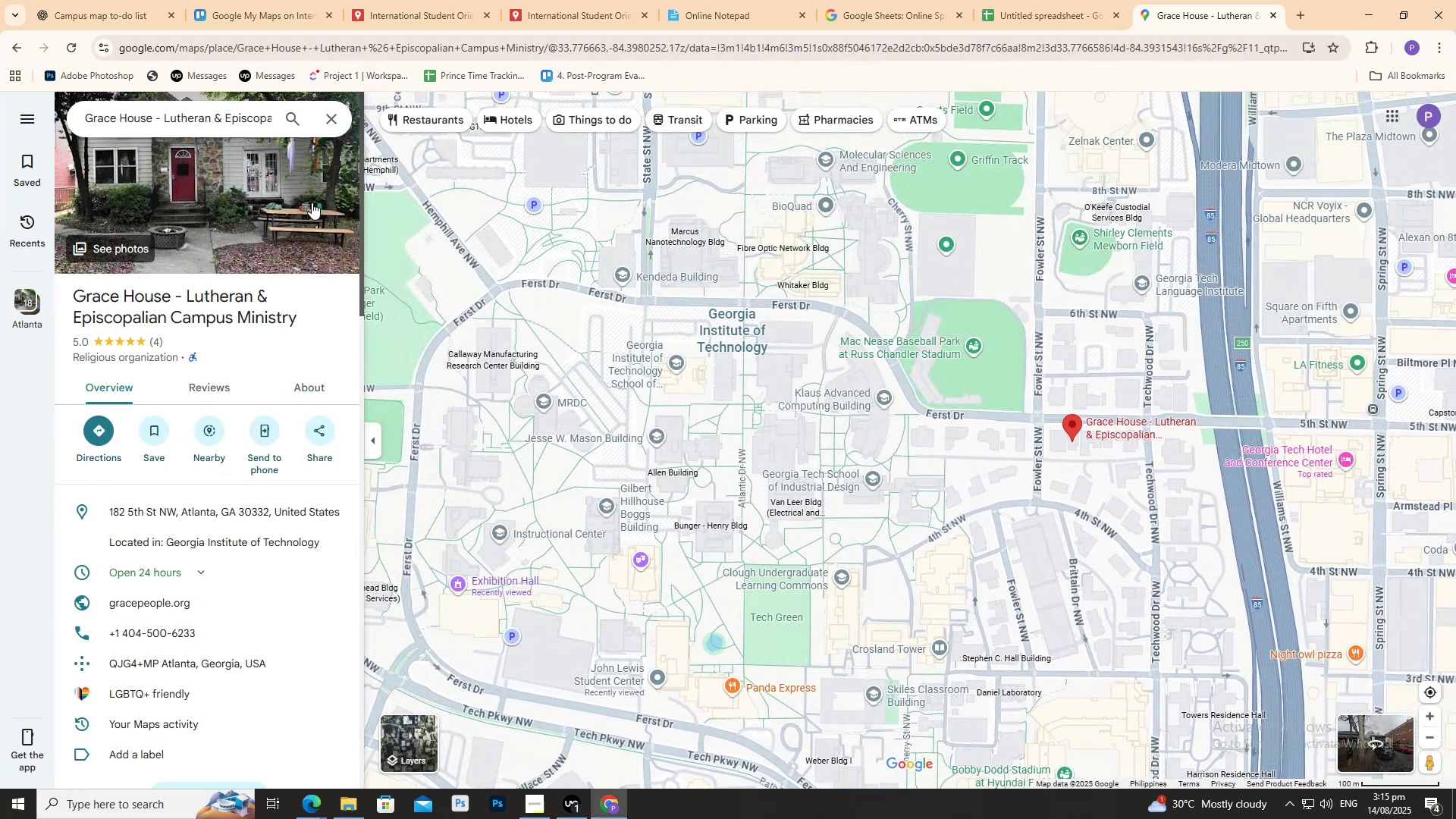 
left_click([284, 198])
 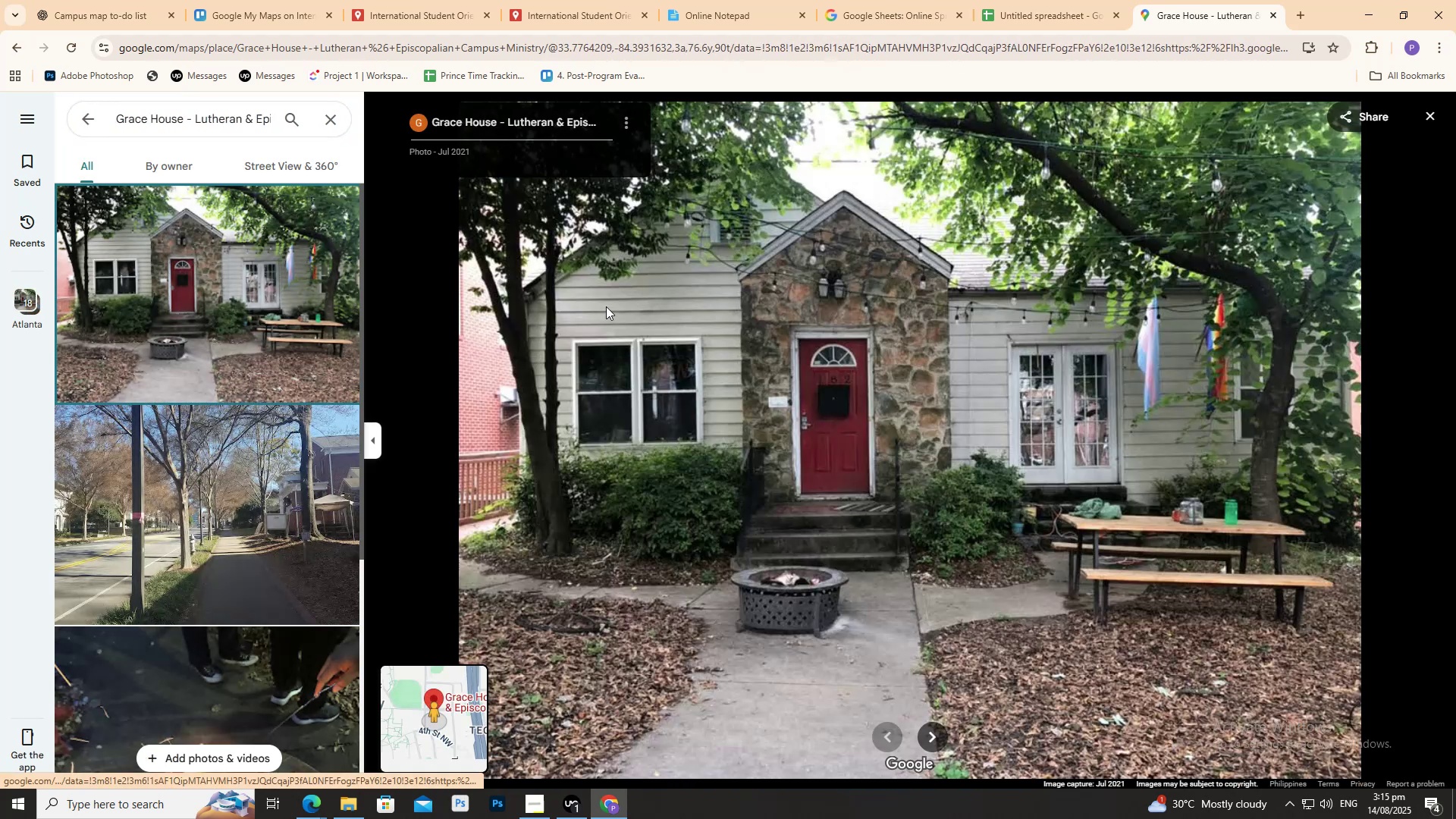 
left_click_drag(start_coordinate=[596, 348], to_coordinate=[641, 347])
 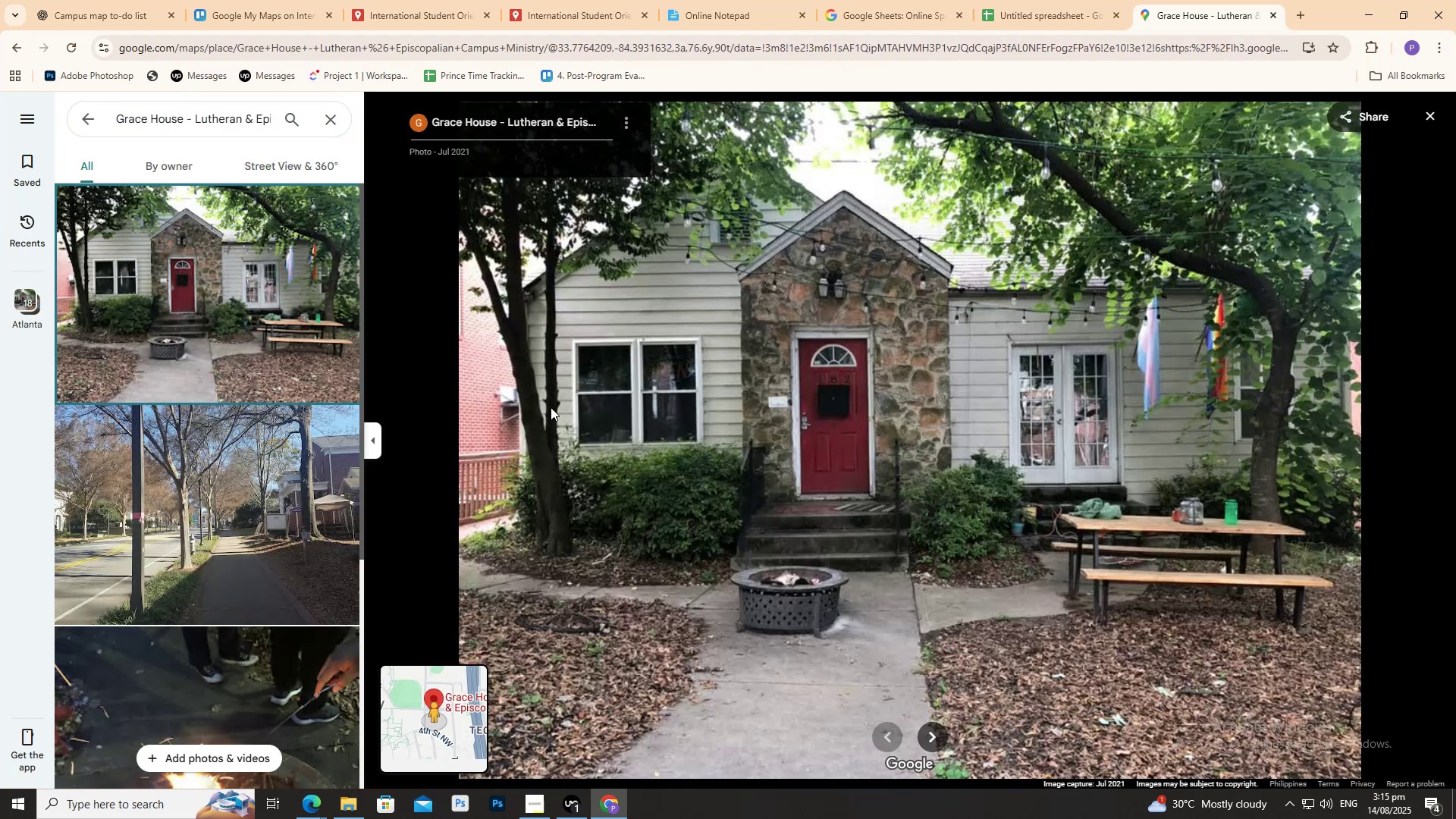 
left_click([253, 475])
 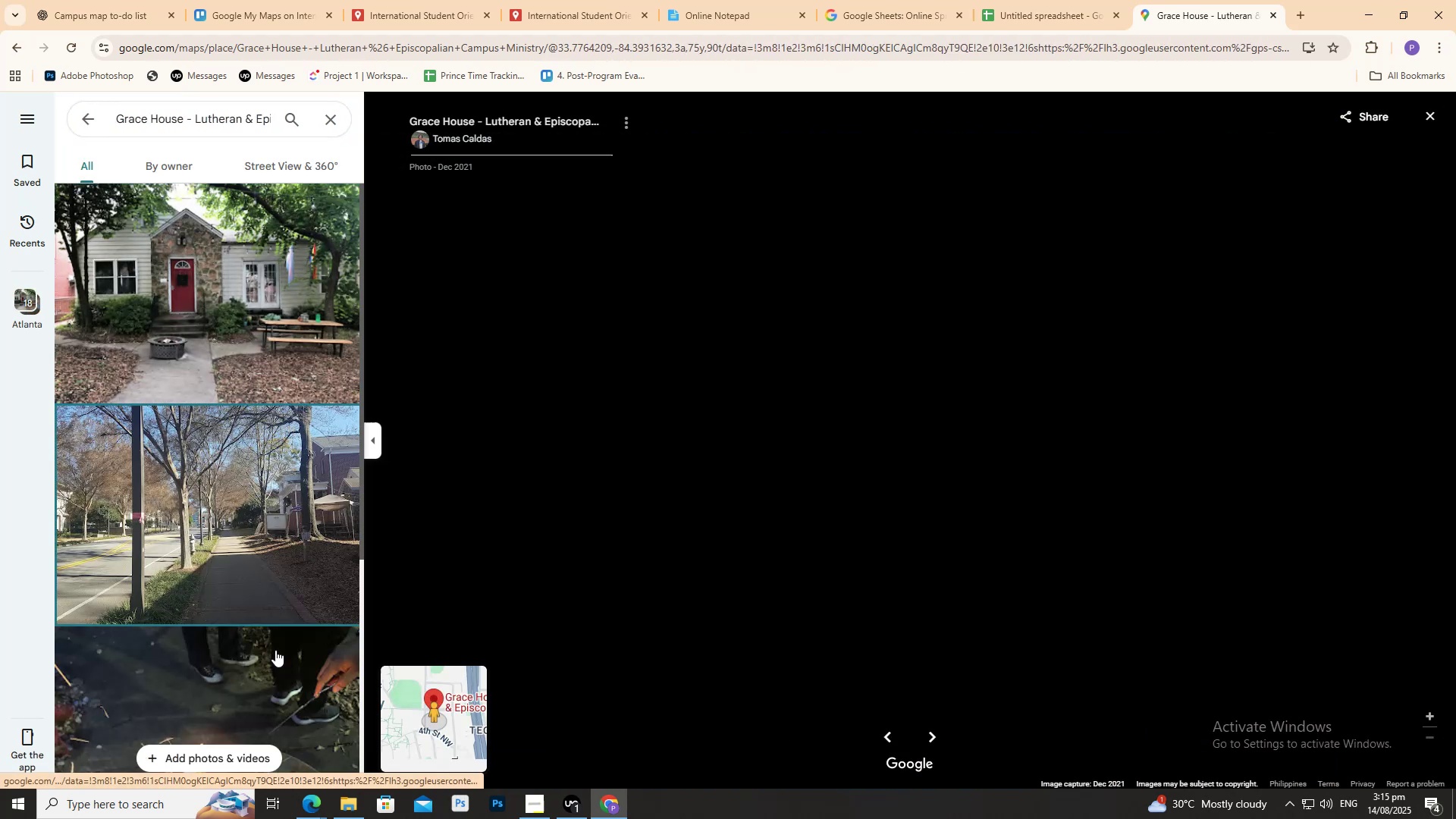 
scroll: coordinate [224, 504], scroll_direction: down, amount: 4.0
 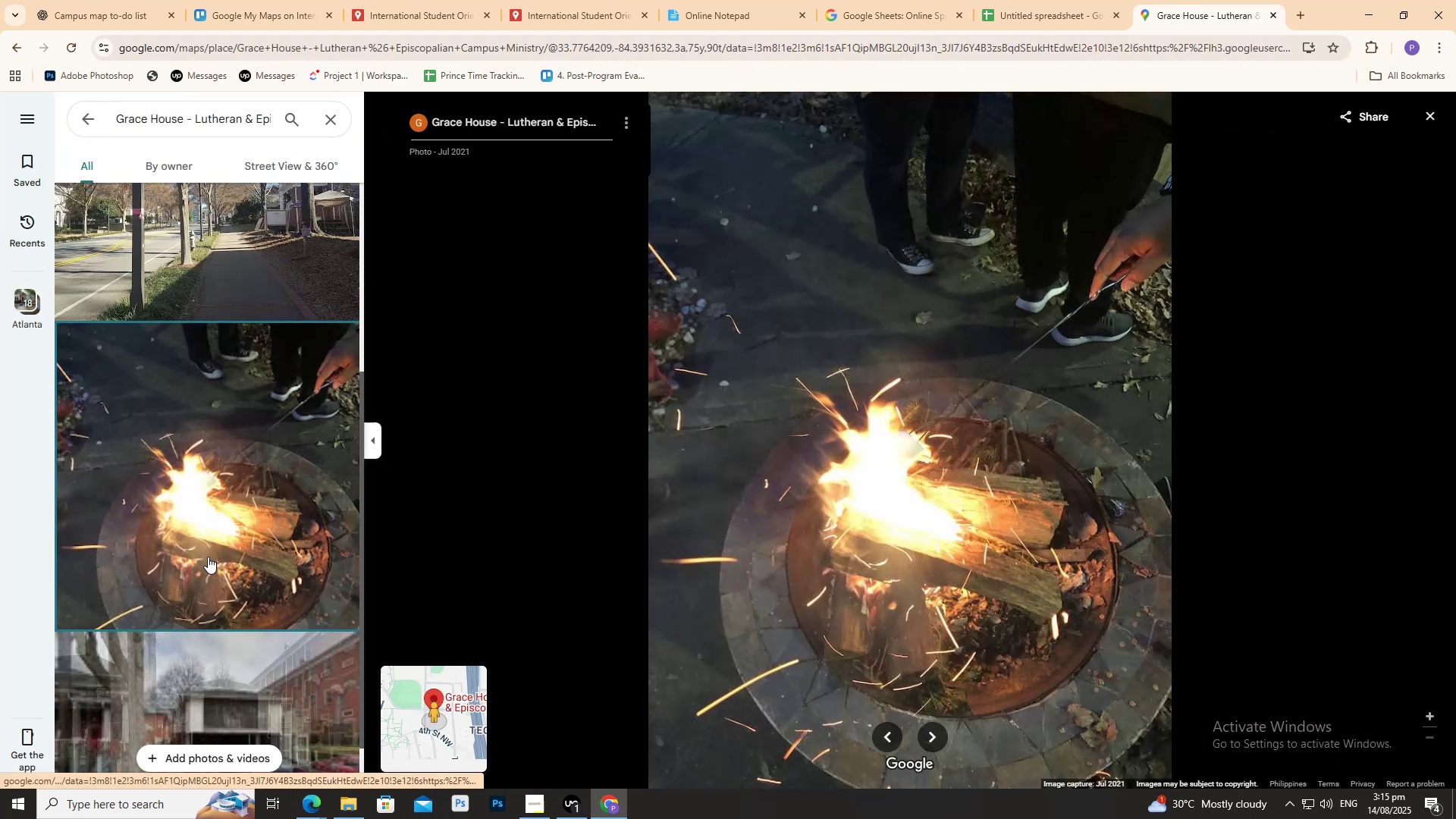 
left_click([208, 557])
 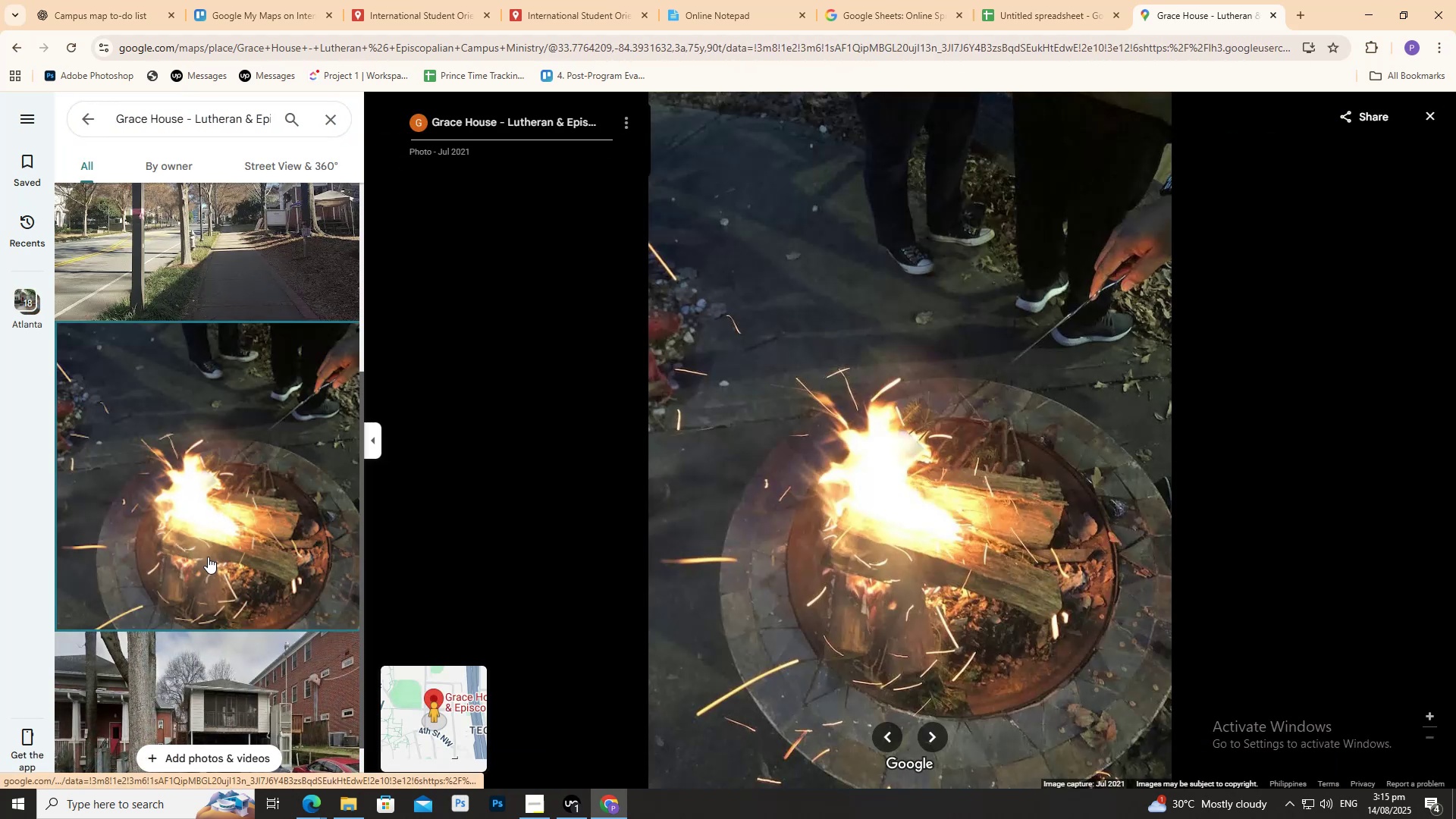 
scroll: coordinate [217, 639], scroll_direction: down, amount: 4.0
 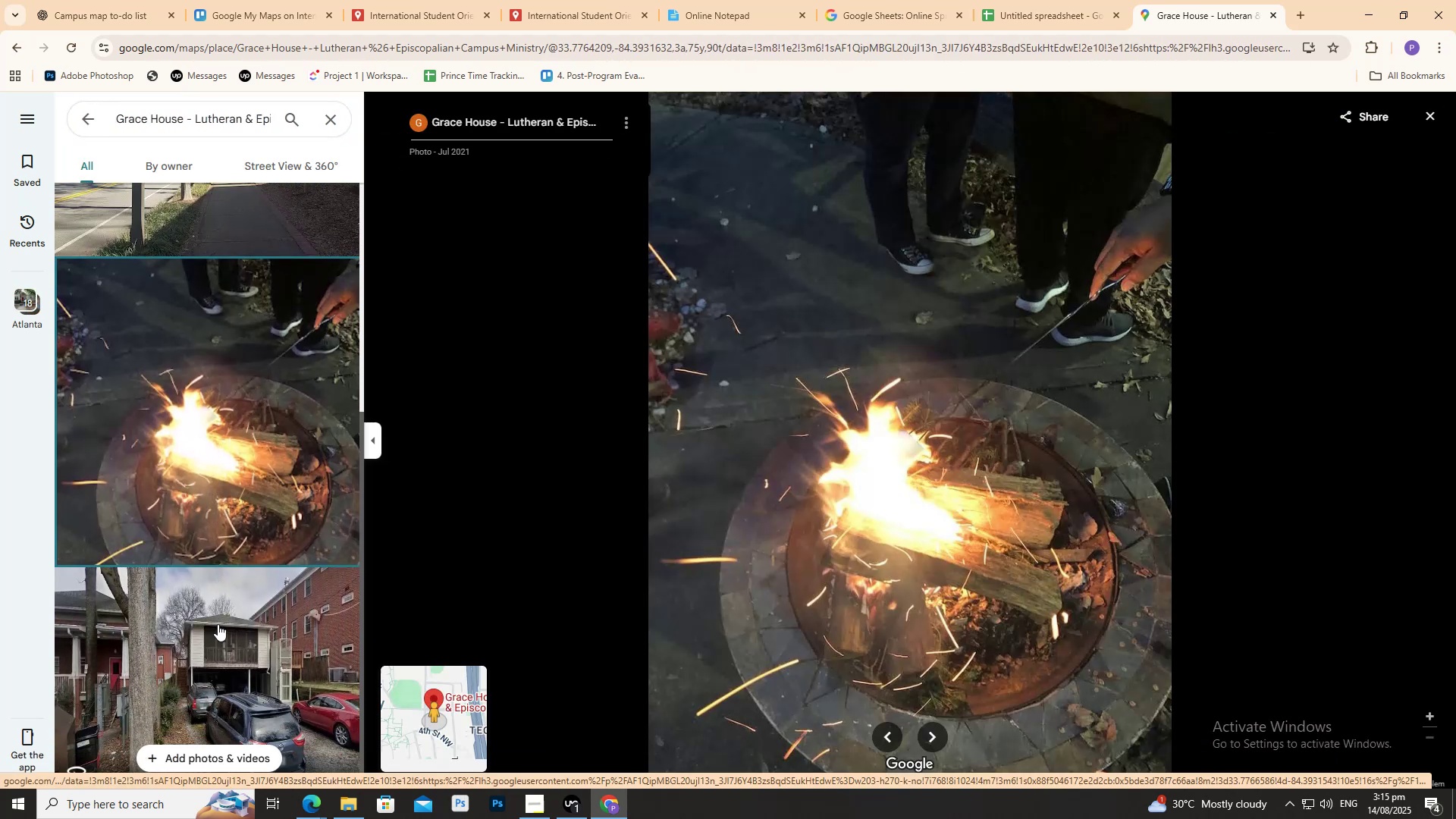 
left_click([218, 624])
 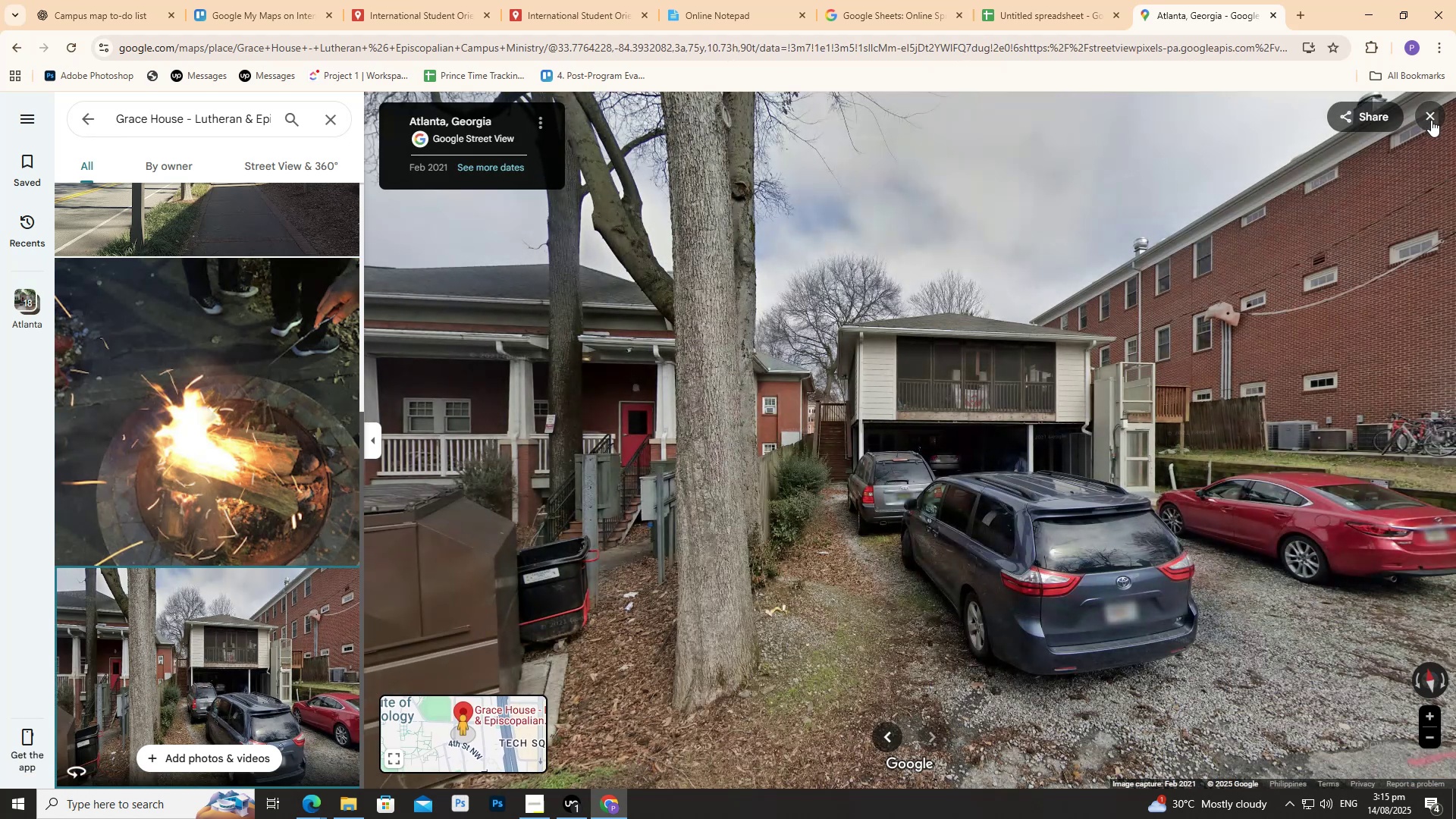 
left_click([1431, 120])
 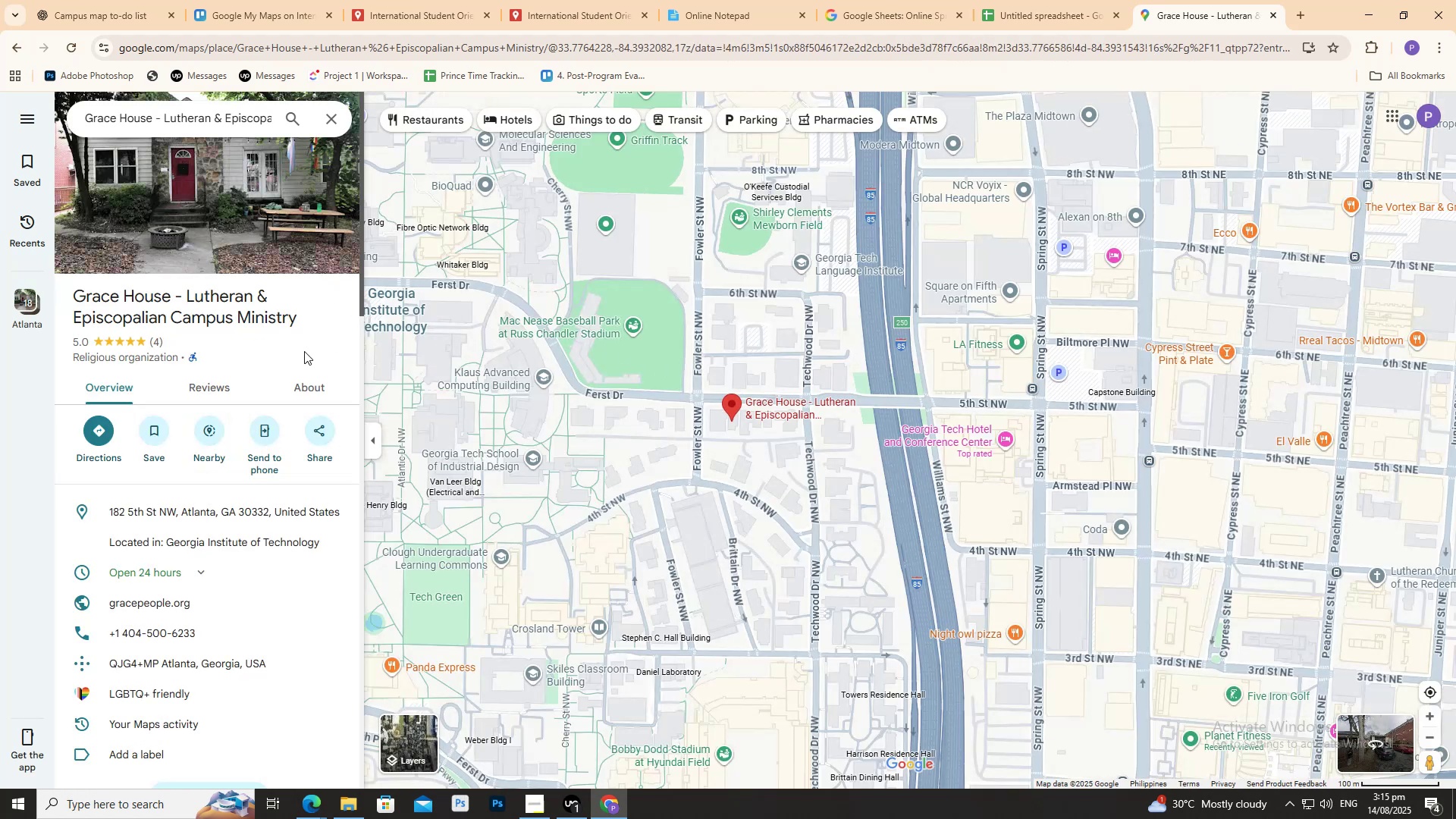 
left_click([1077, 0])
 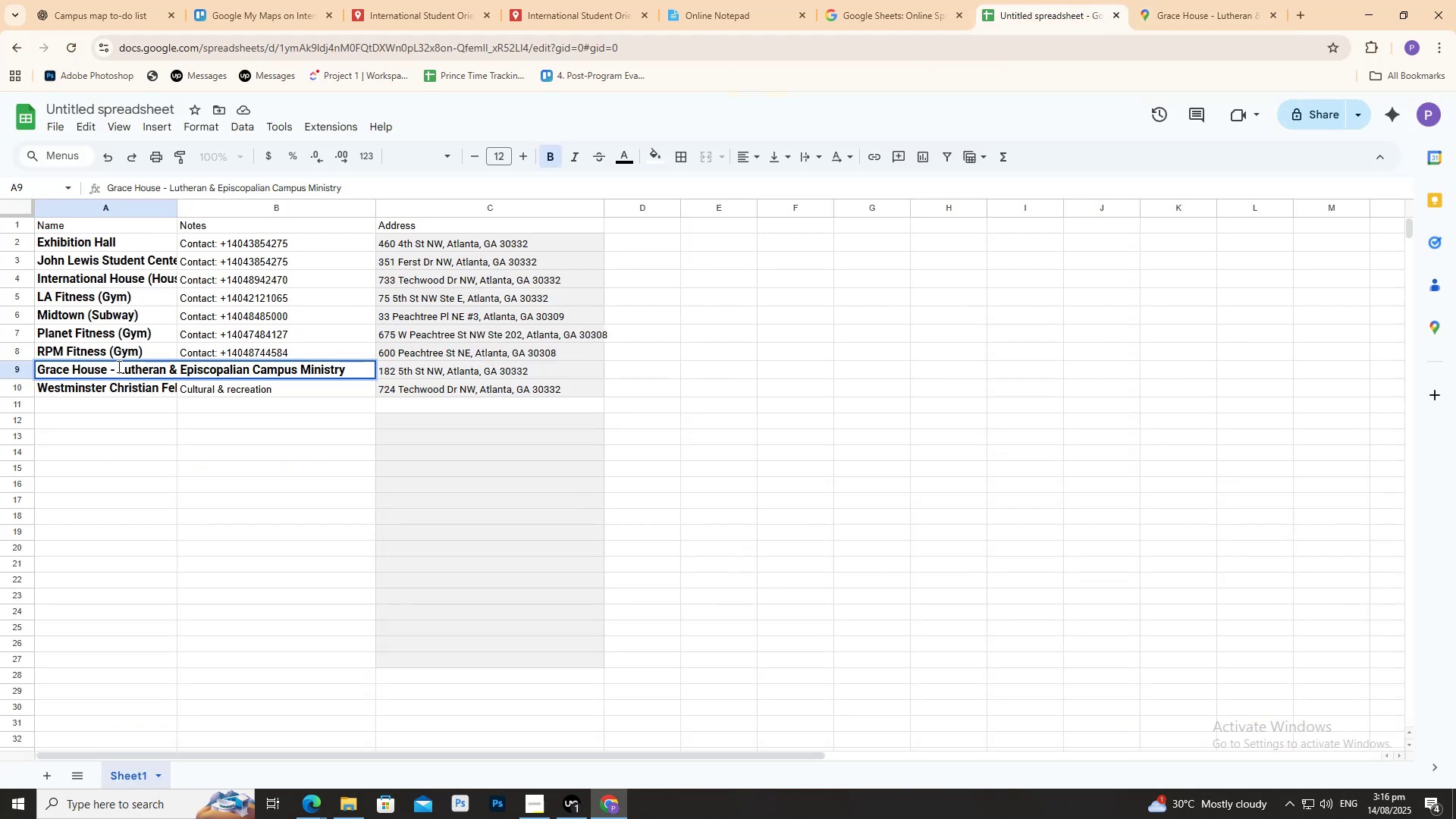 
left_click_drag(start_coordinate=[107, 369], to_coordinate=[393, 370])
 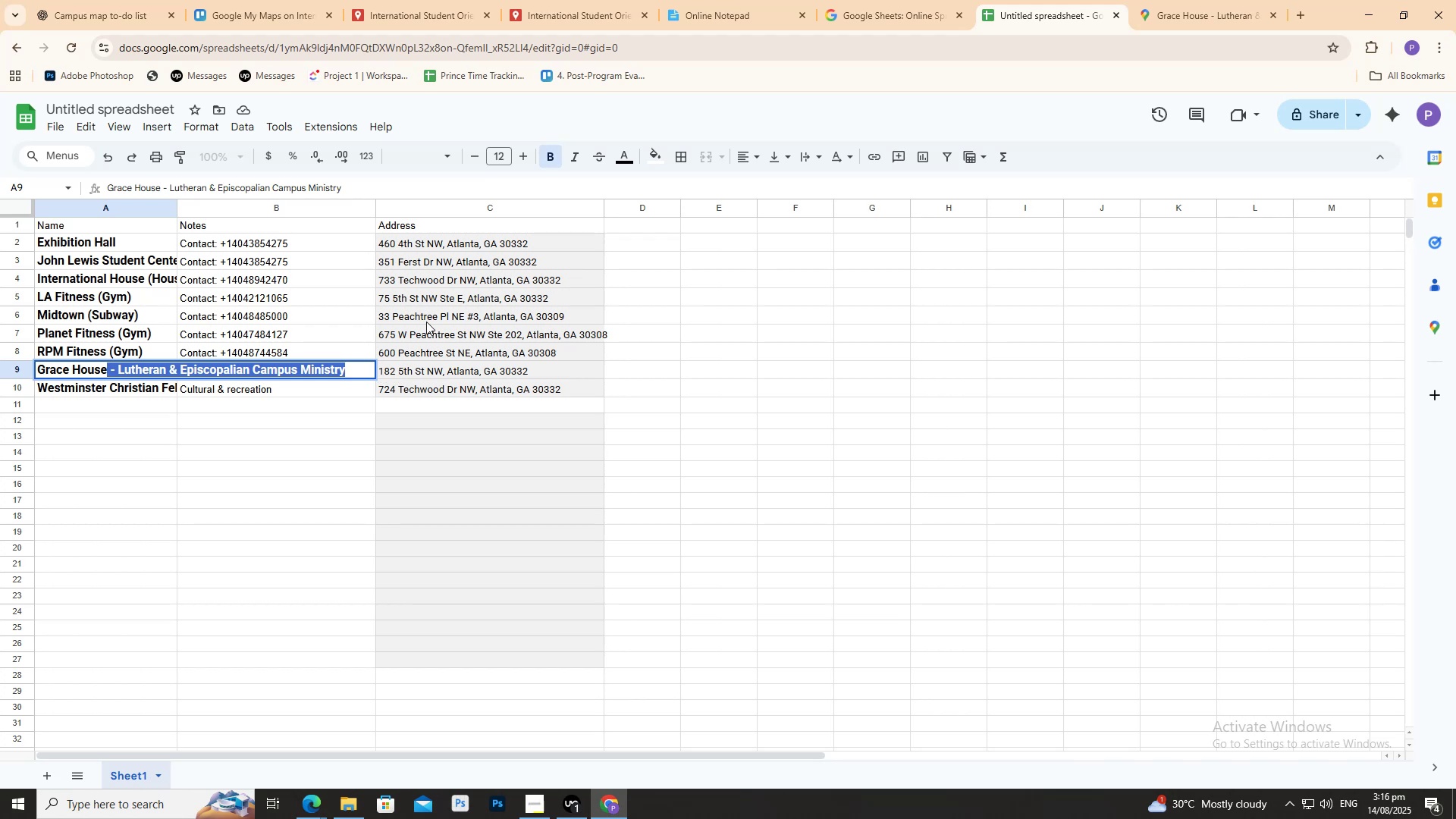 
type( (Cgh)
key(Backspace)
key(Backspace)
type(hurch))
 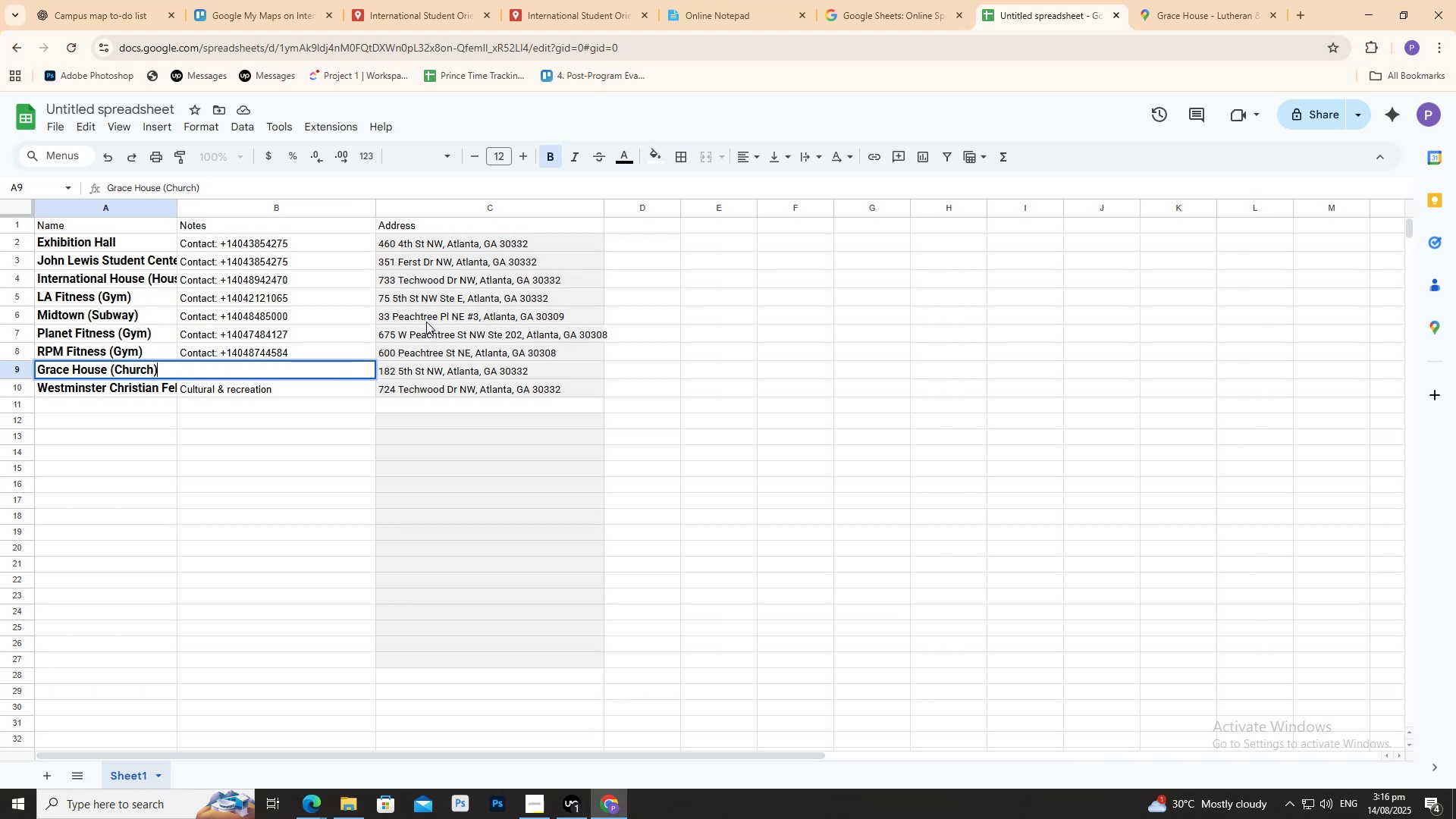 
left_click([113, 371])
 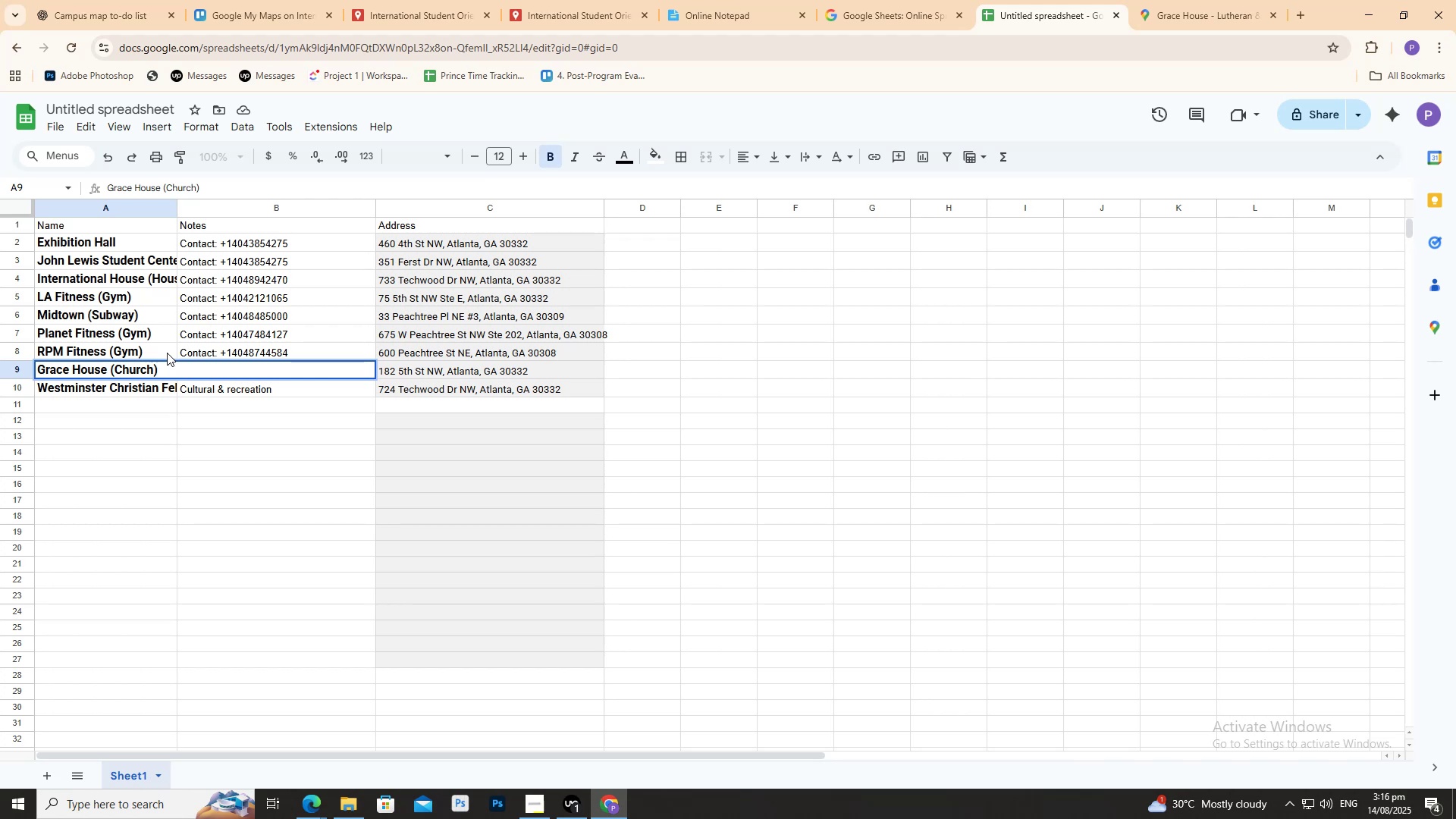 
double_click([145, 386])
 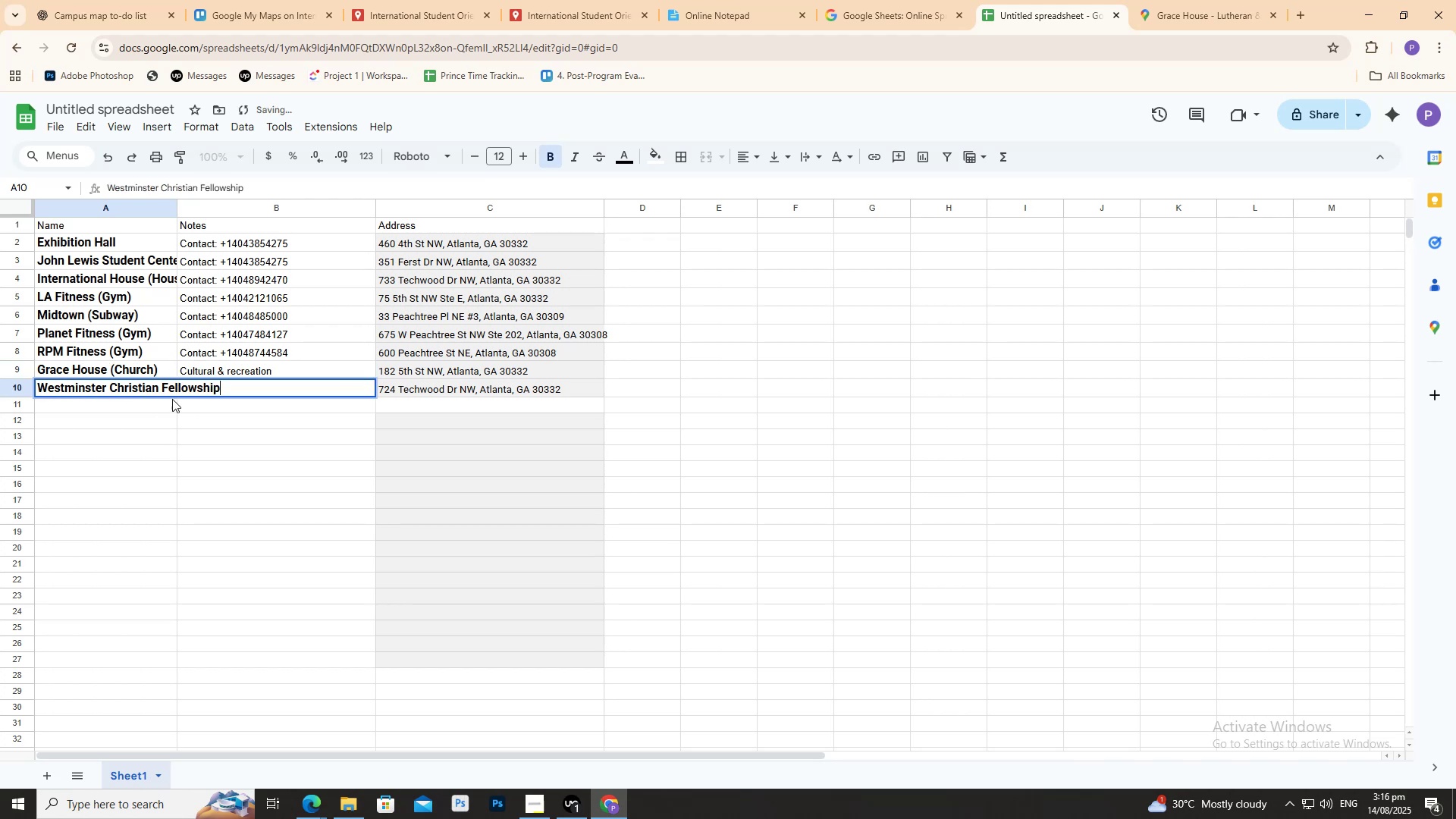 
left_click_drag(start_coordinate=[224, 387], to_coordinate=[215, 394])
 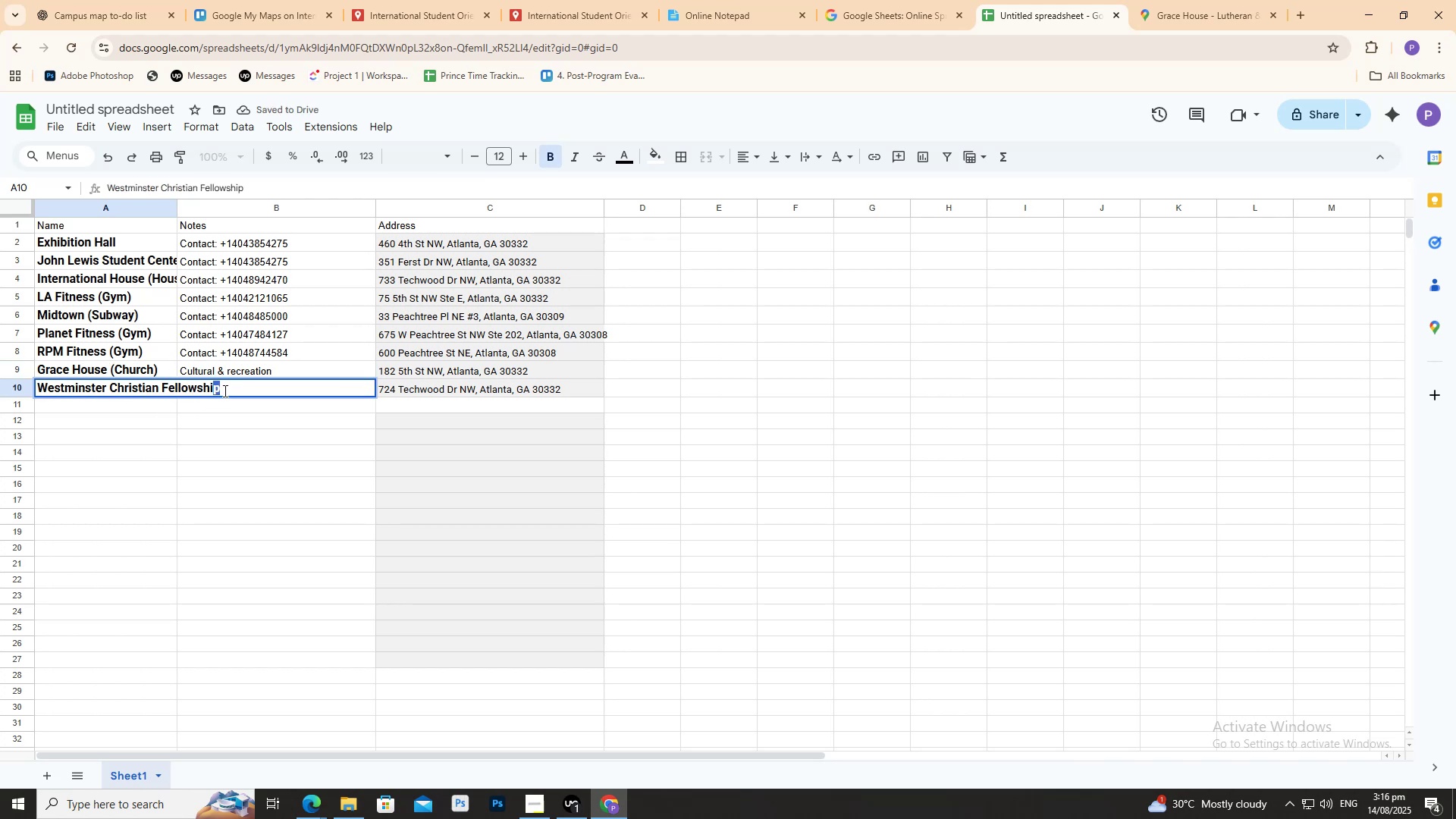 
left_click([224, 390])
 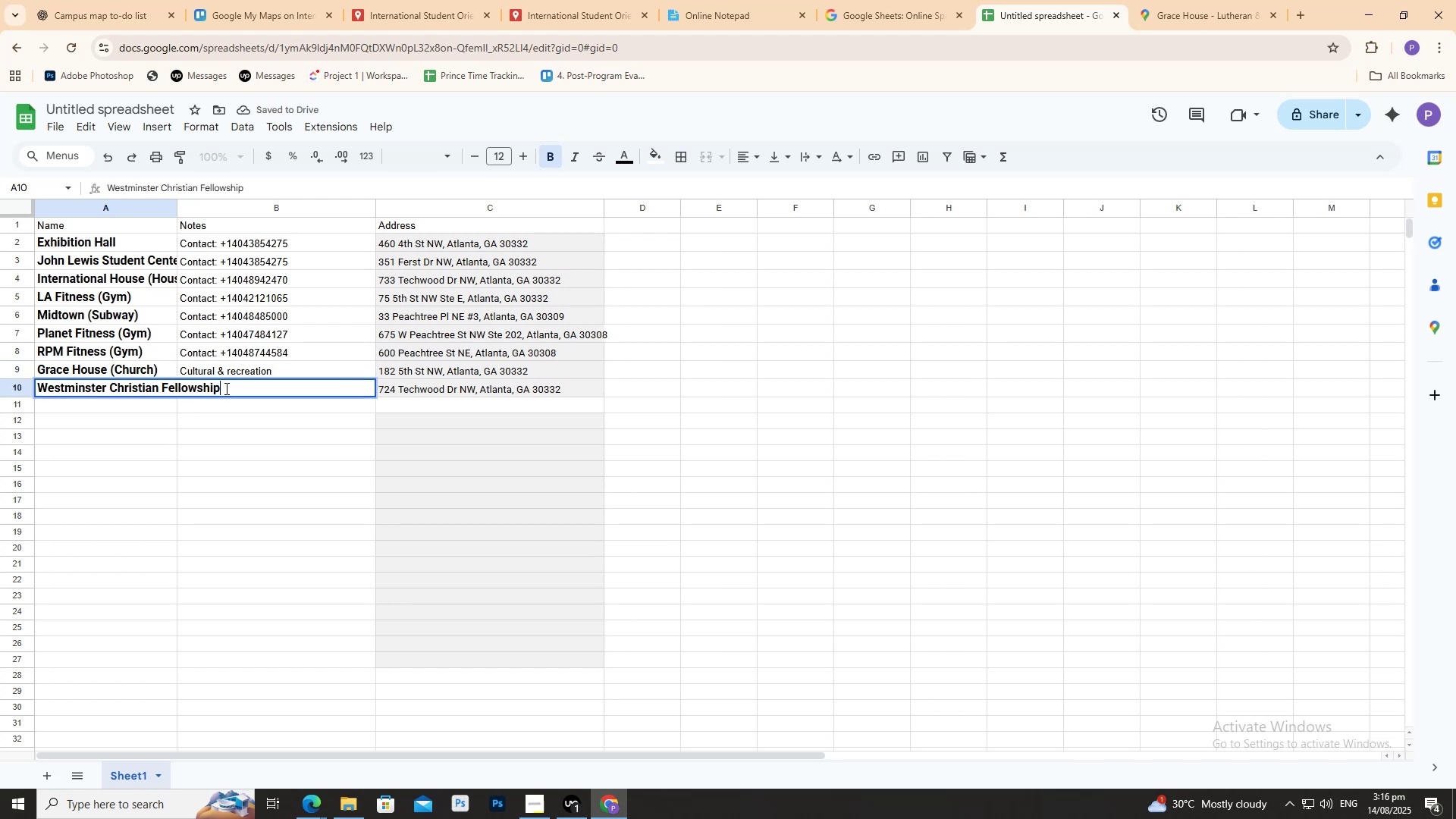 
type( ( C)
key(Backspace)
key(Backspace)
type(Church))
 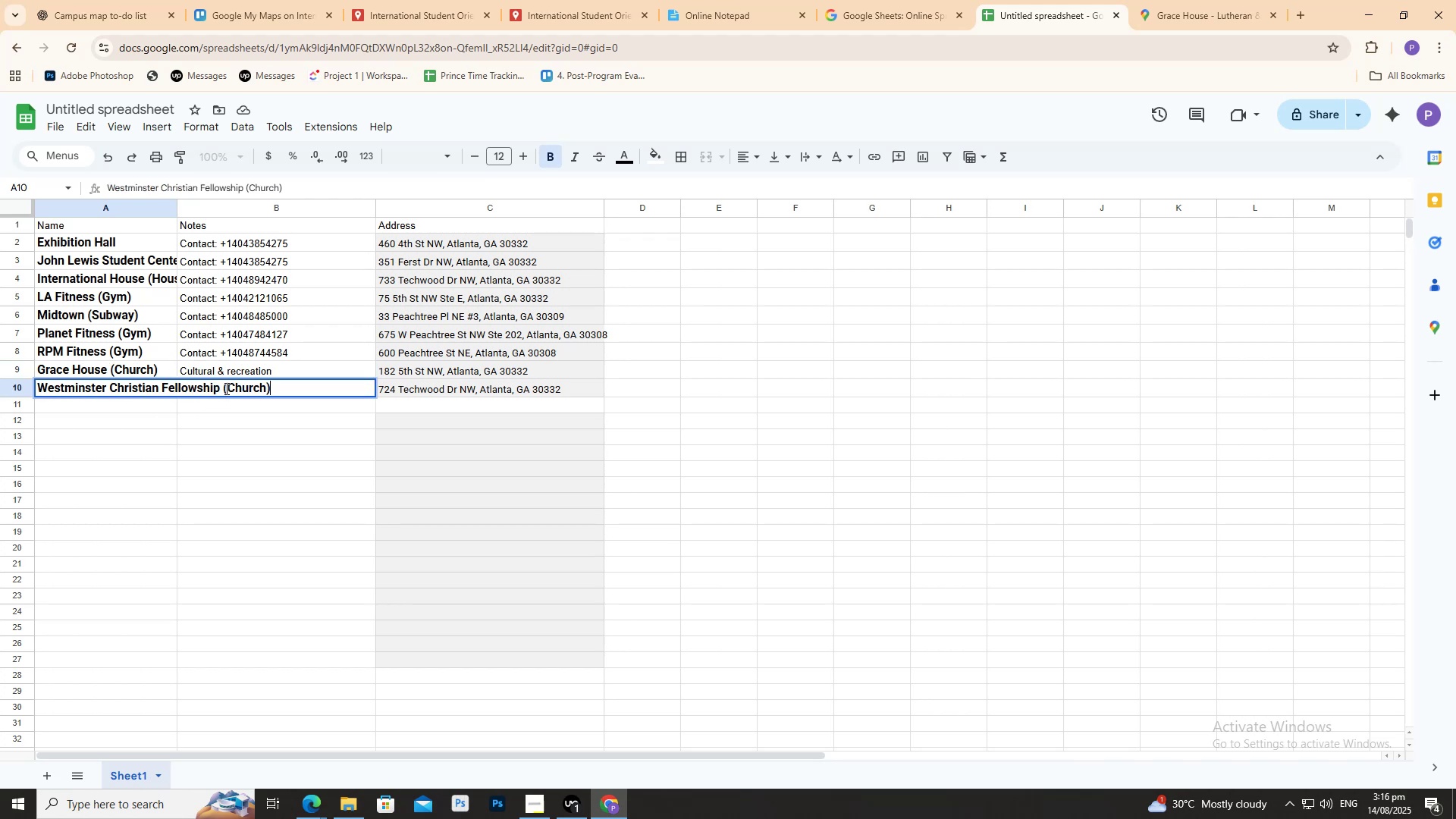 
left_click_drag(start_coordinate=[236, 414], to_coordinate=[234, 420])
 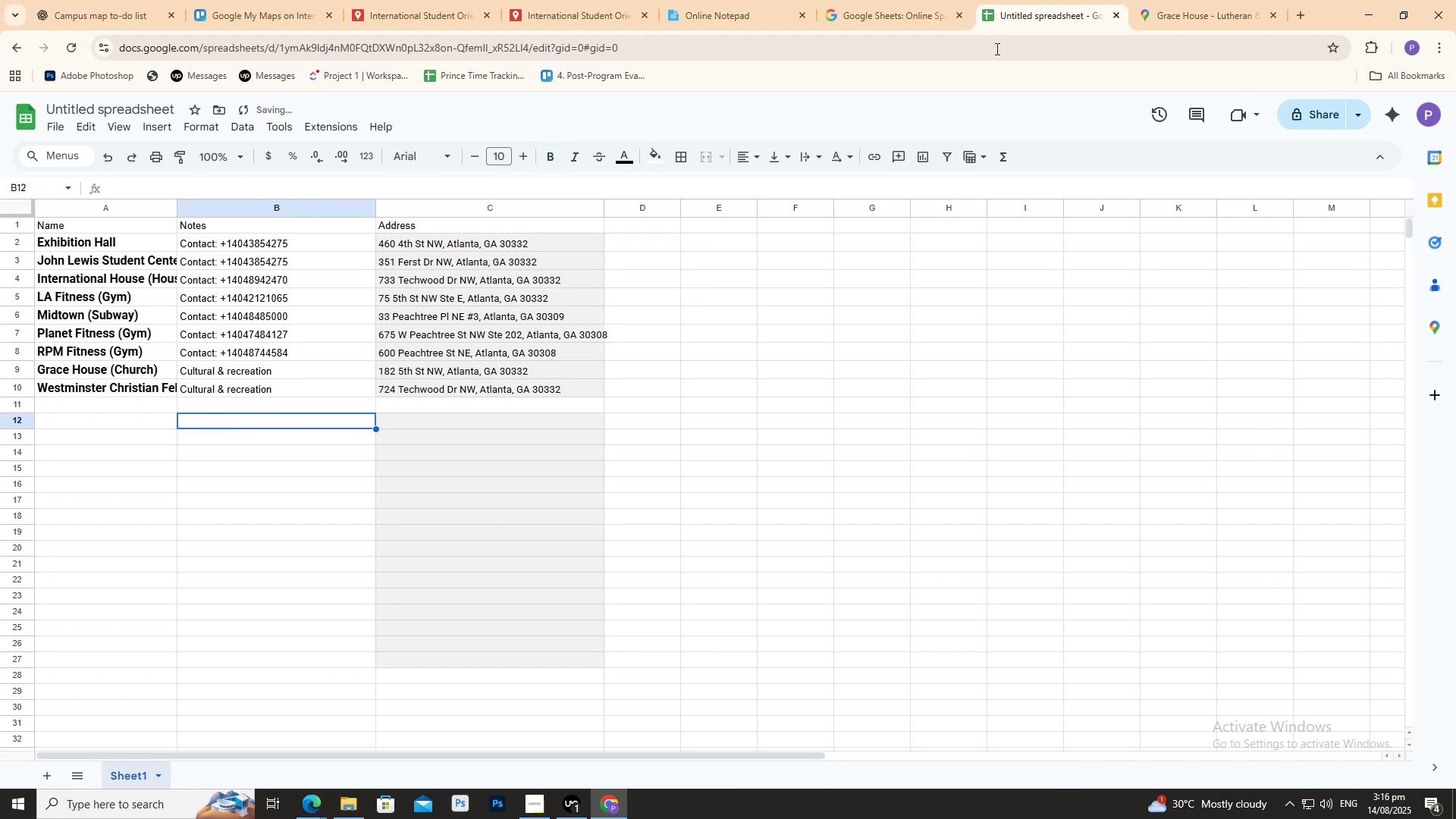 
left_click([925, 0])
 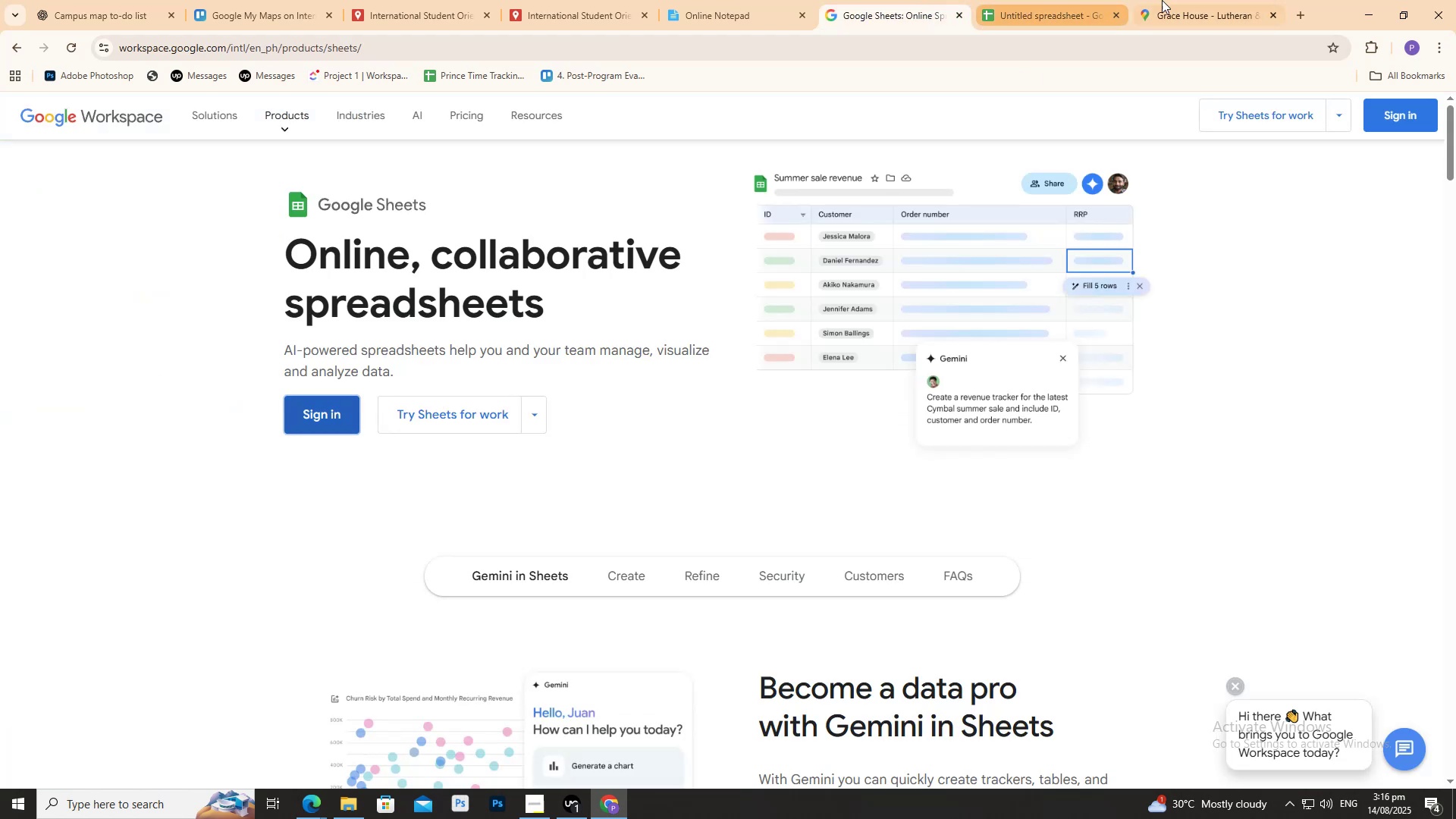 
double_click([1172, 0])
 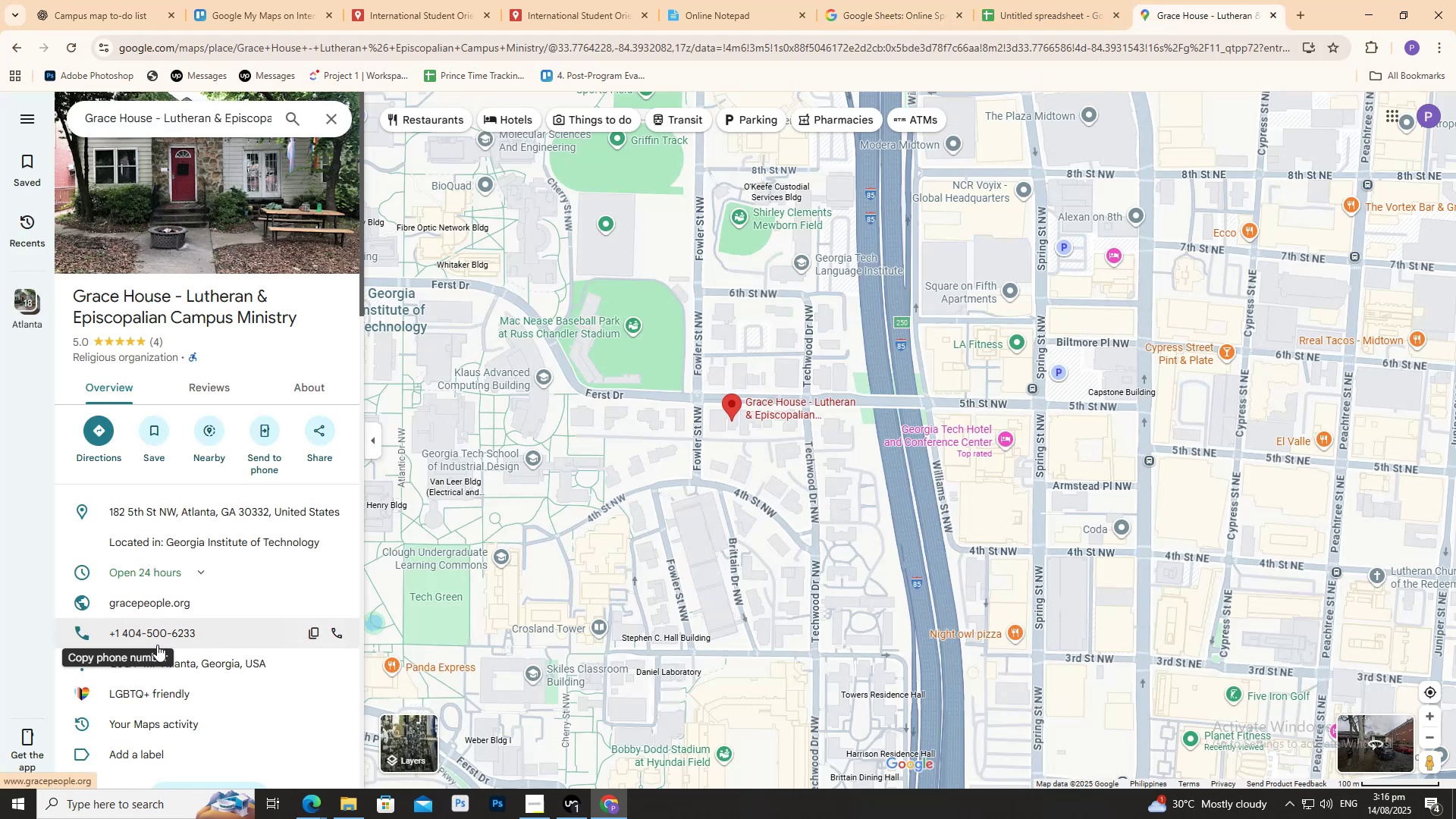 
left_click([152, 632])
 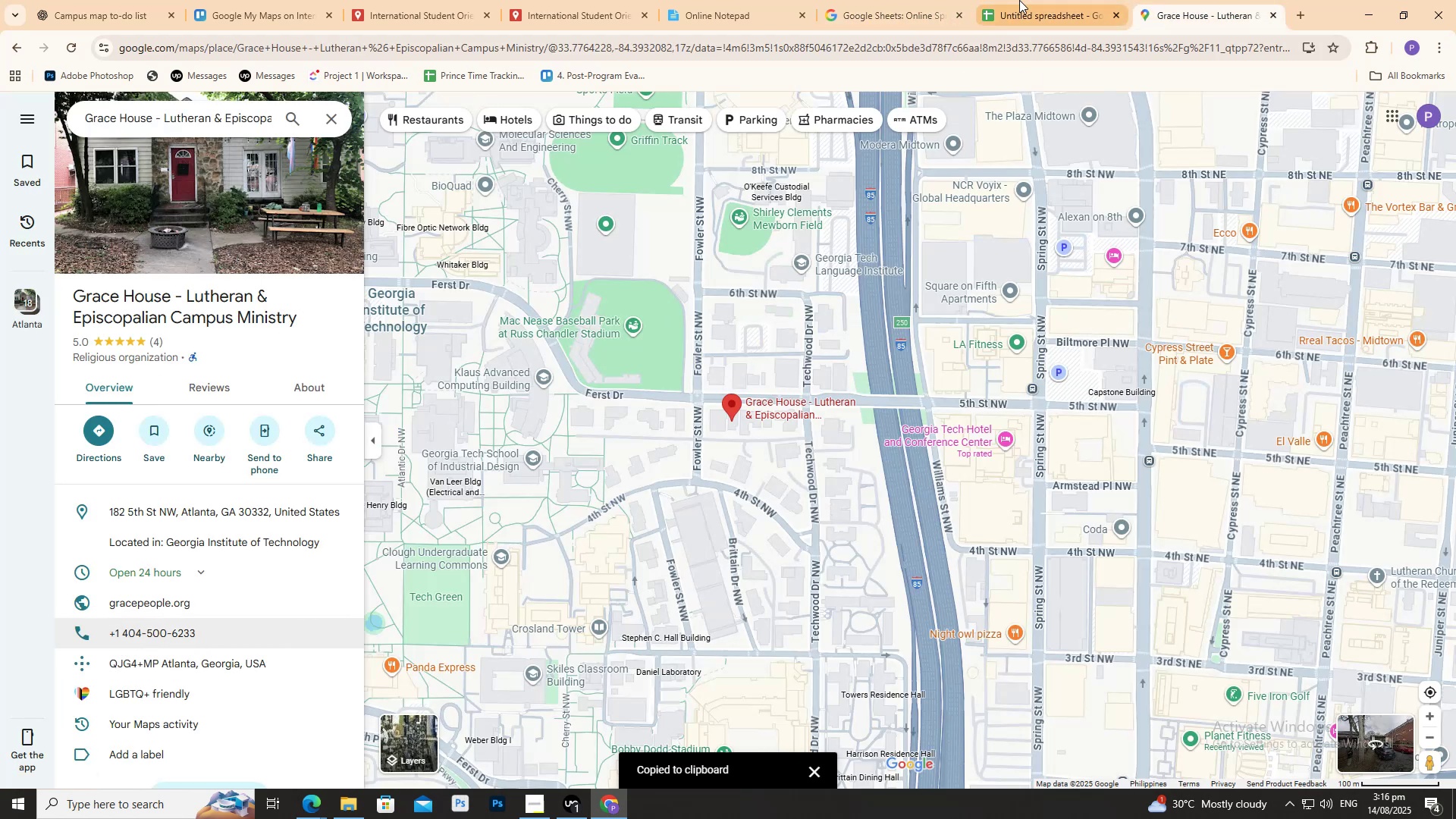 
left_click([1034, 0])
 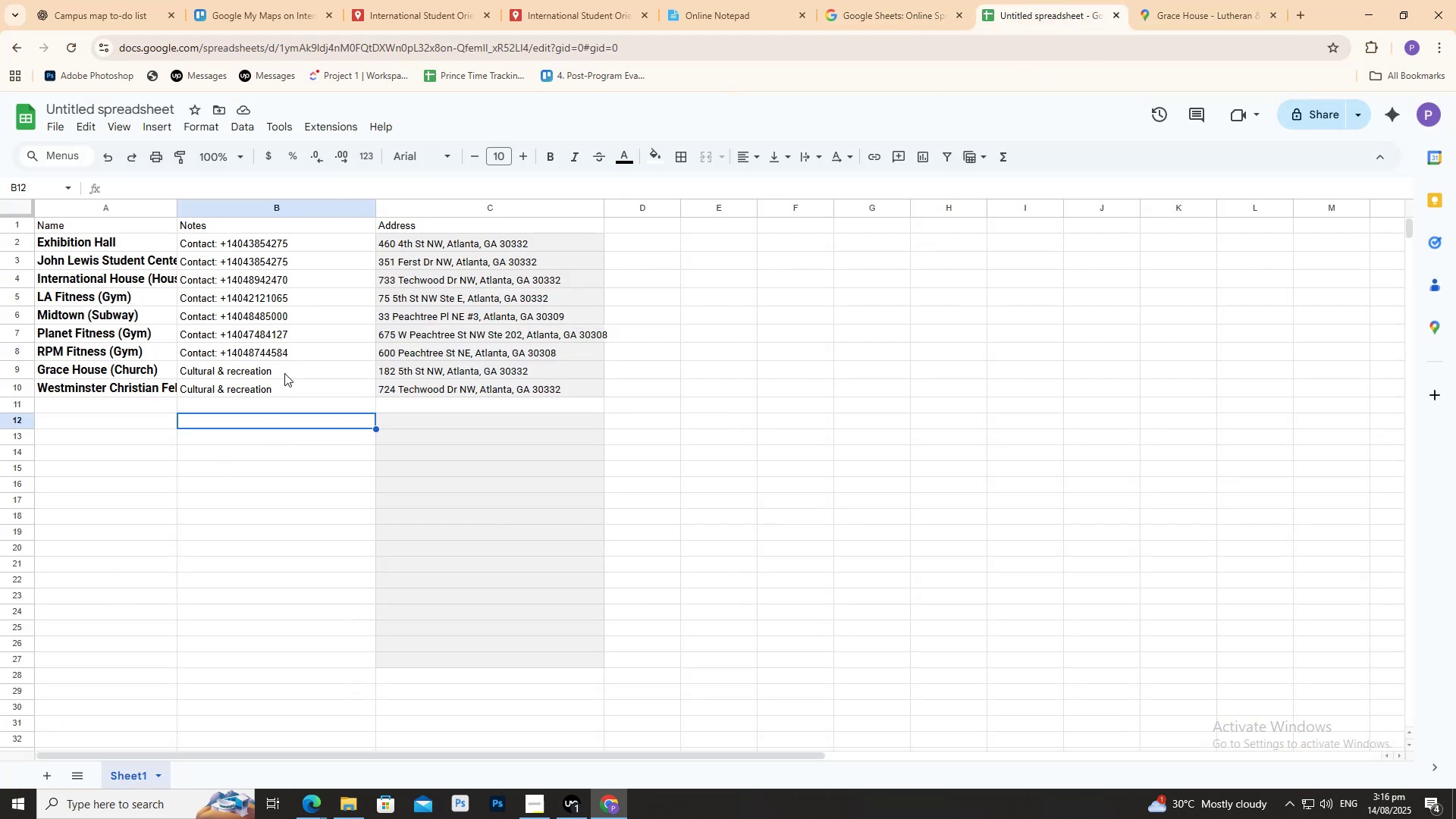 
double_click([284, 373])
 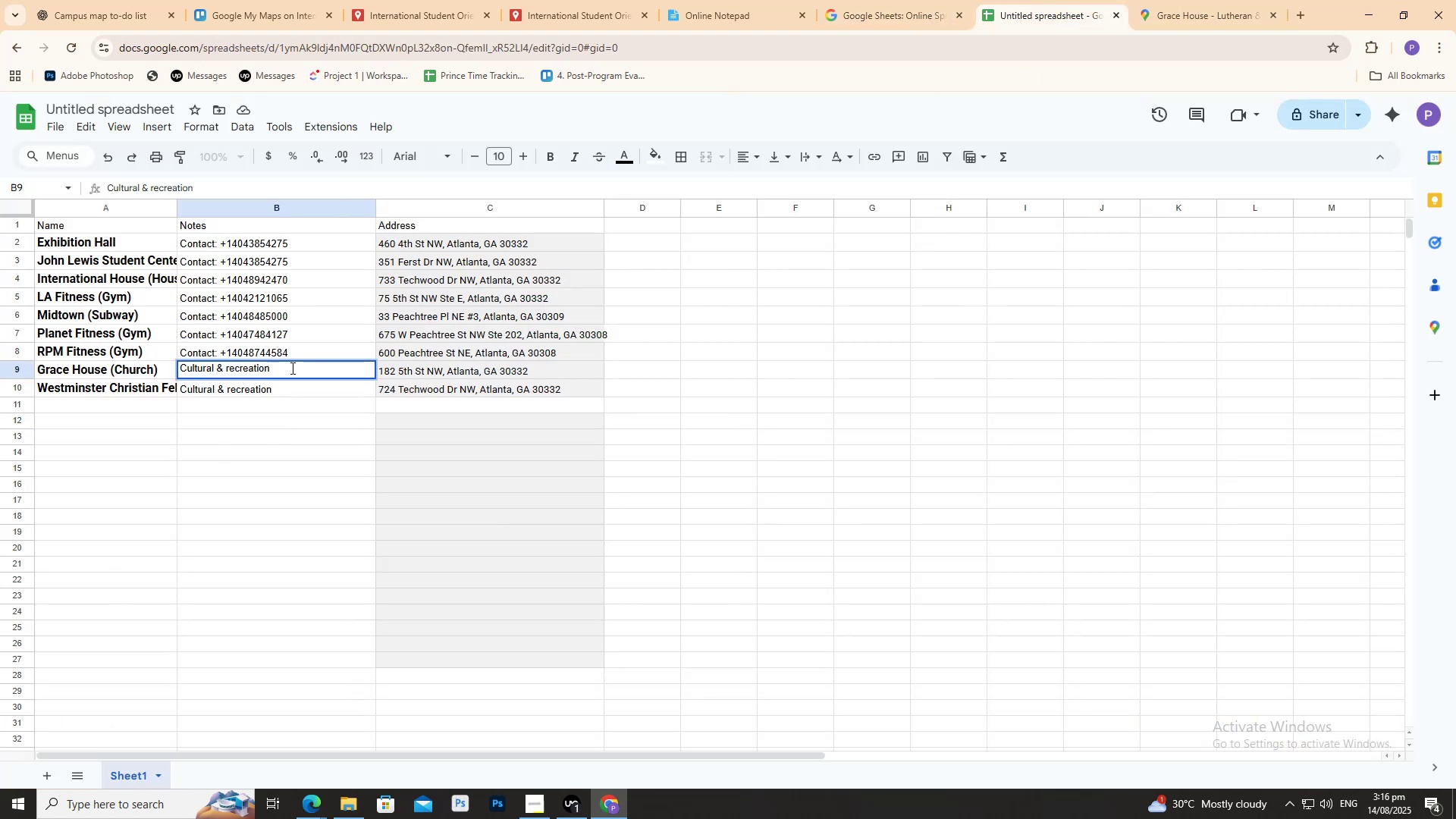 
key(Control+ControlLeft)
 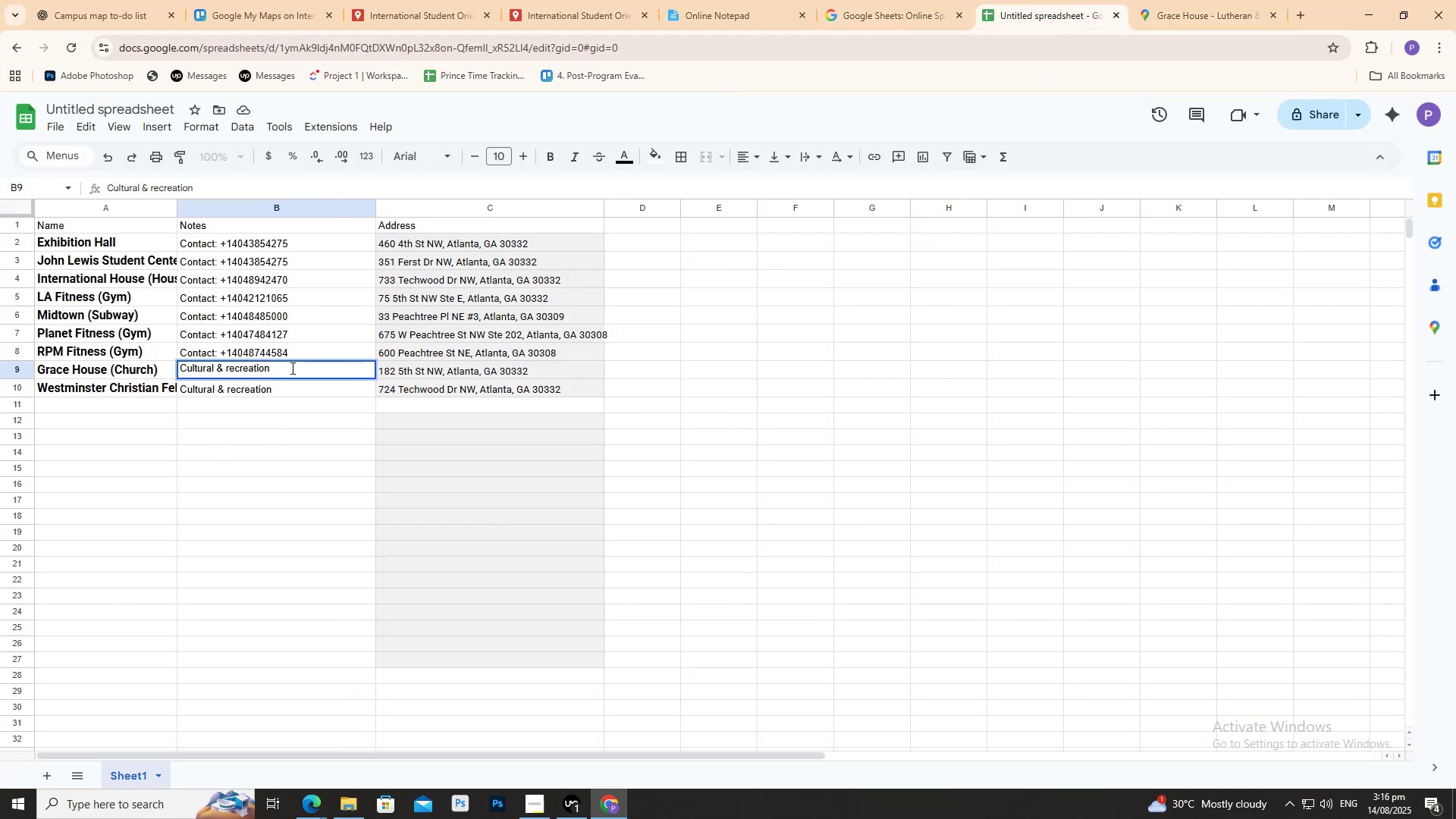 
key(Control+A)
 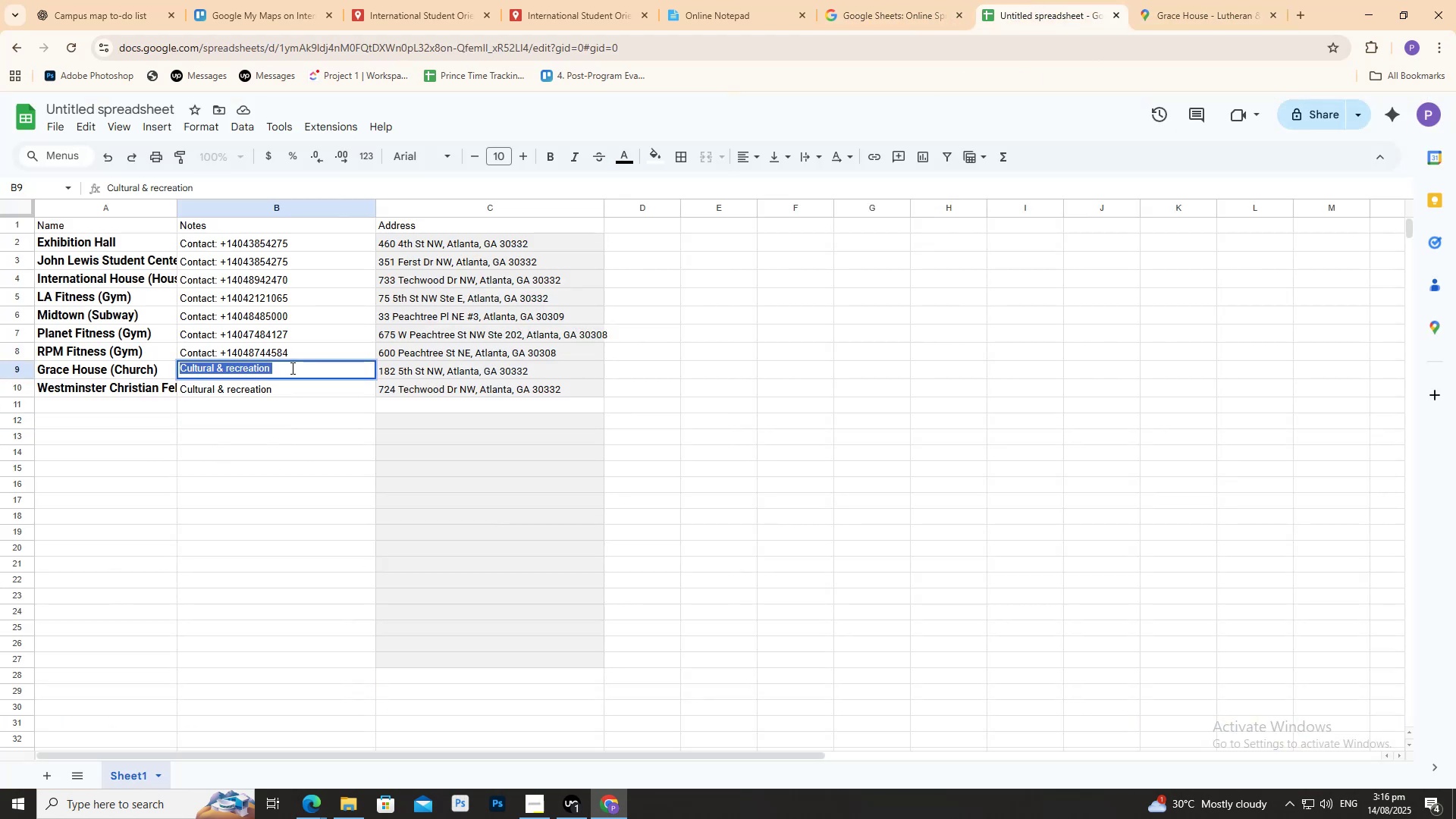 
type(Contact: )
 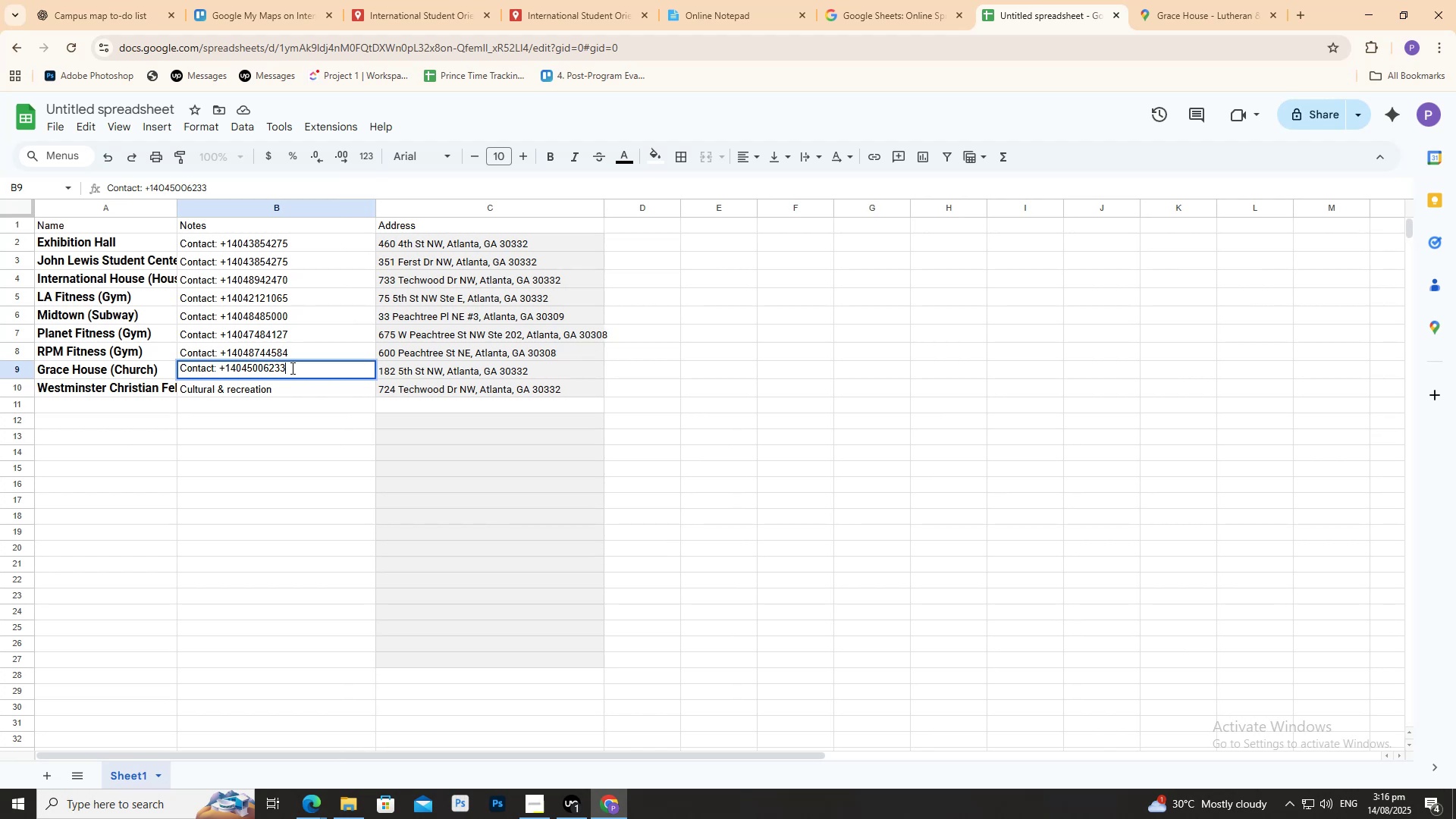 
key(Control+V)
 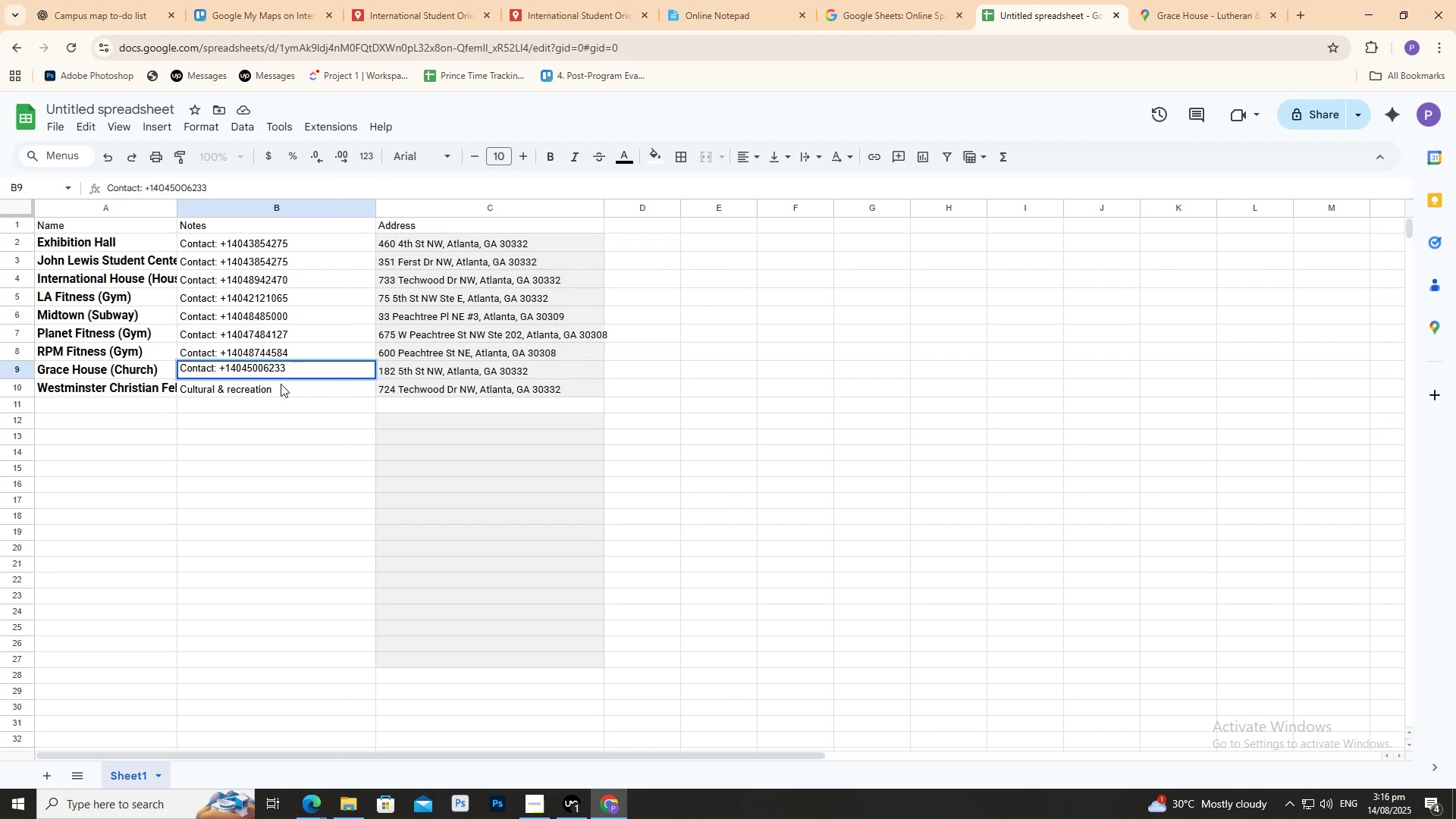 
double_click([281, 384])
 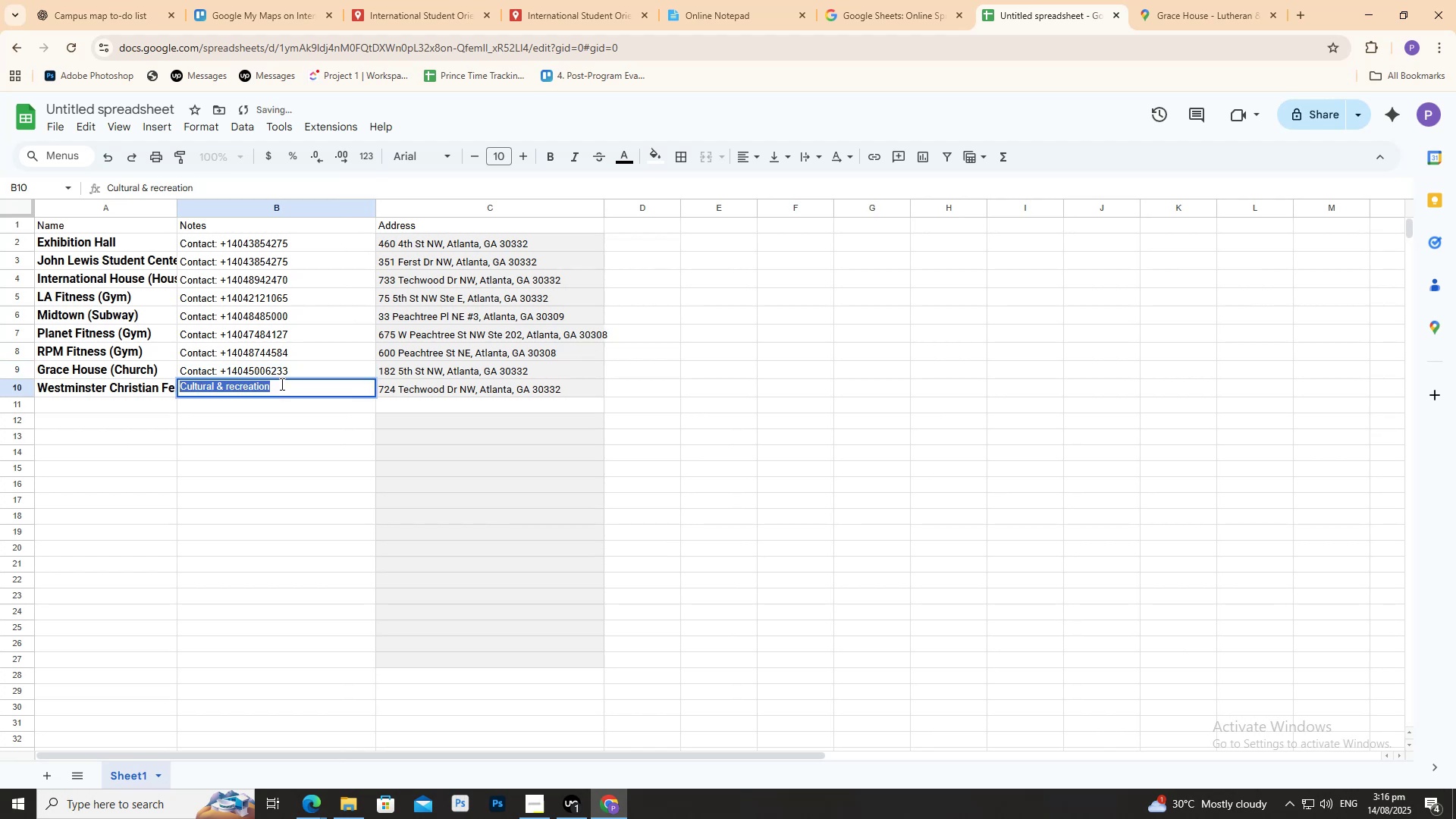 
triple_click([281, 384])
 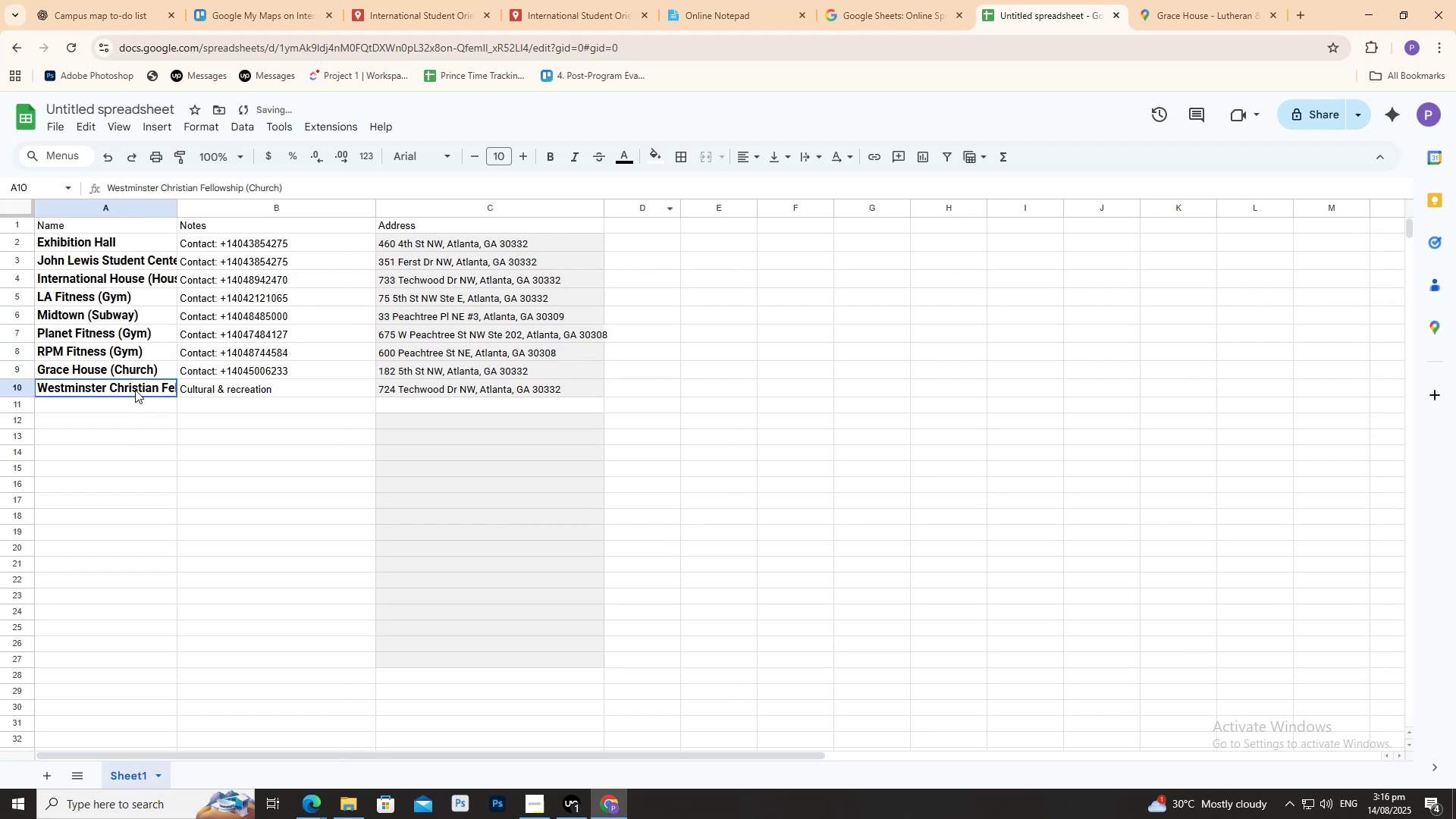 
double_click([135, 390])
 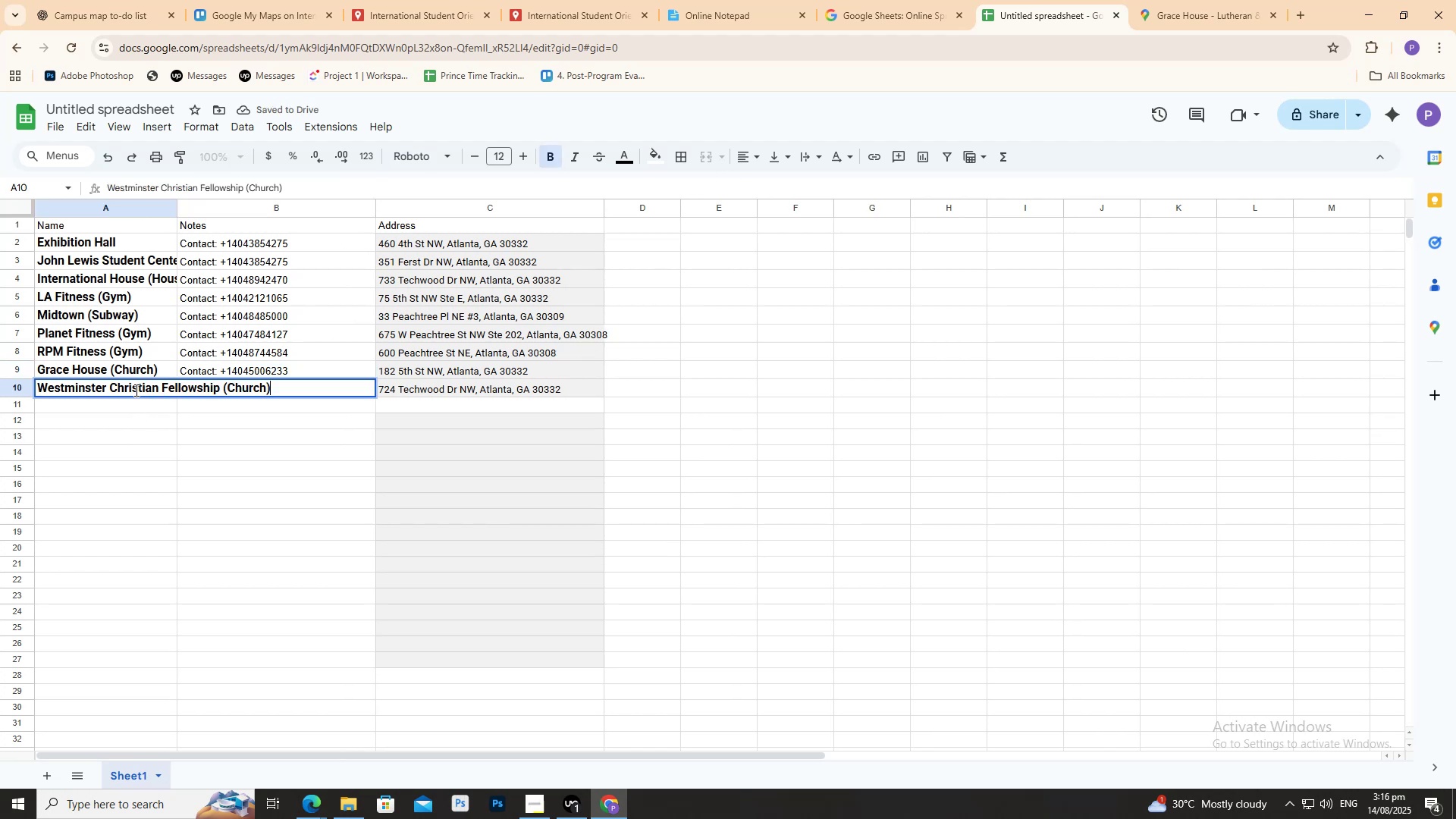 
key(Control+A)
 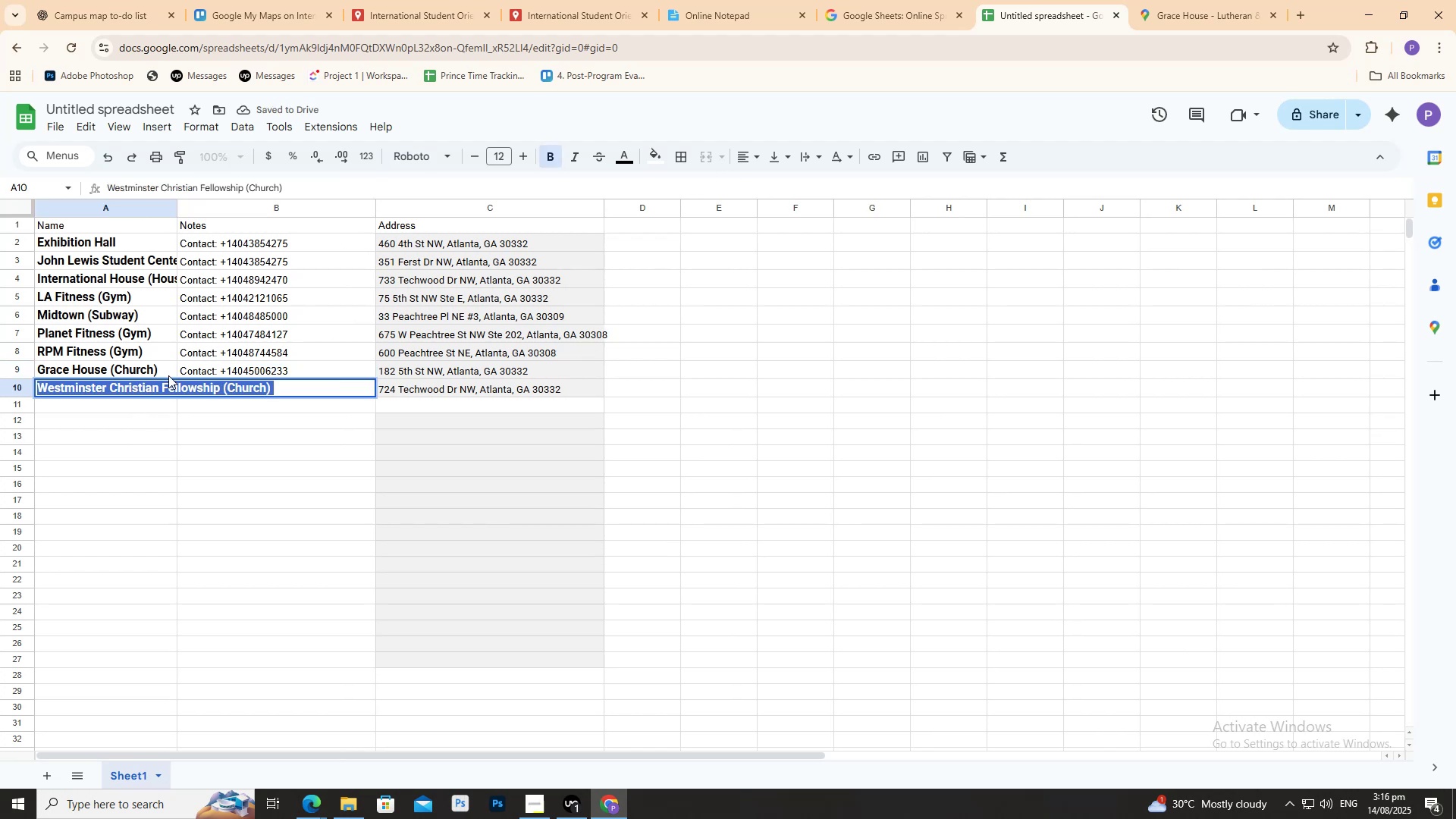 
key(Control+C)
 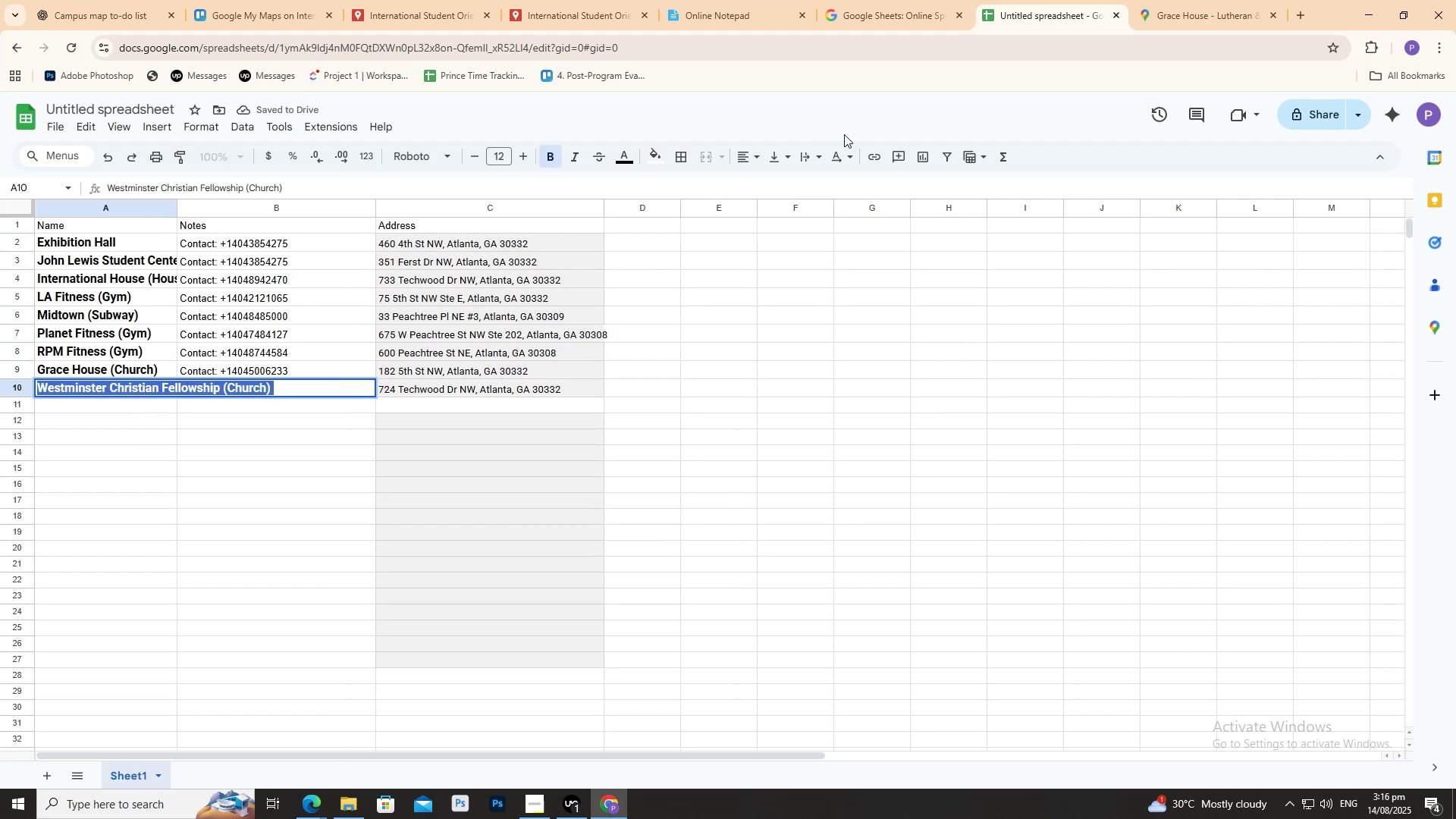 
key(Control+C)
 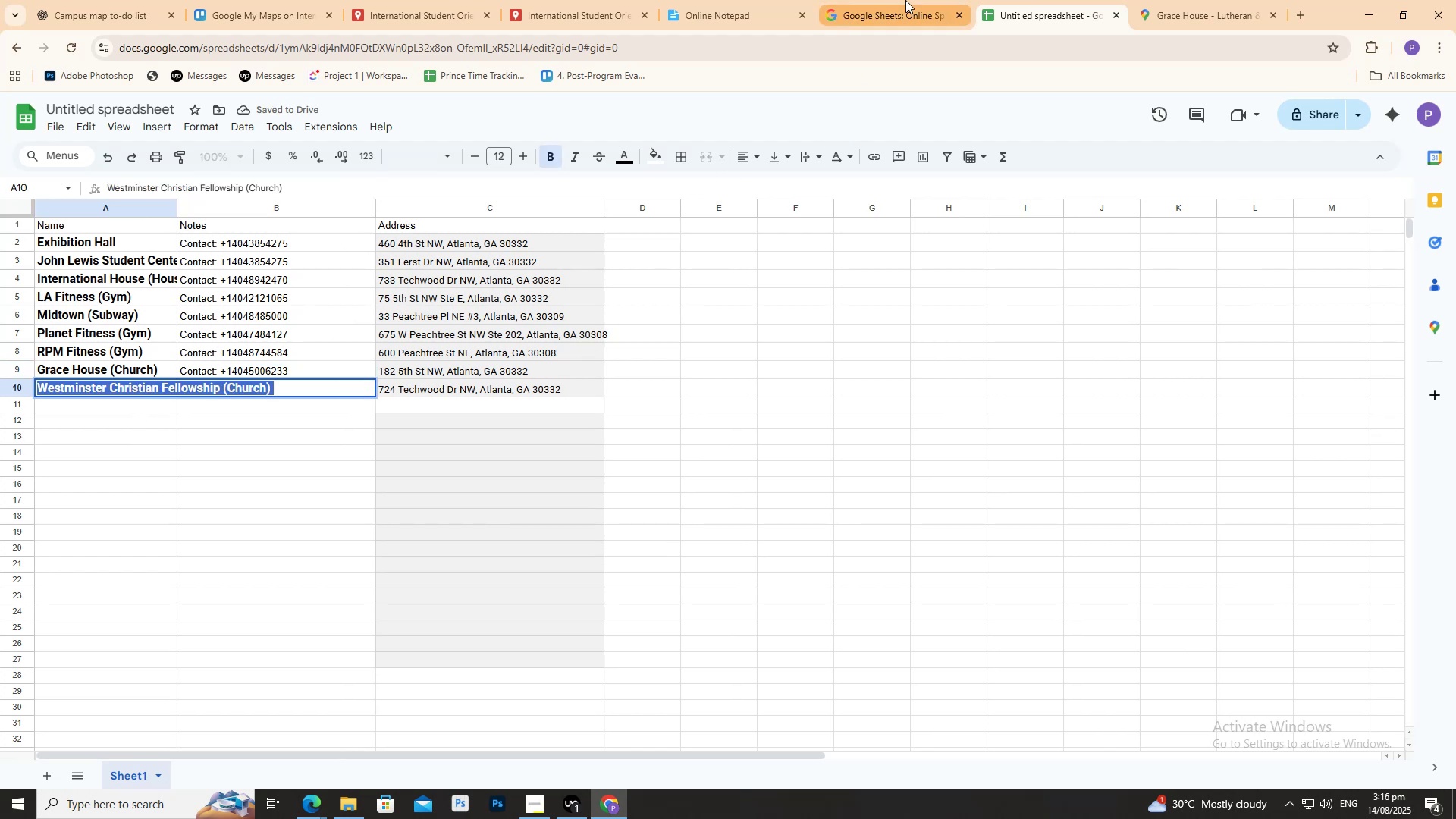 
left_click([905, 0])
 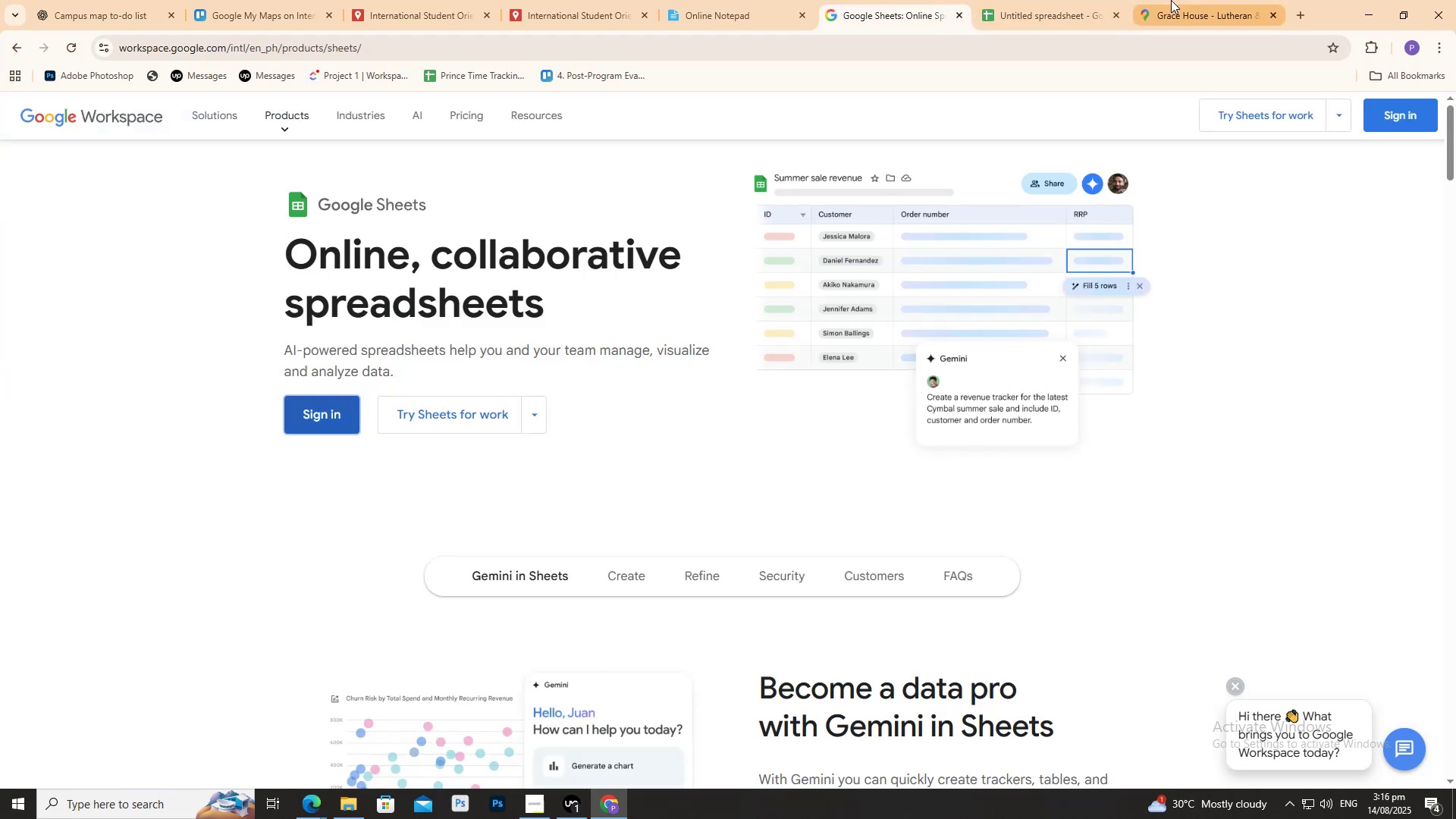 
double_click([1172, 0])
 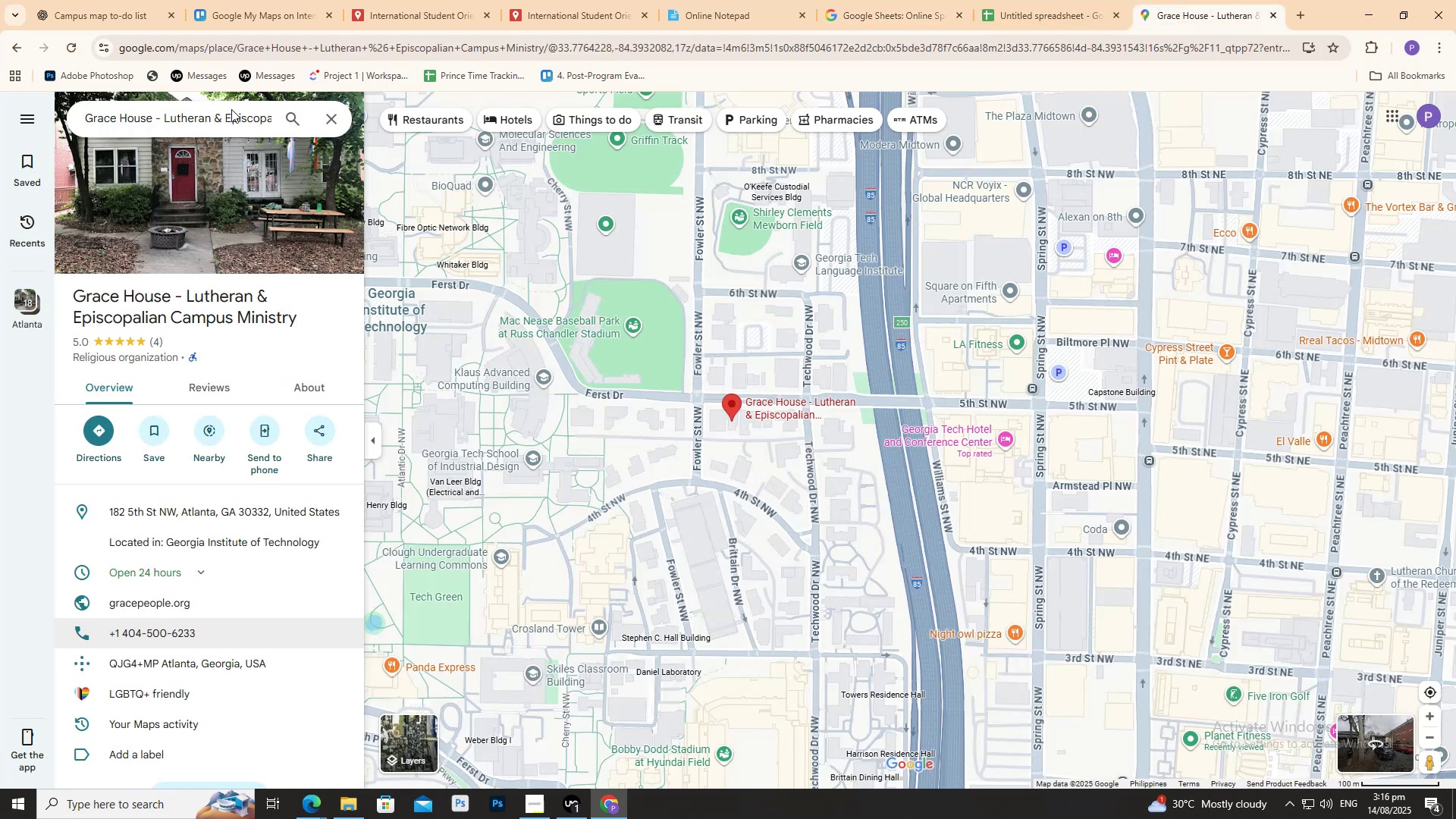 
left_click([228, 118])
 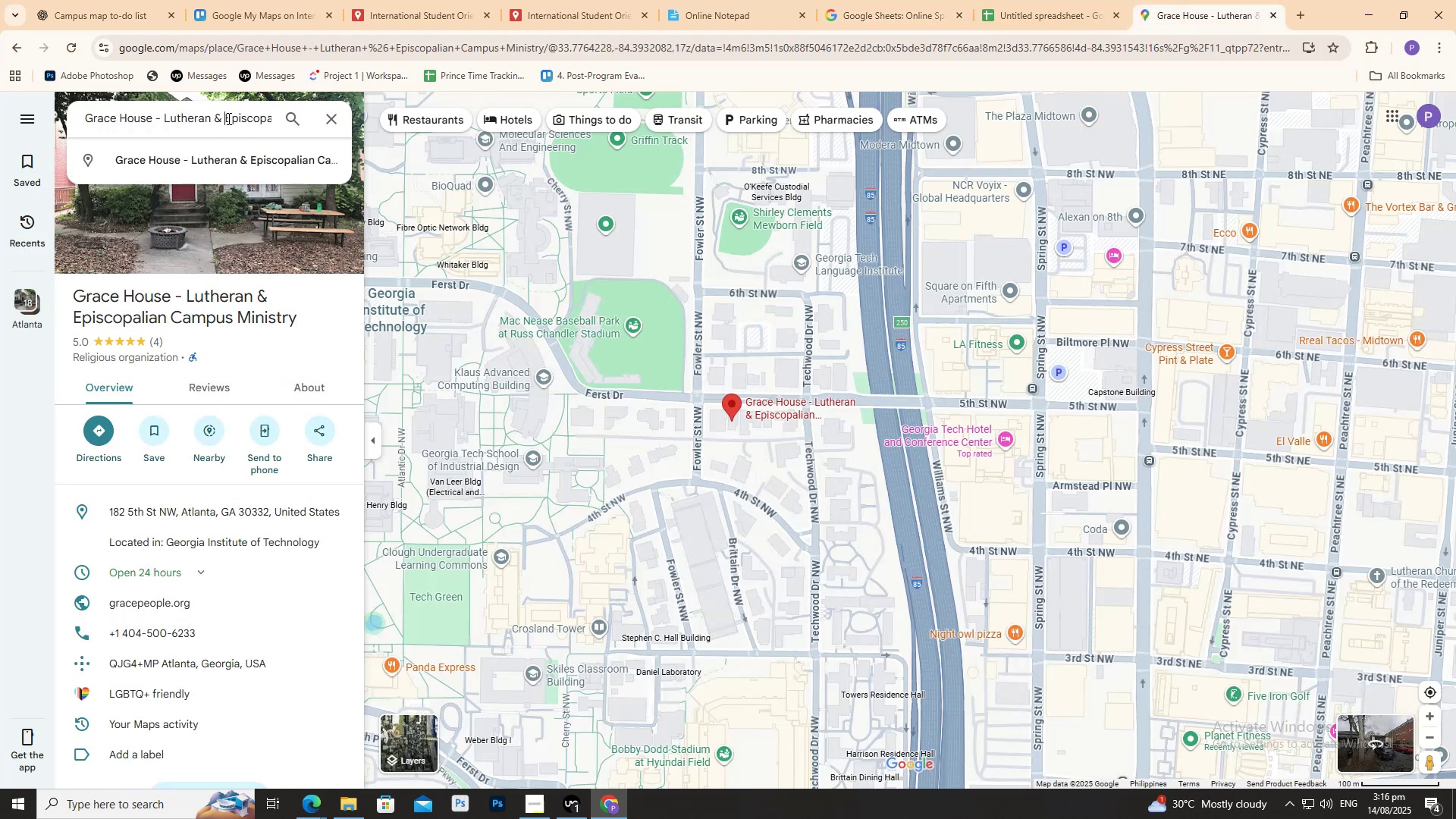 
key(Control+A)
 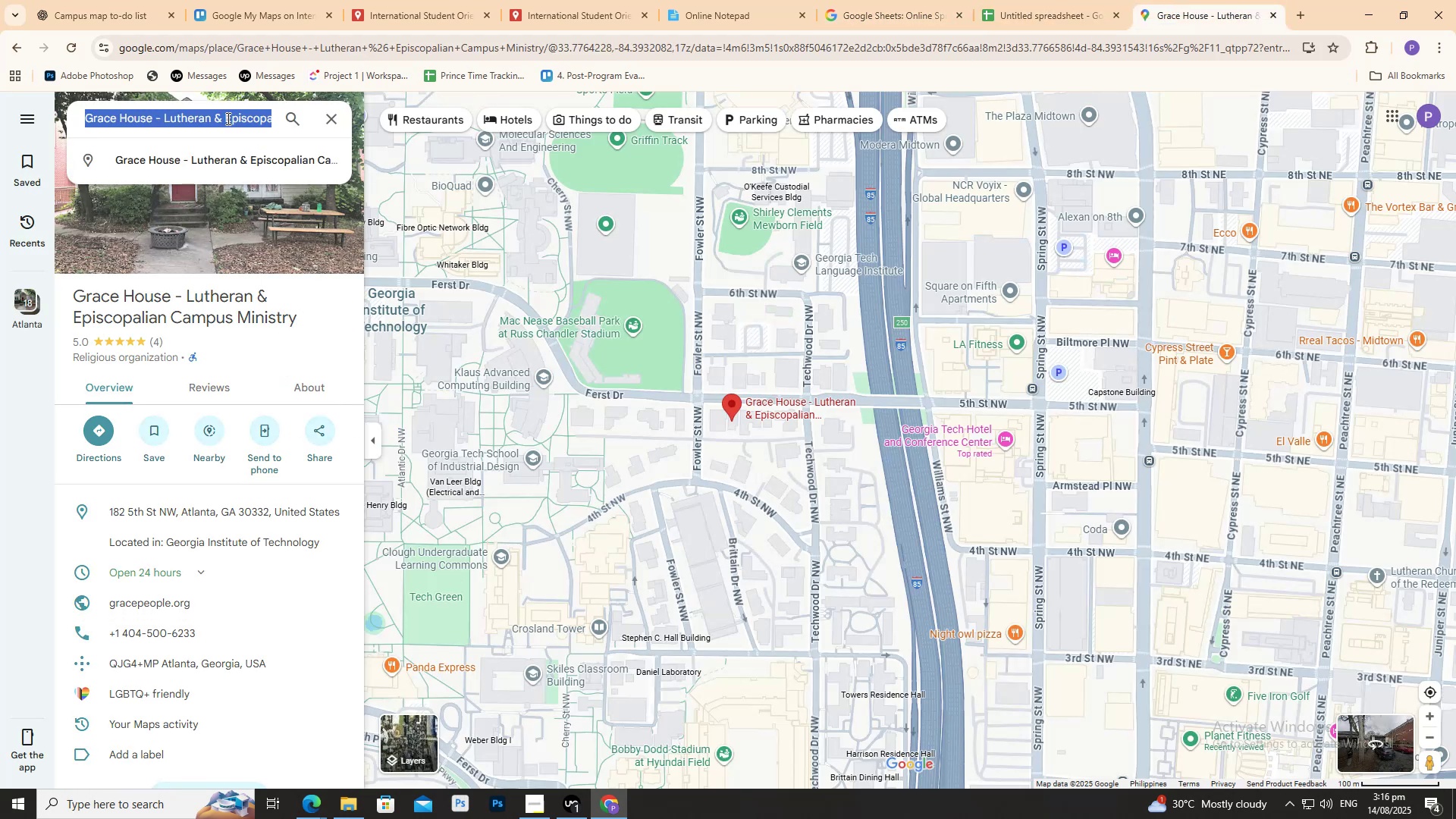 
key(Control+V)
 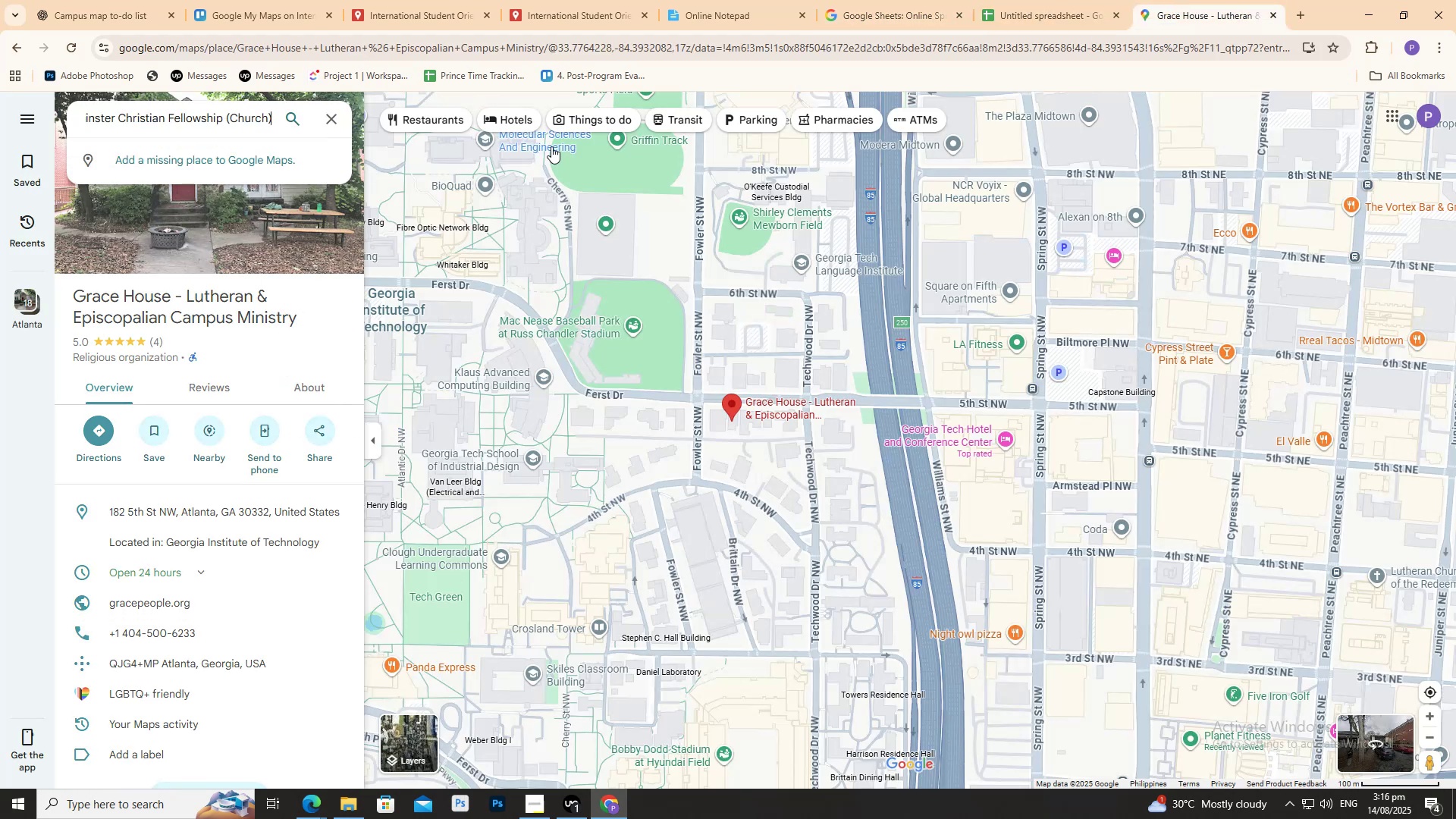 
hold_key(key=Backspace, duration=0.6)
 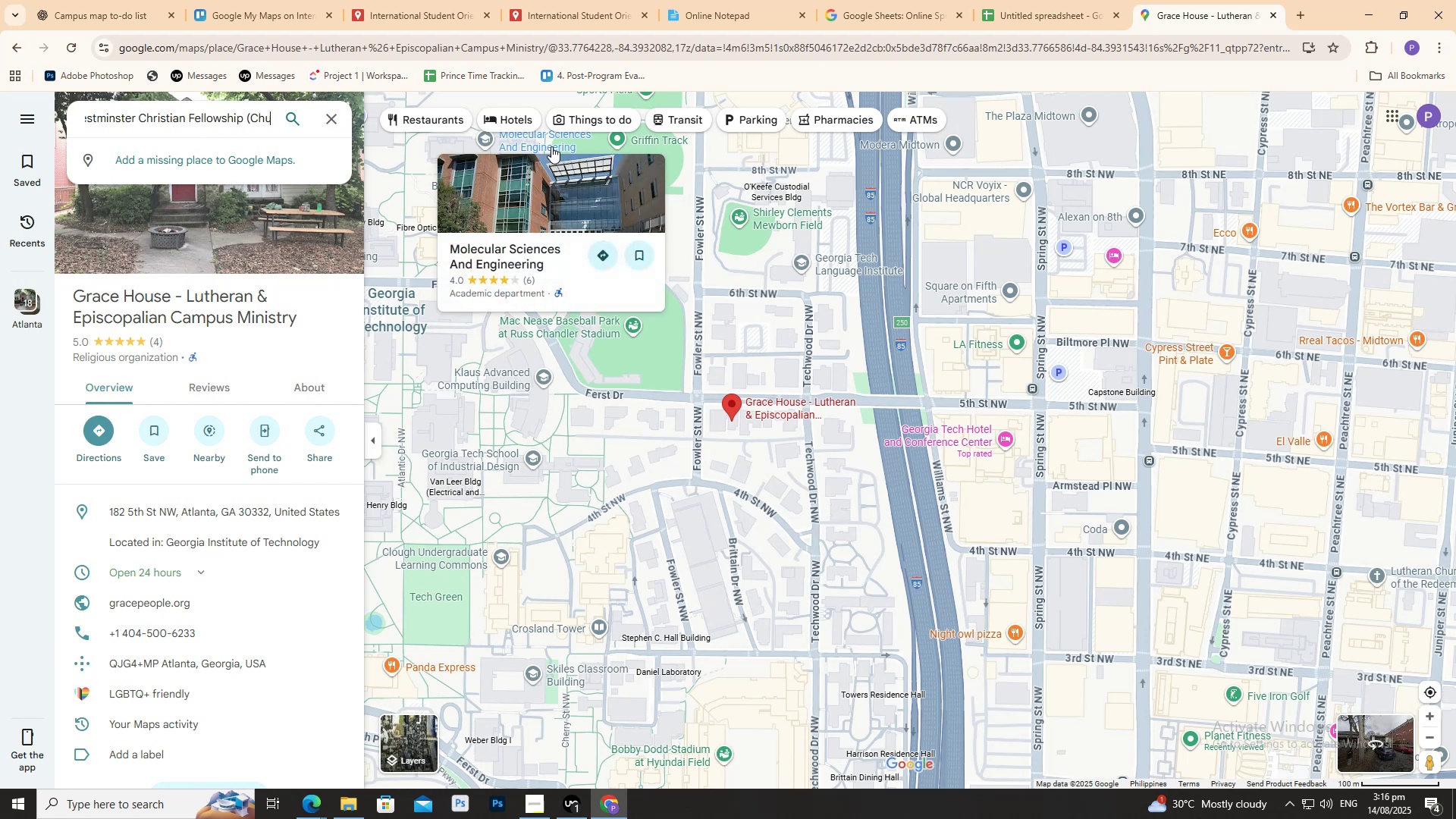 
key(Backspace)
 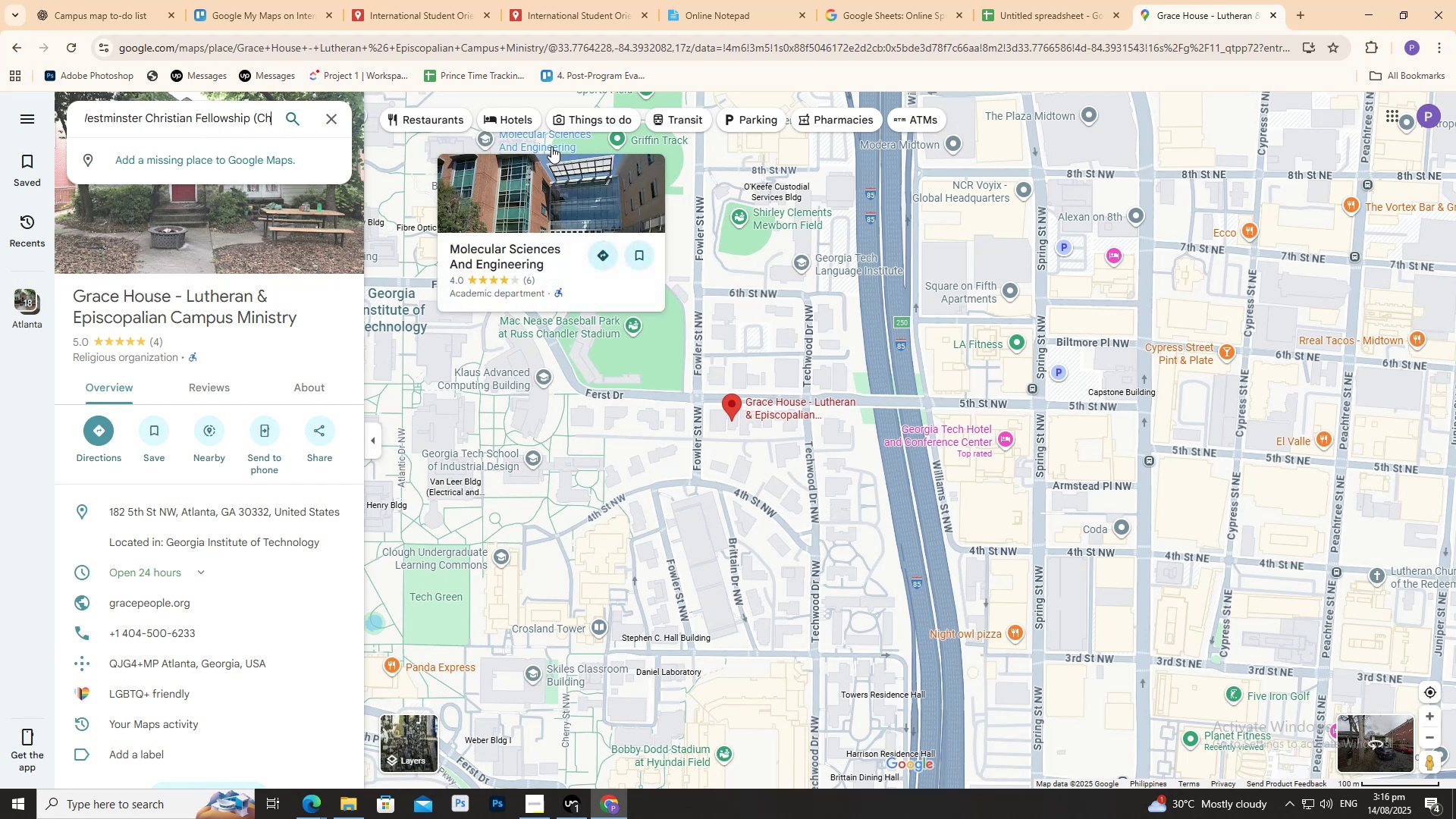 
key(Backspace)
 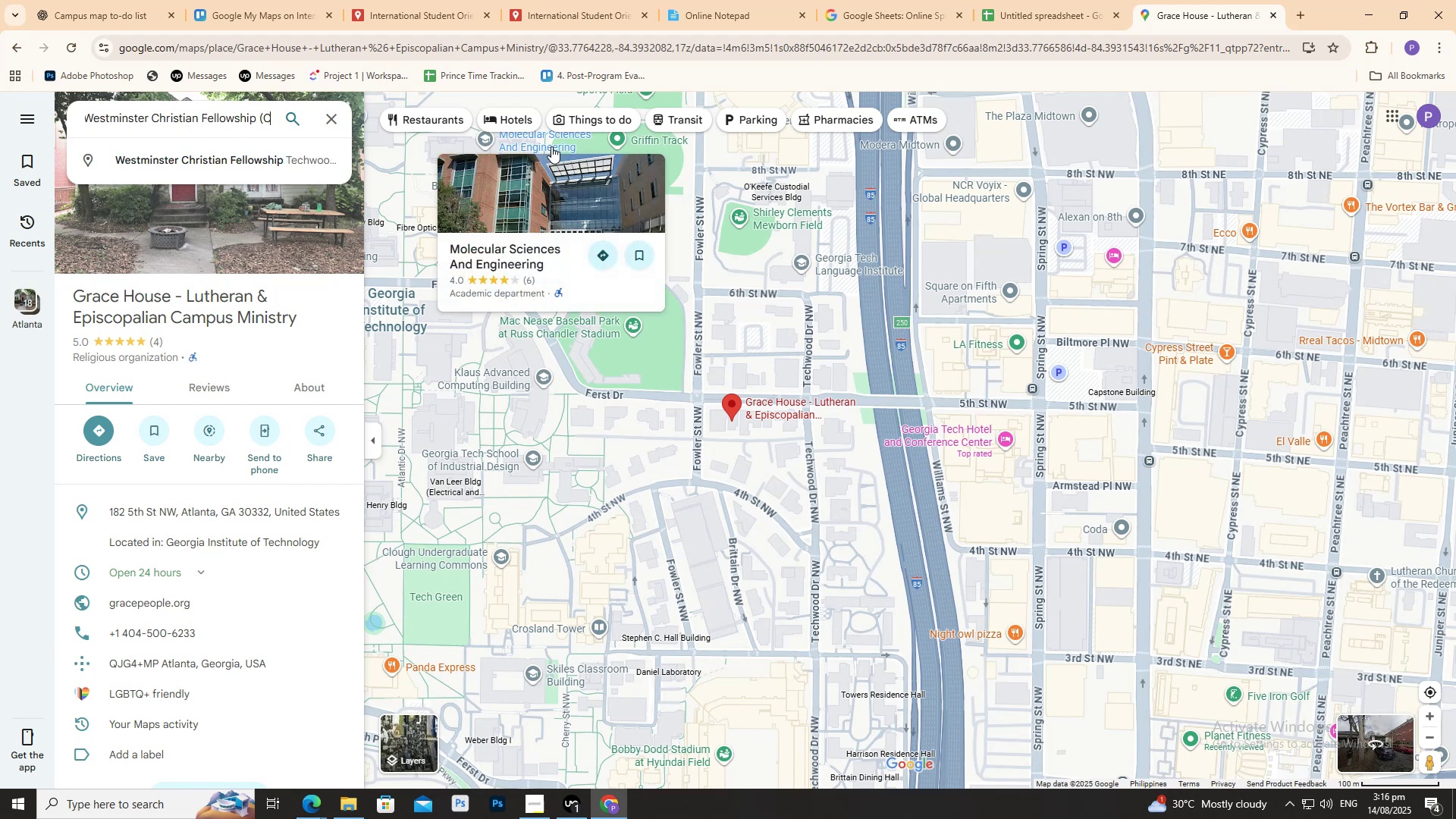 
key(Backspace)
 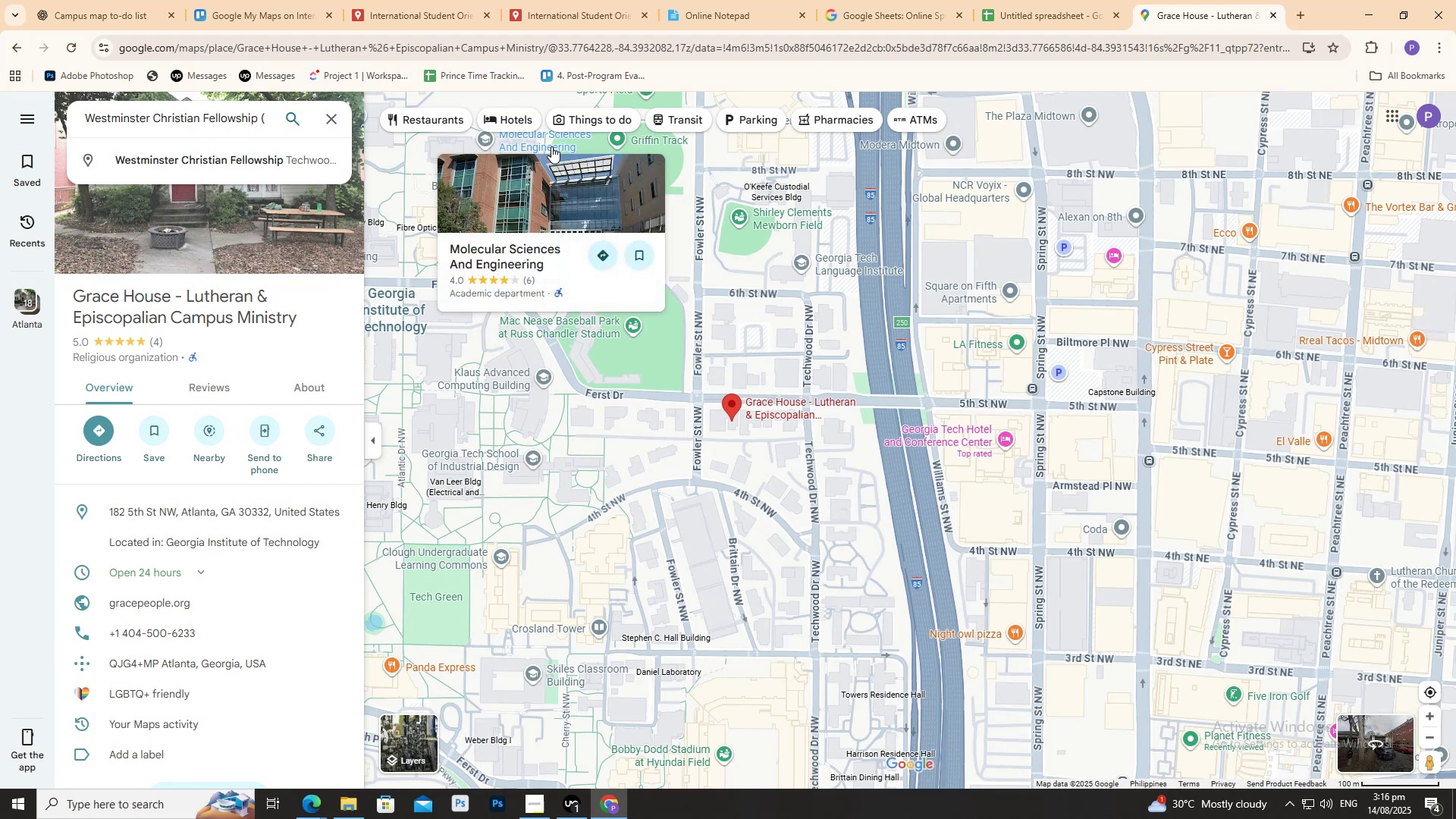 
key(Backspace)
 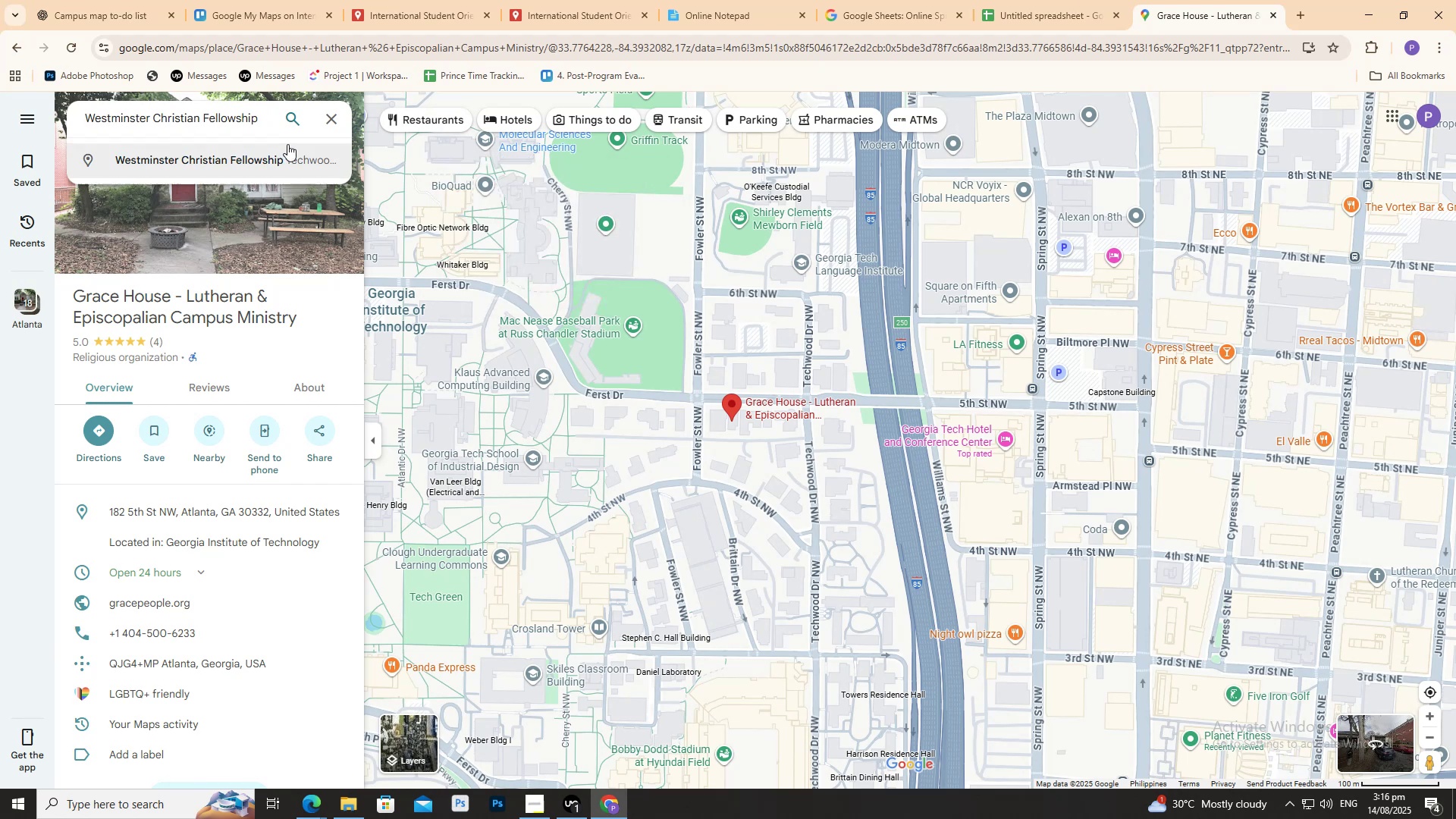 
left_click([253, 146])
 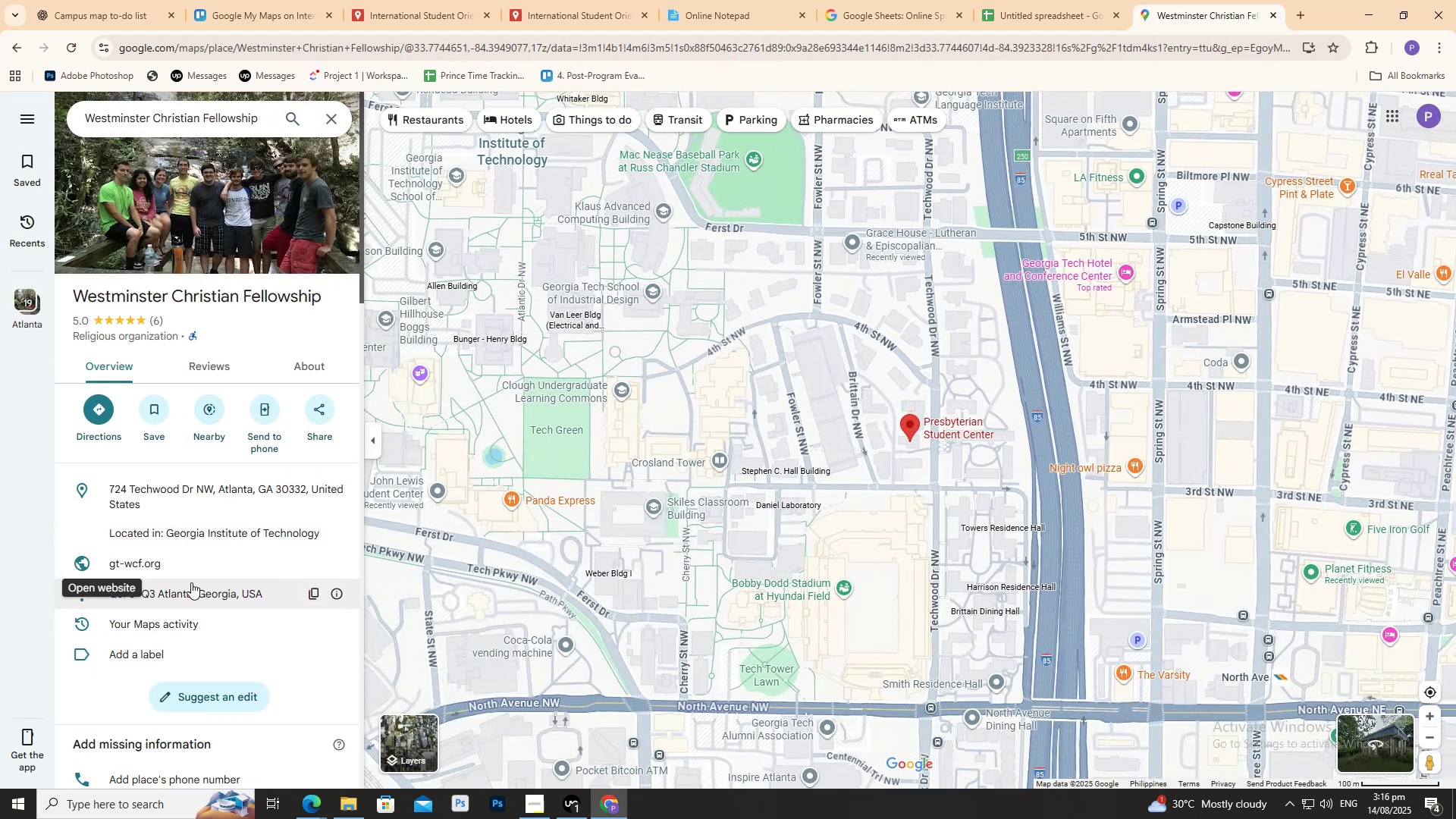 
scroll: coordinate [210, 585], scroll_direction: down, amount: 3.0
 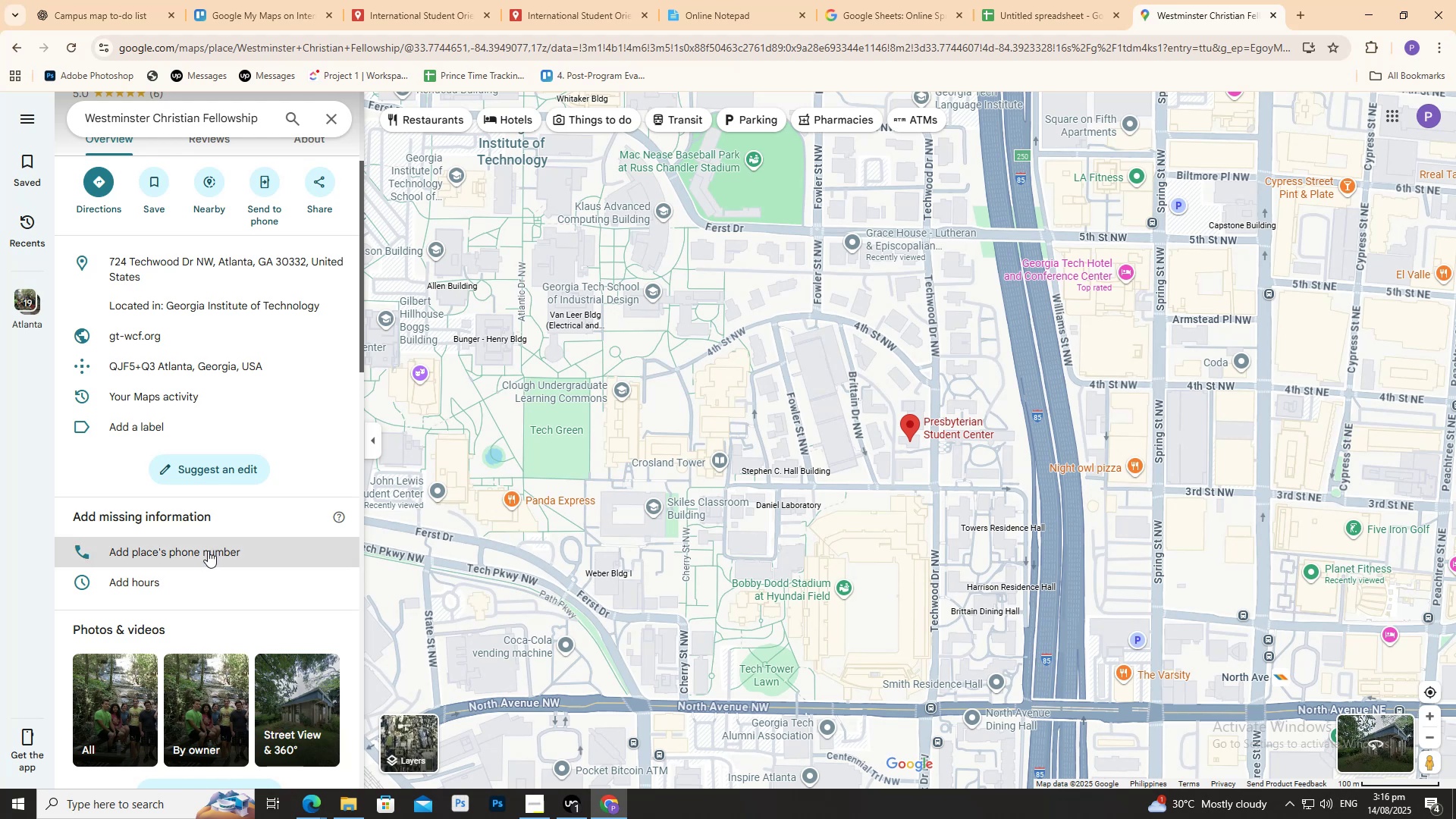 
wait(7.99)
 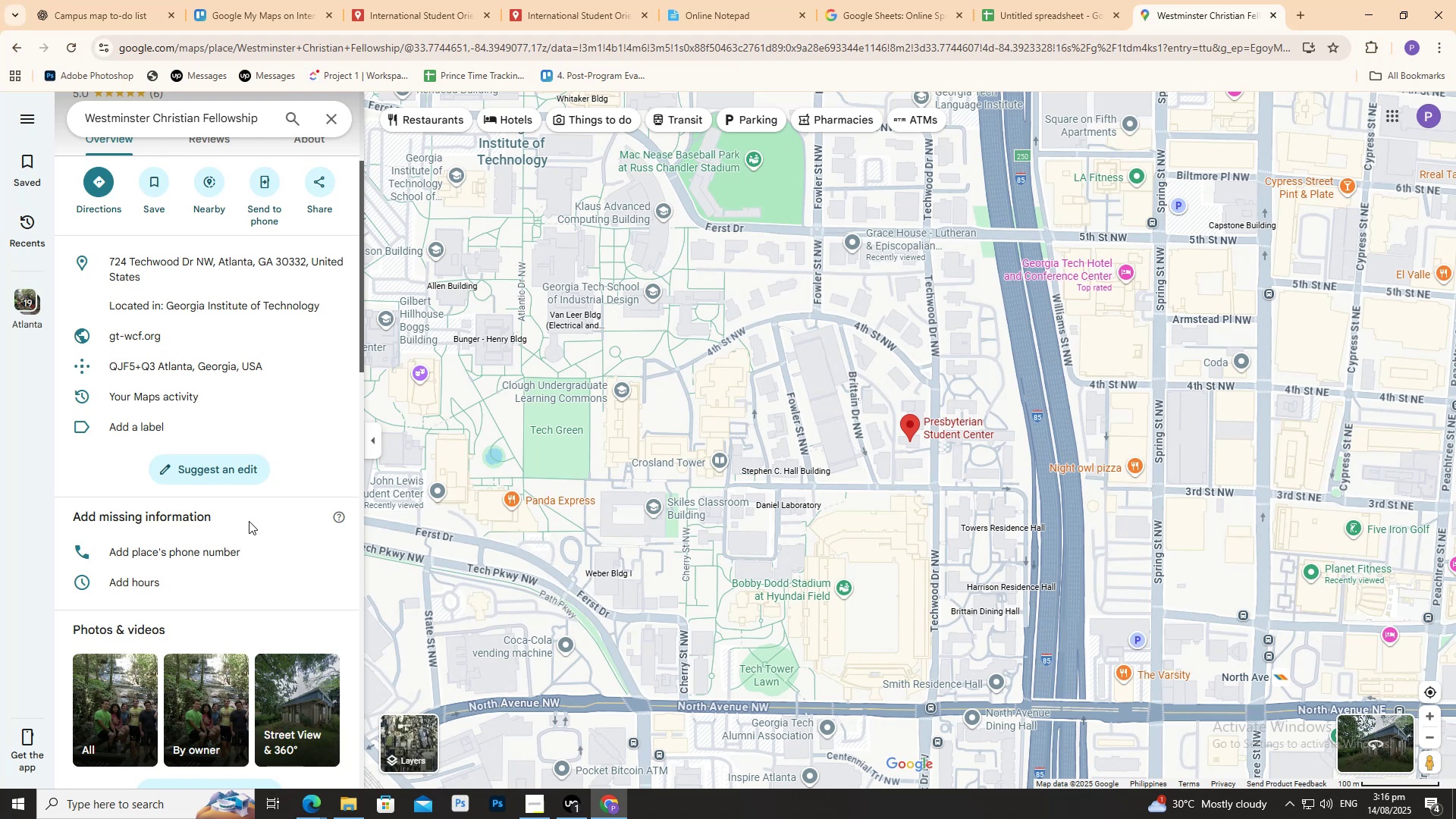 
scroll: coordinate [133, 356], scroll_direction: up, amount: 1.0
 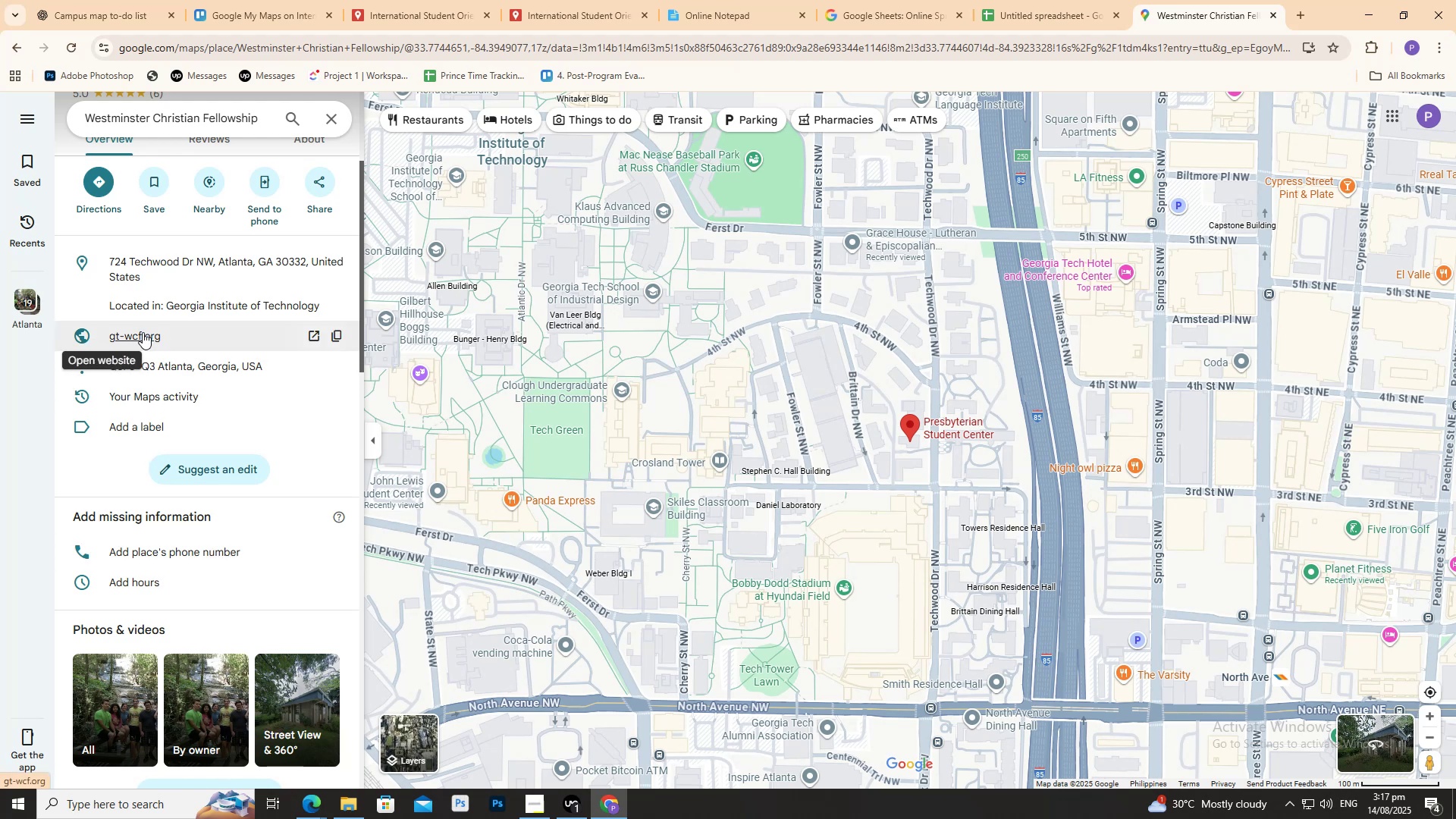 
left_click([341, 340])
 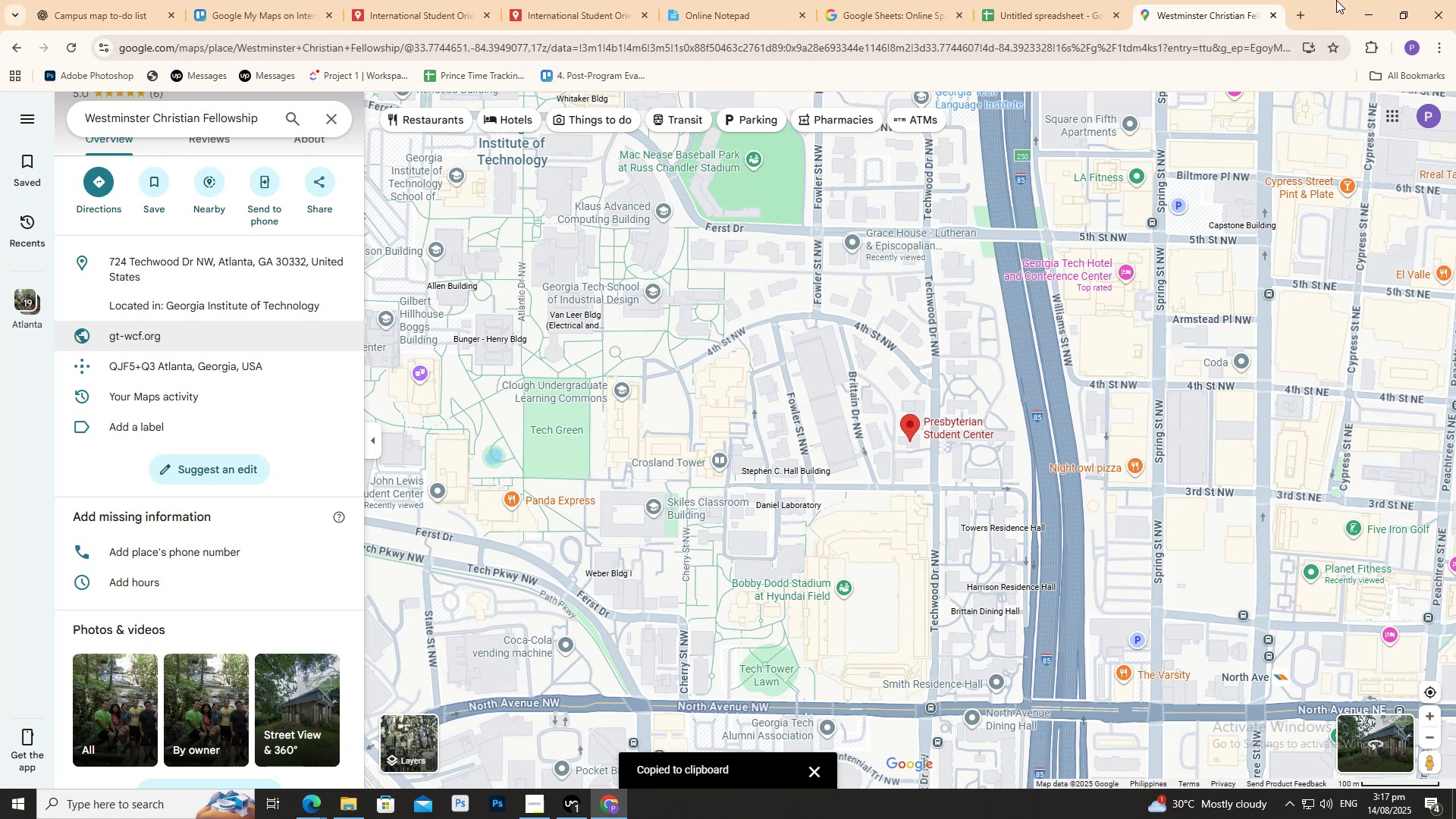 
left_click([1294, 12])
 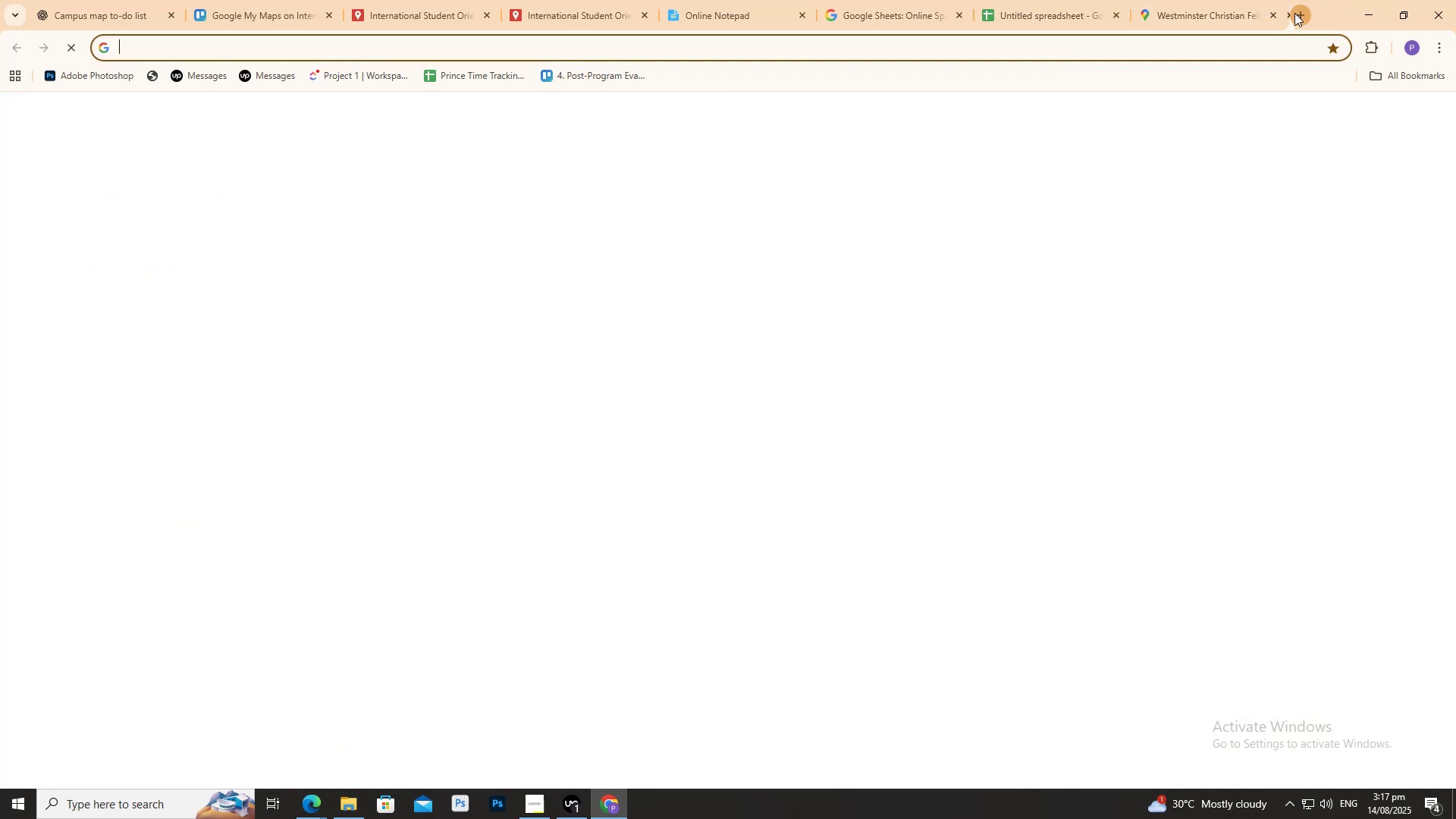 
key(Control+ControlLeft)
 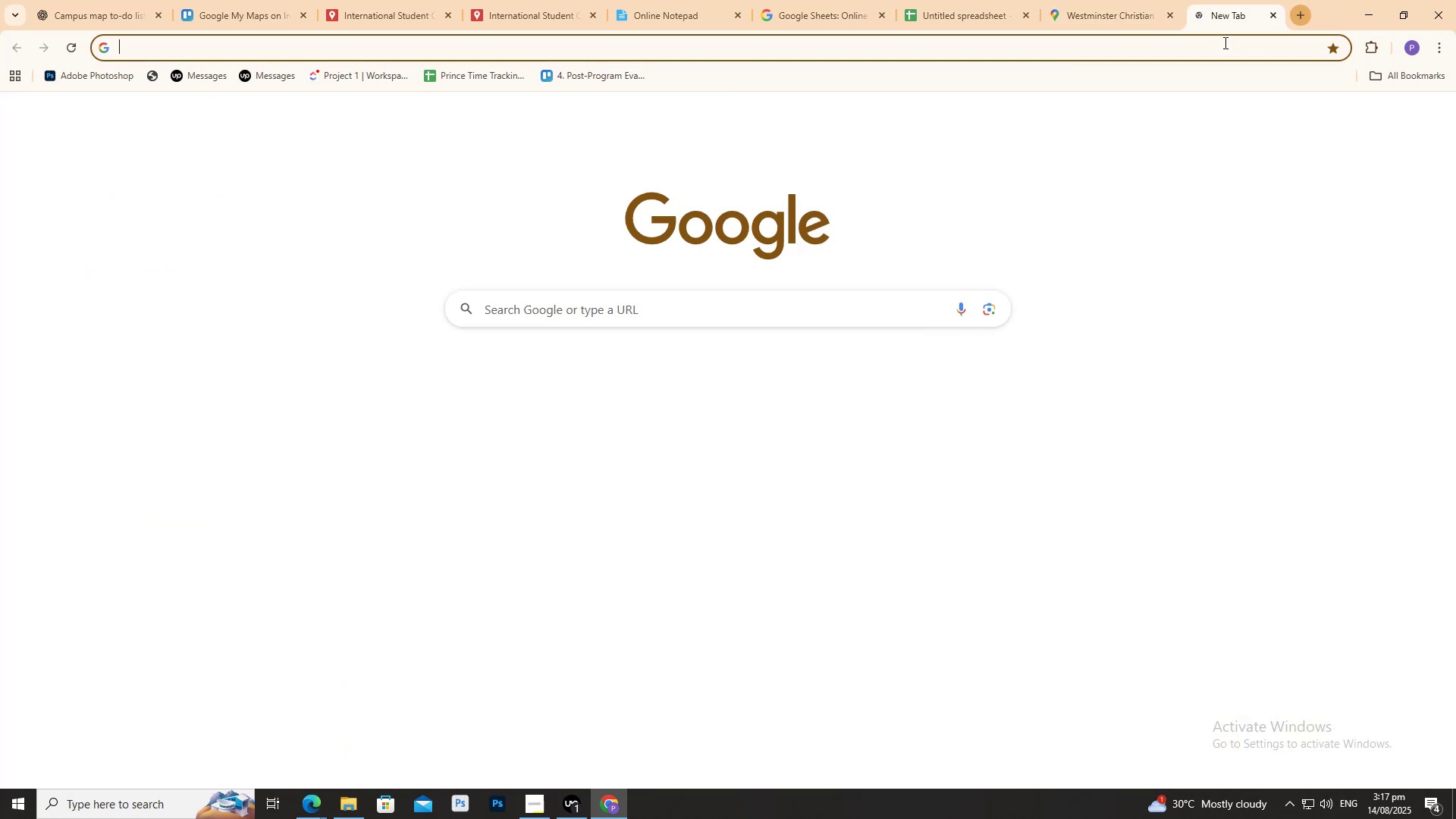 
key(Control+V)
 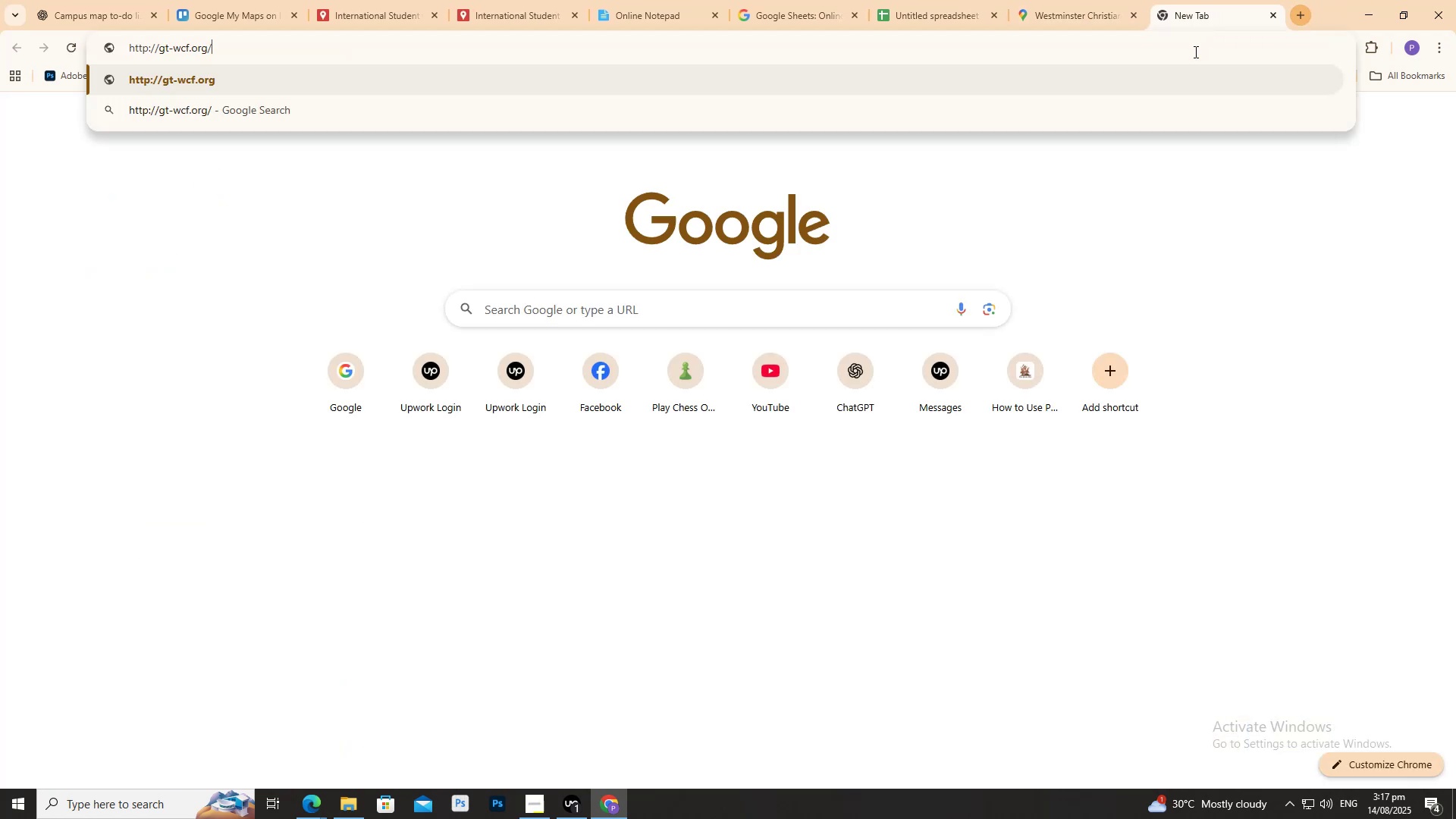 
key(Enter)
 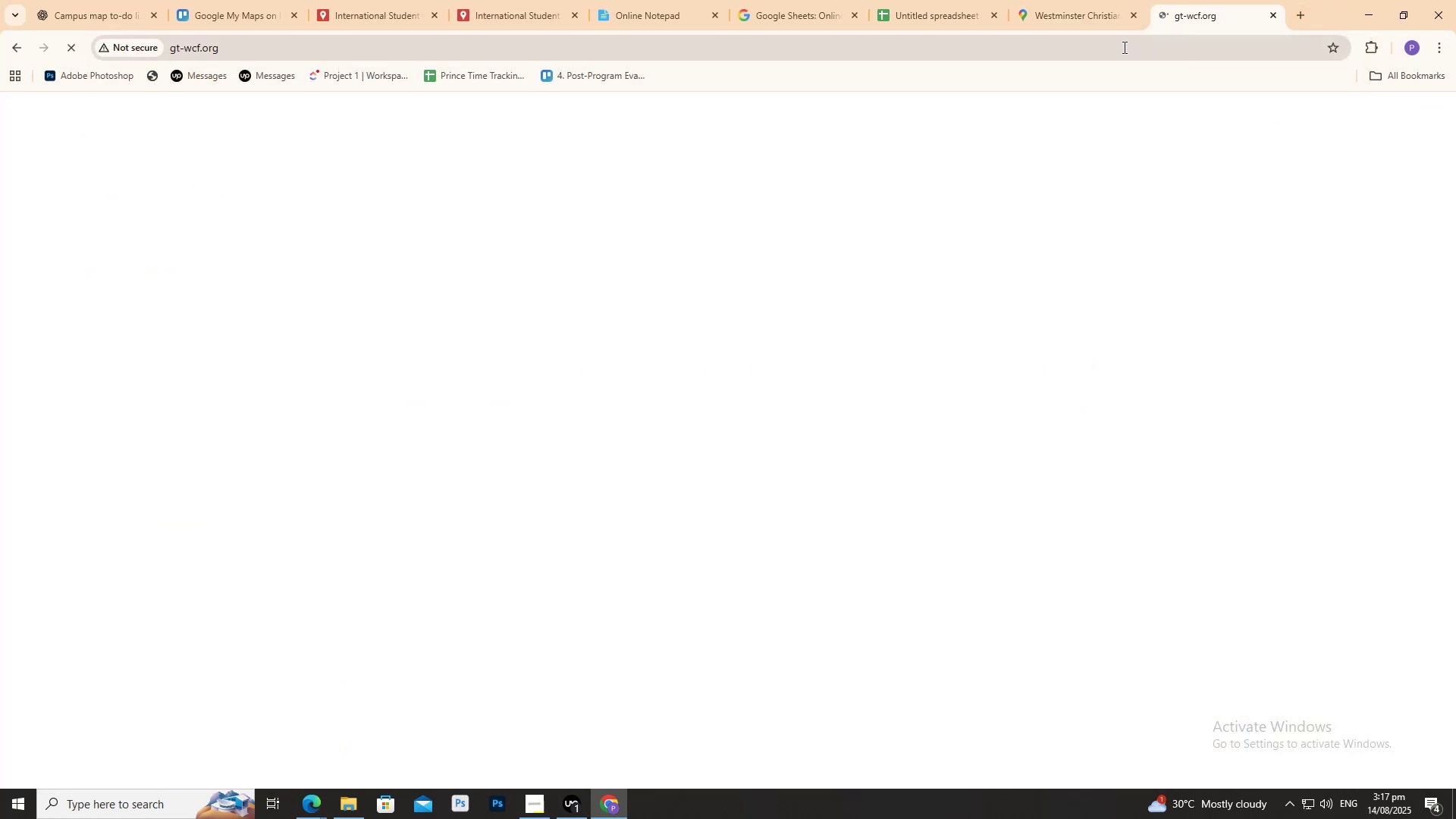 
hold_key(key=ControlLeft, duration=1.32)
 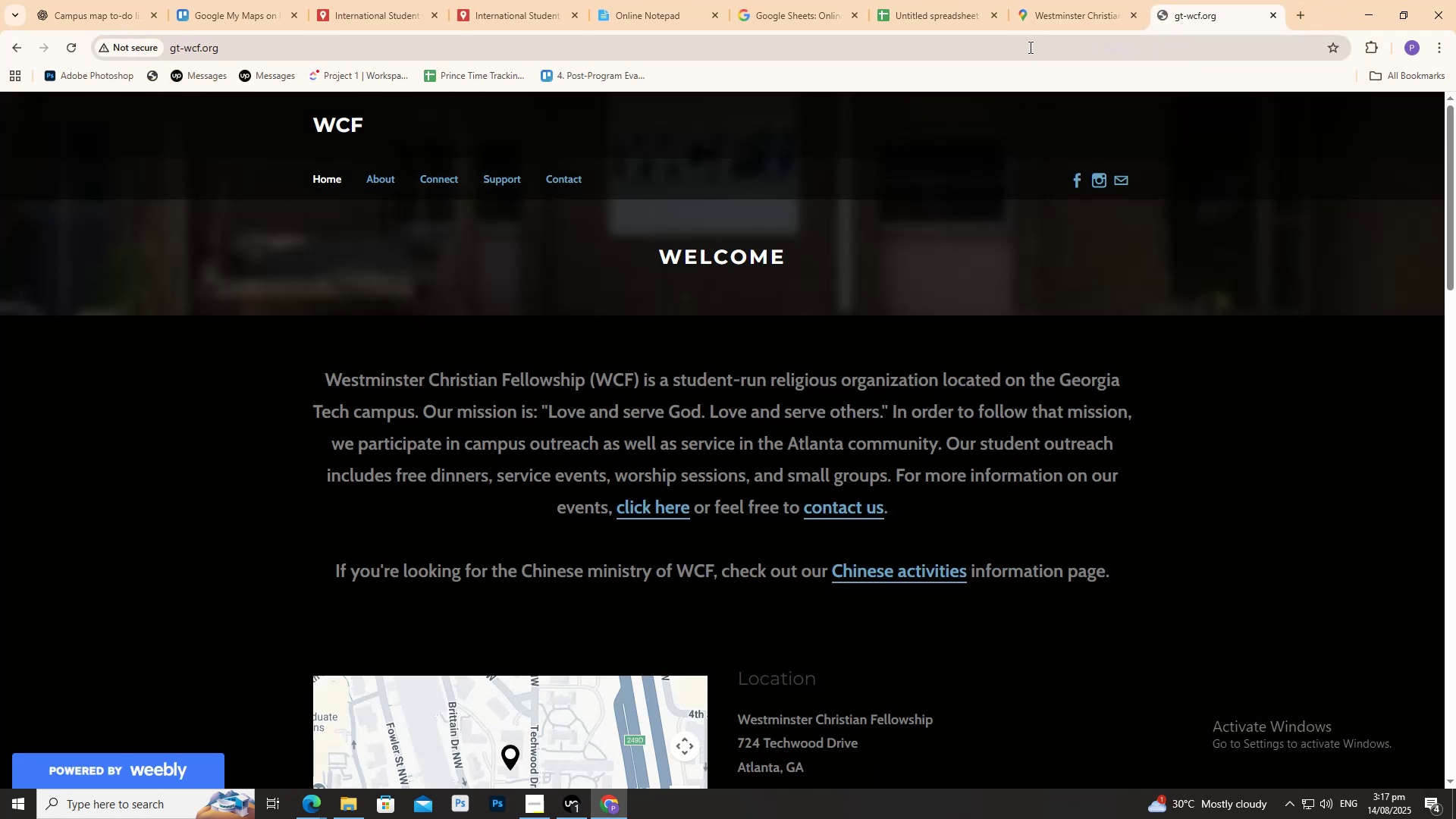 
key(Control+W)
 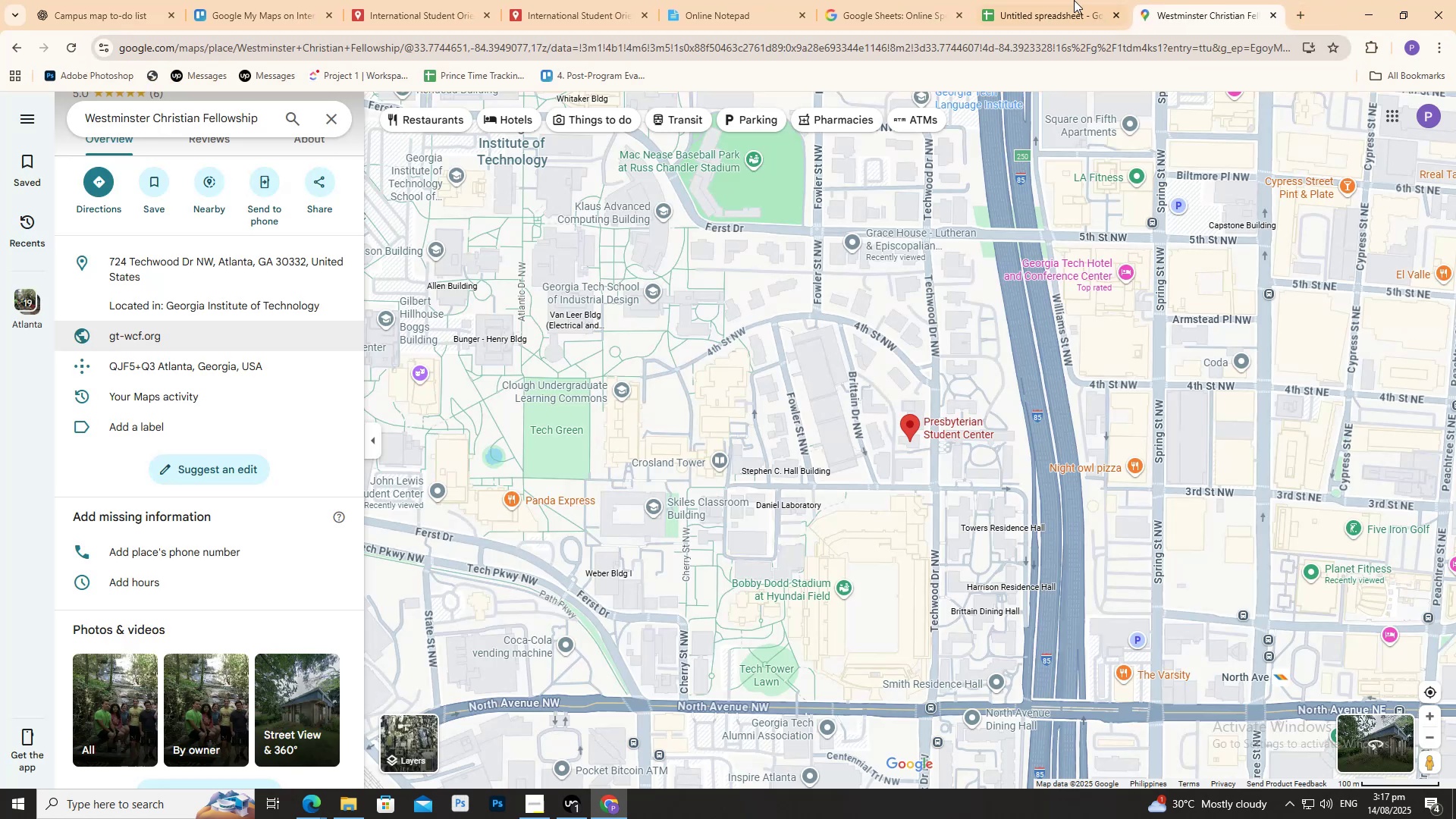 
left_click([1066, 0])
 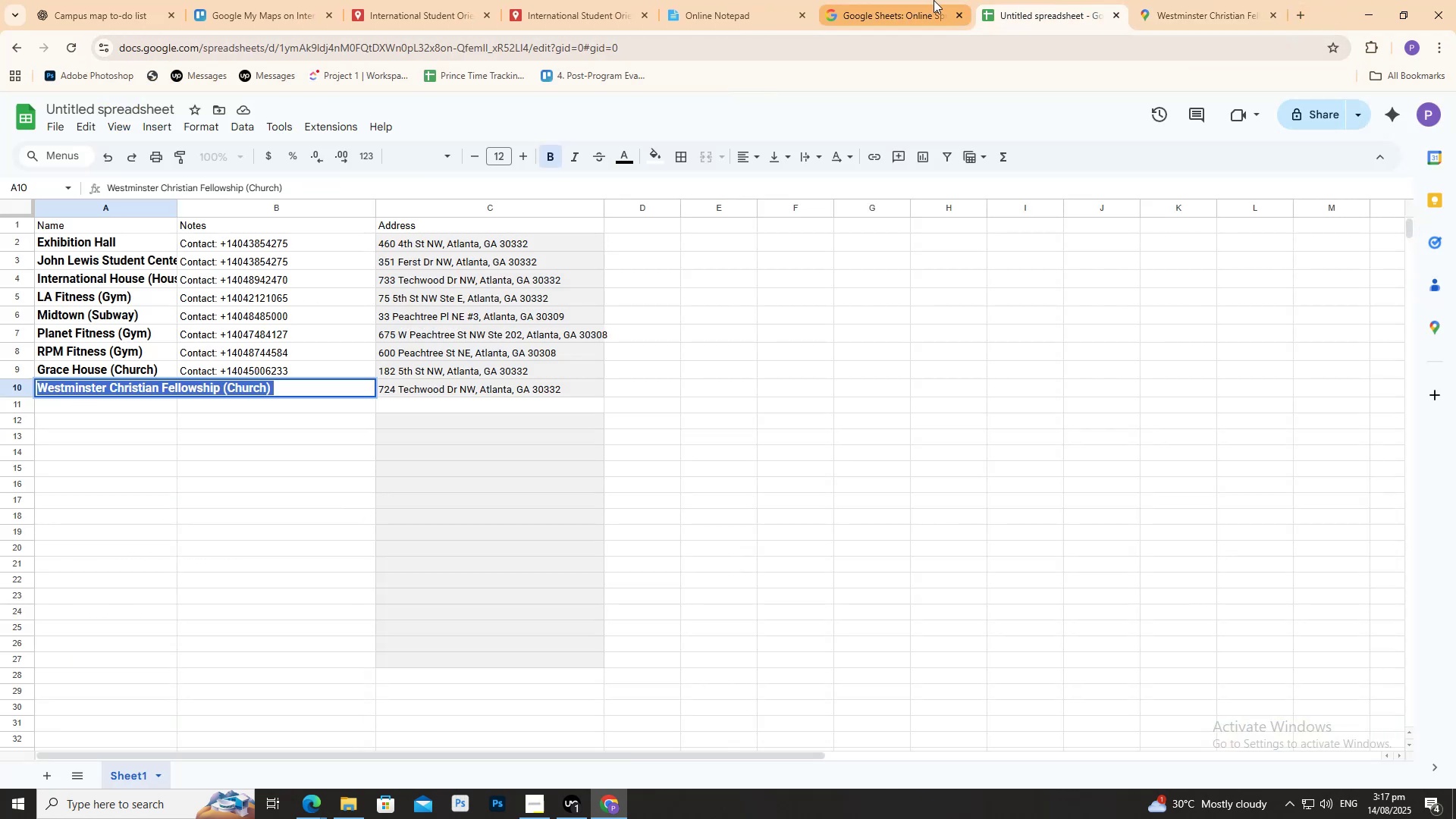 
double_click([924, 0])
 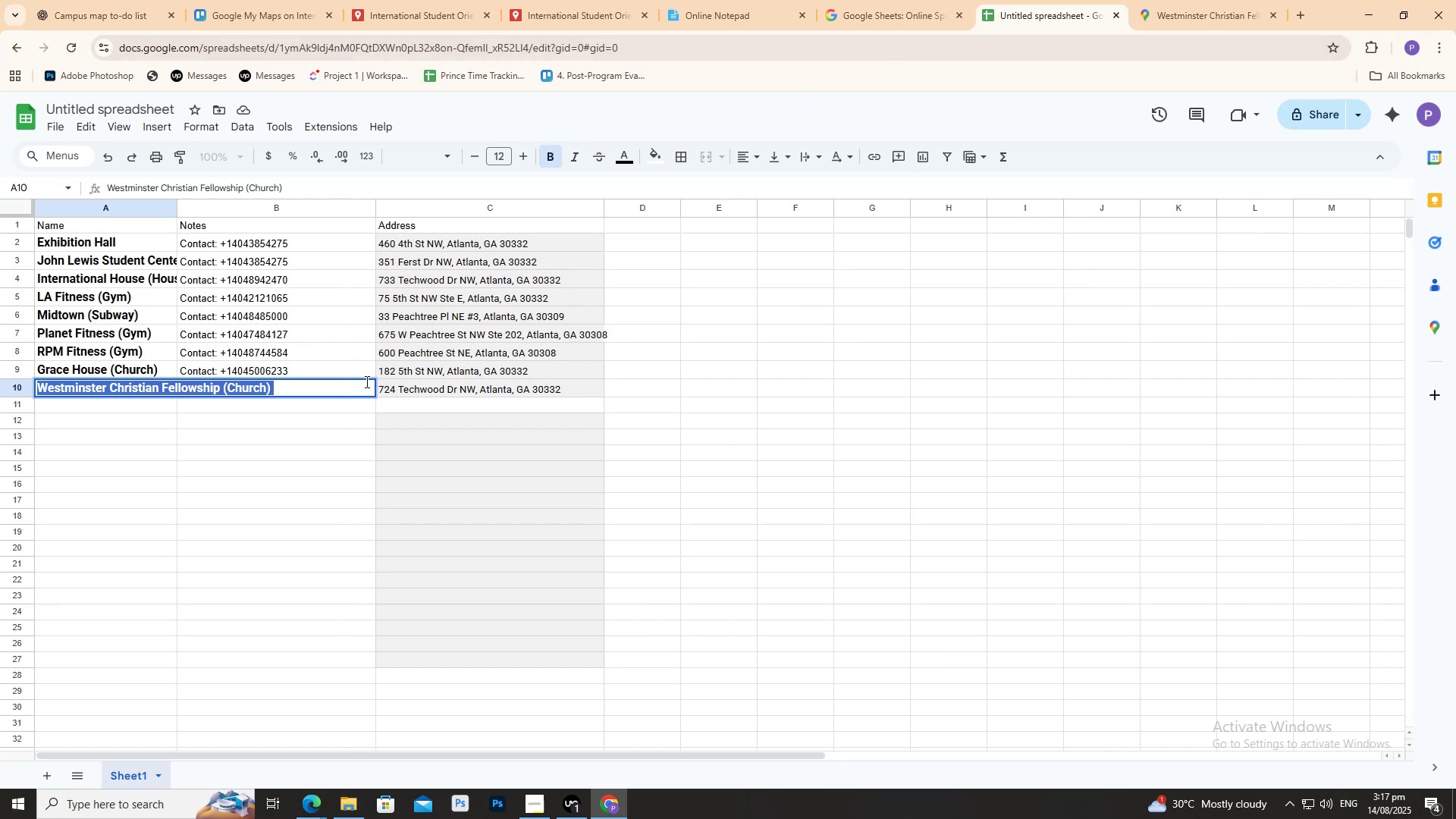 
double_click([361, 391])
 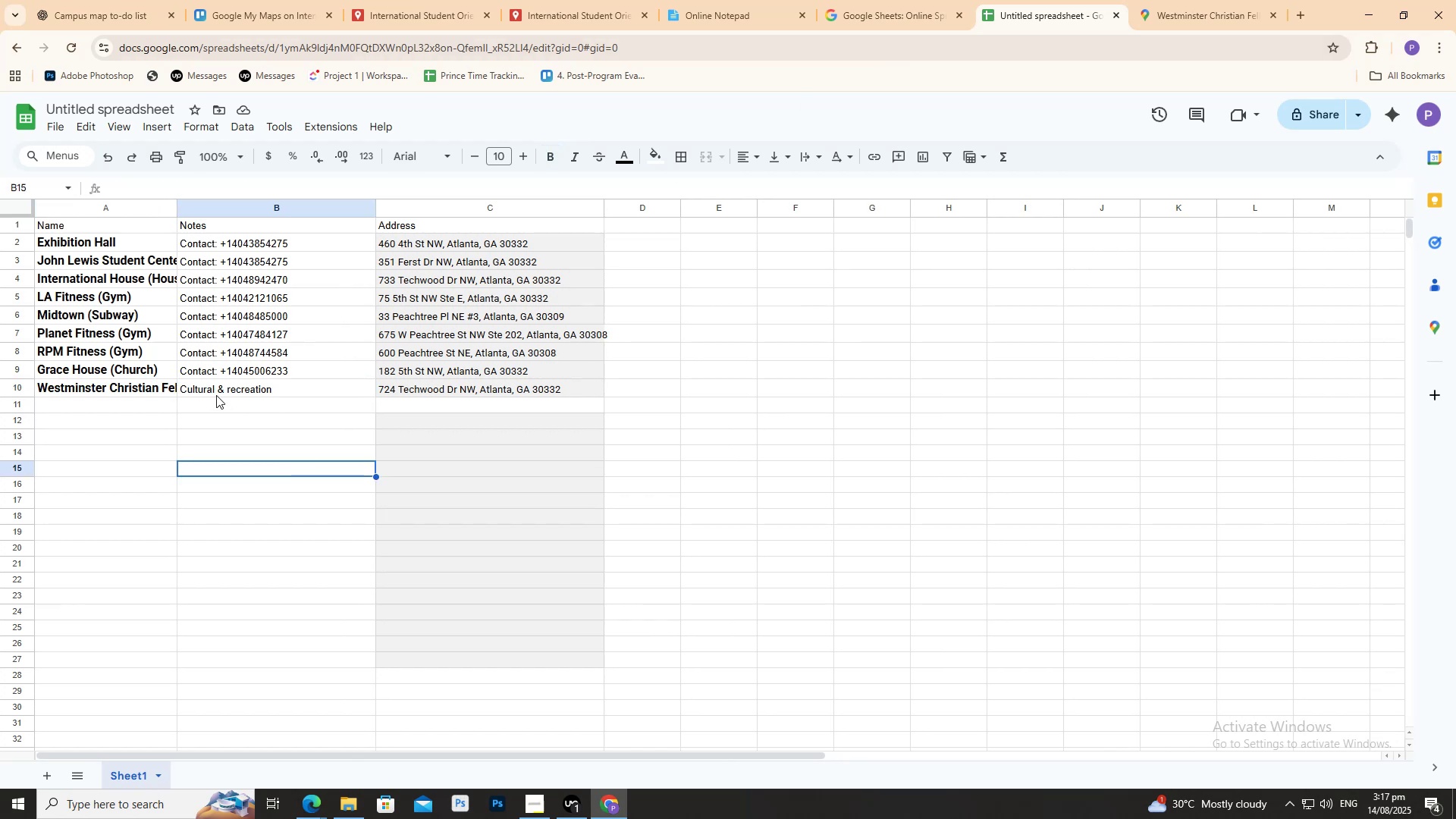 
triple_click([216, 395])
 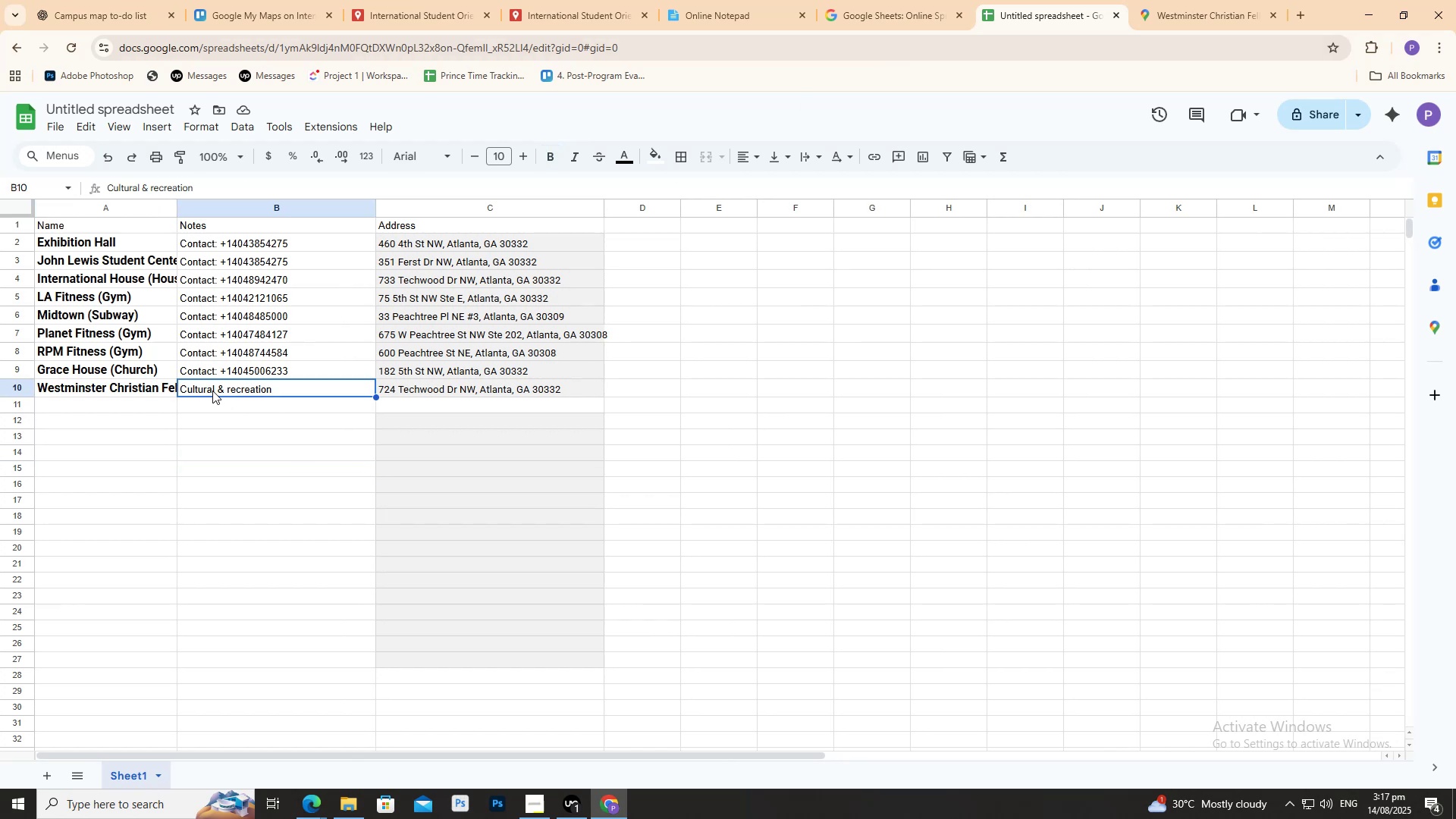 
triple_click([212, 391])
 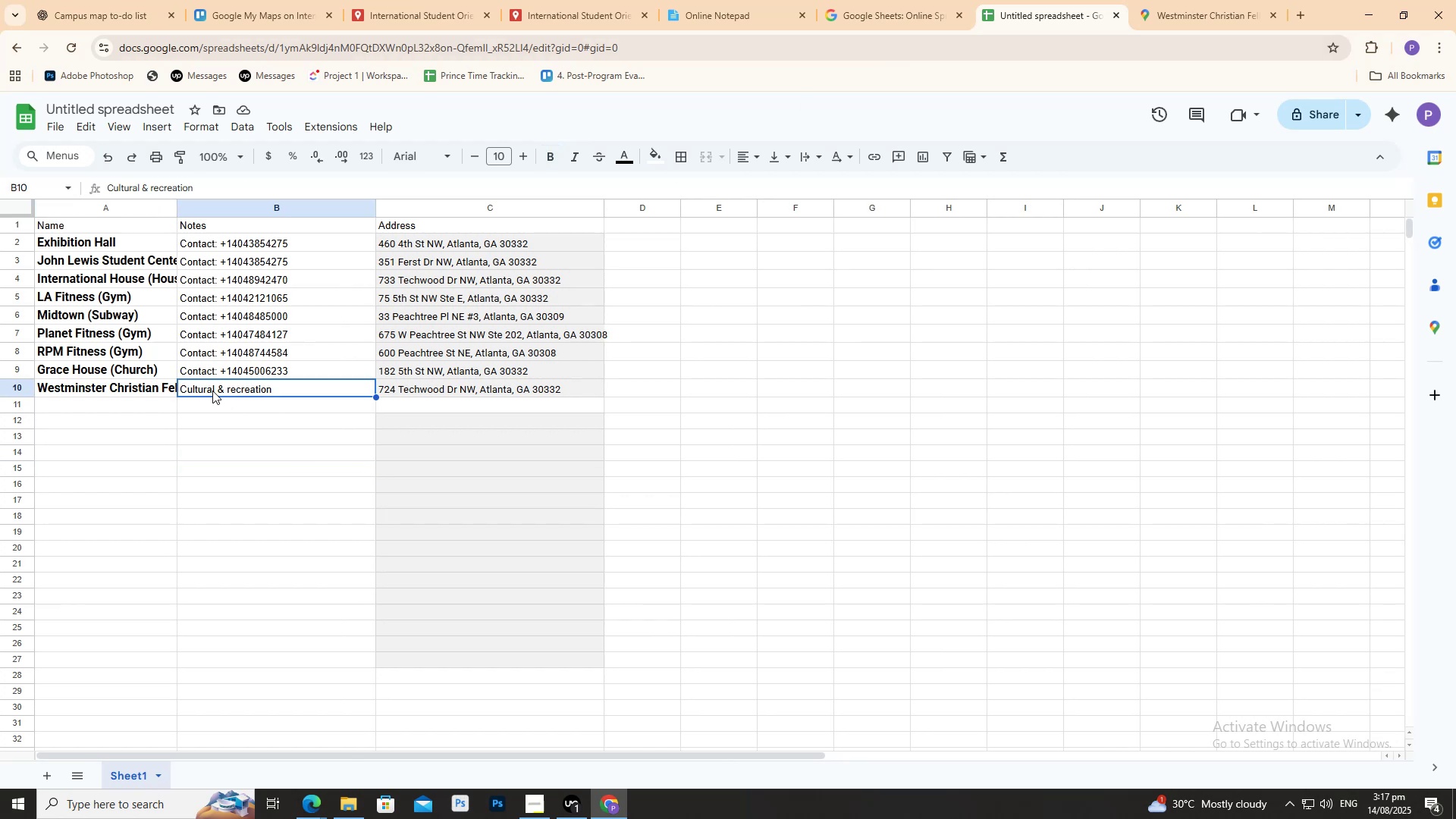 
triple_click([212, 391])
 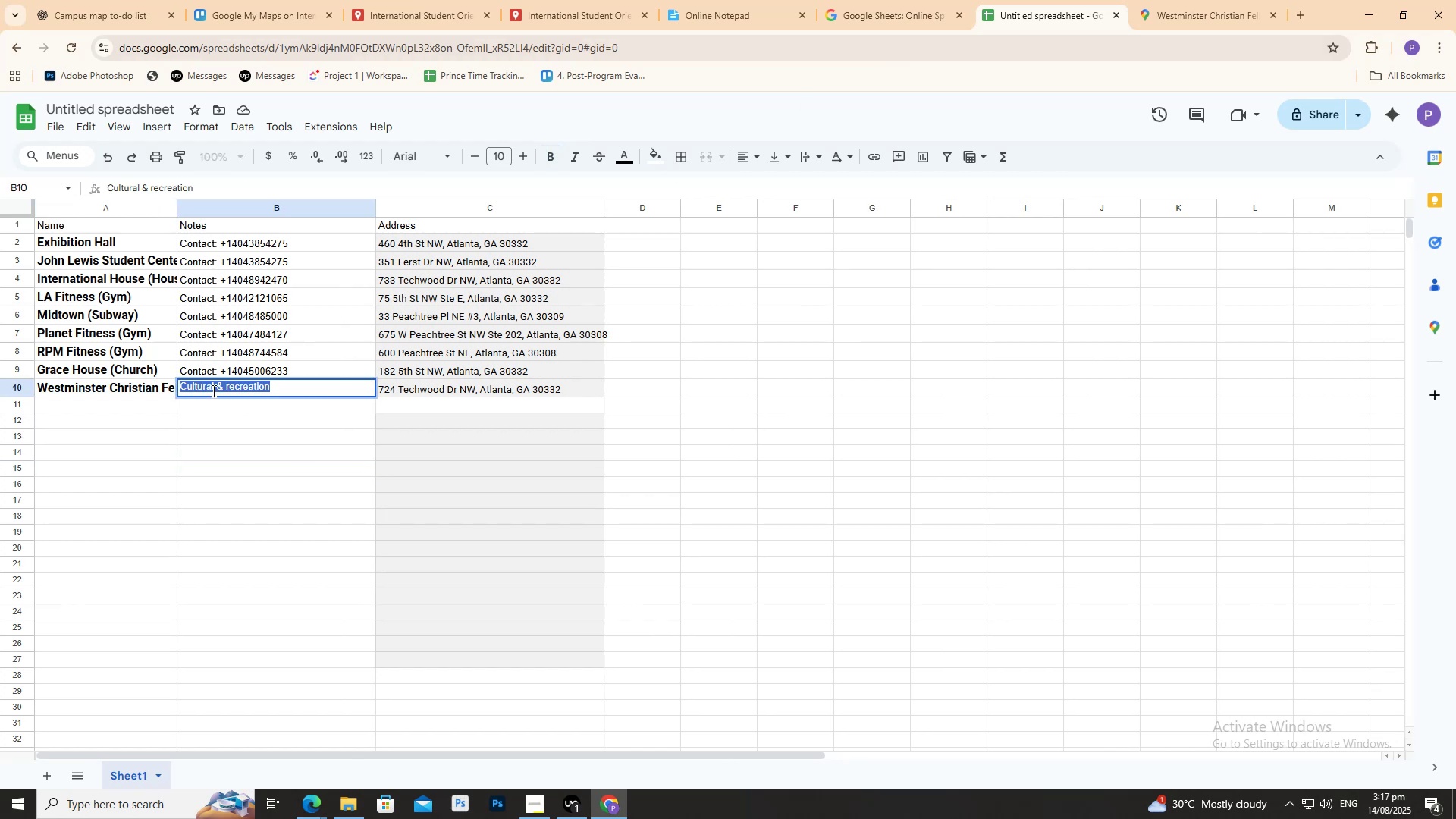 
triple_click([212, 391])
 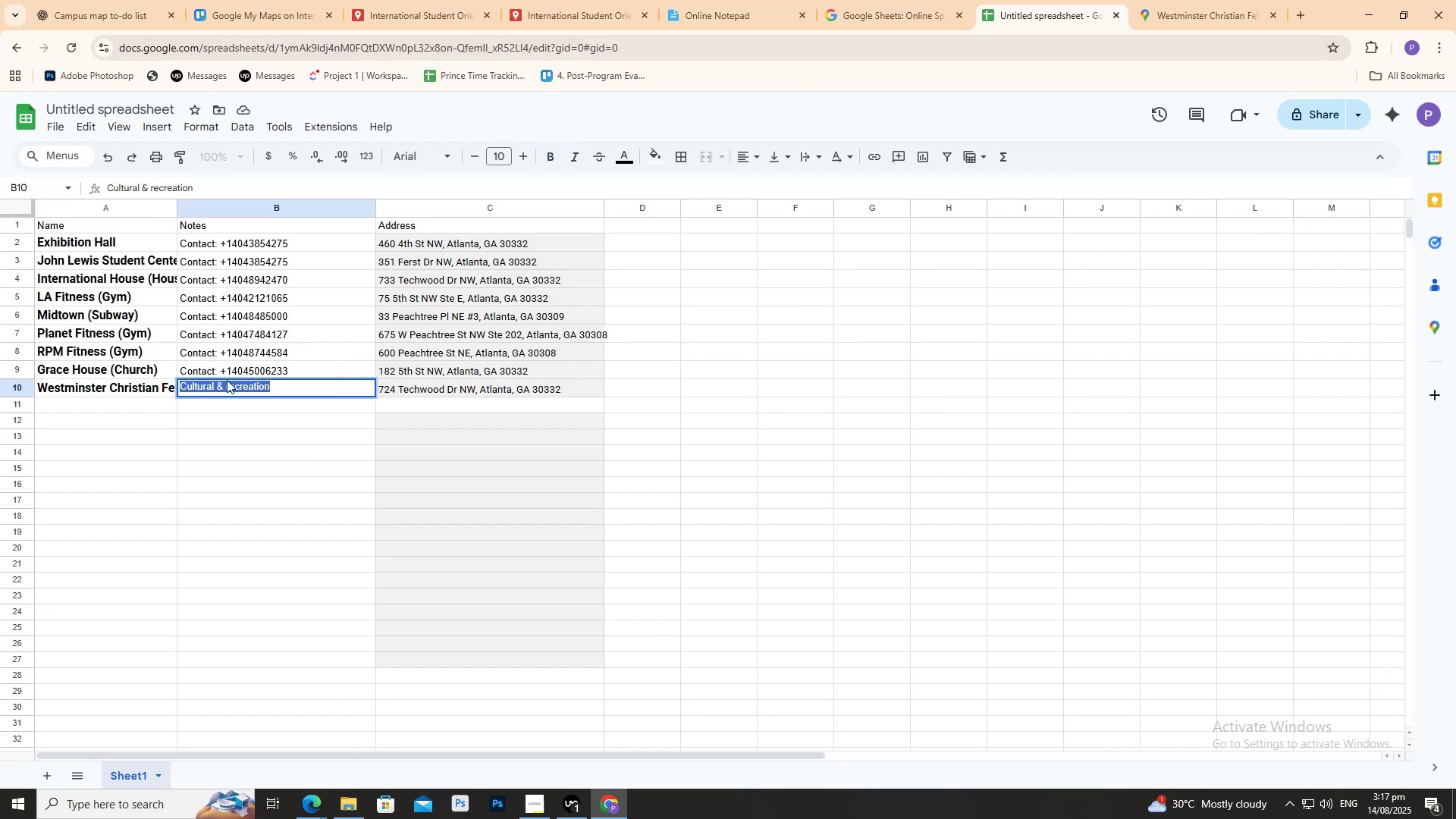 
type(WE)
key(Backspace)
type(eb: )
 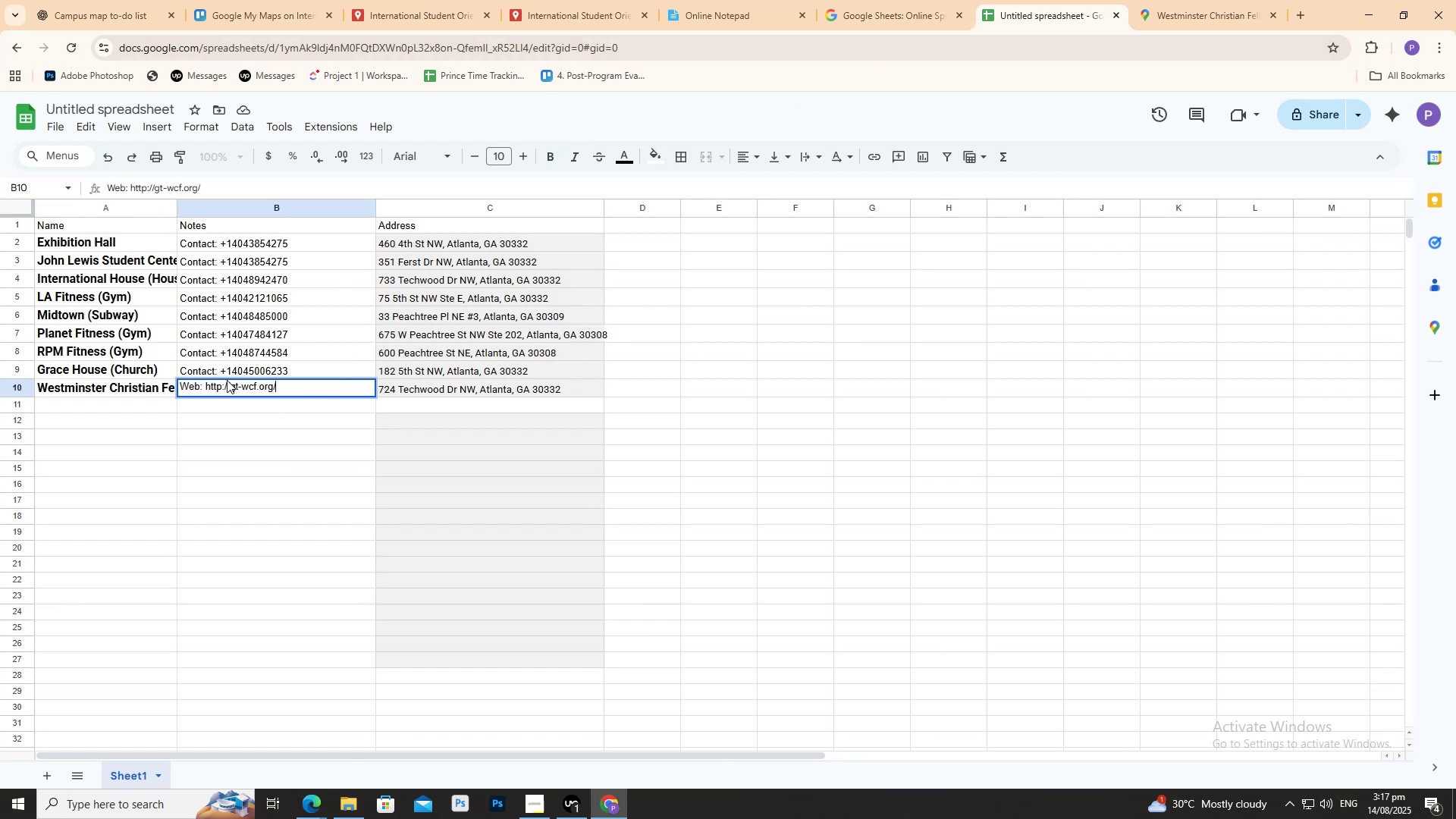 
 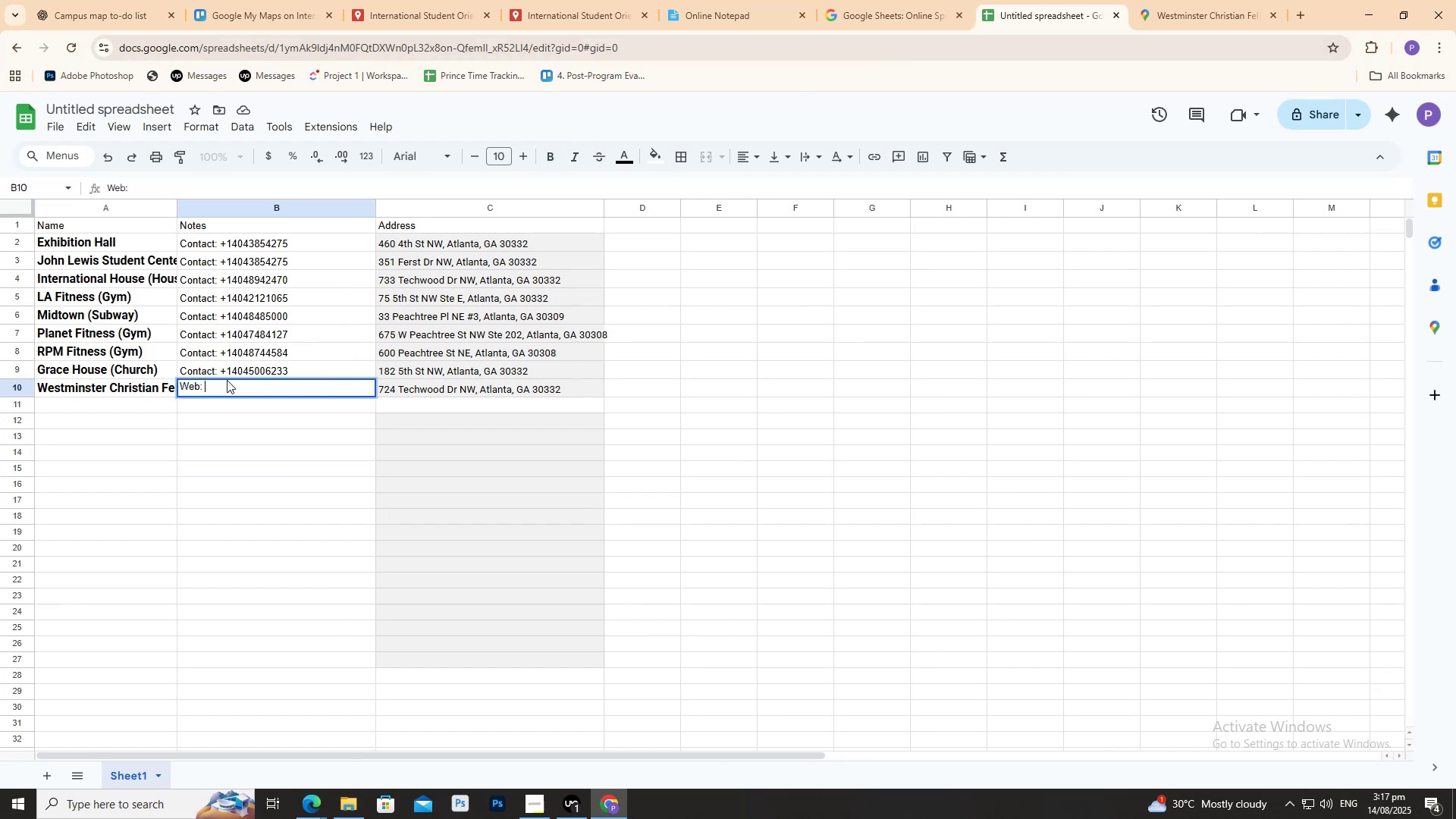 
key(Control+ControlLeft)
 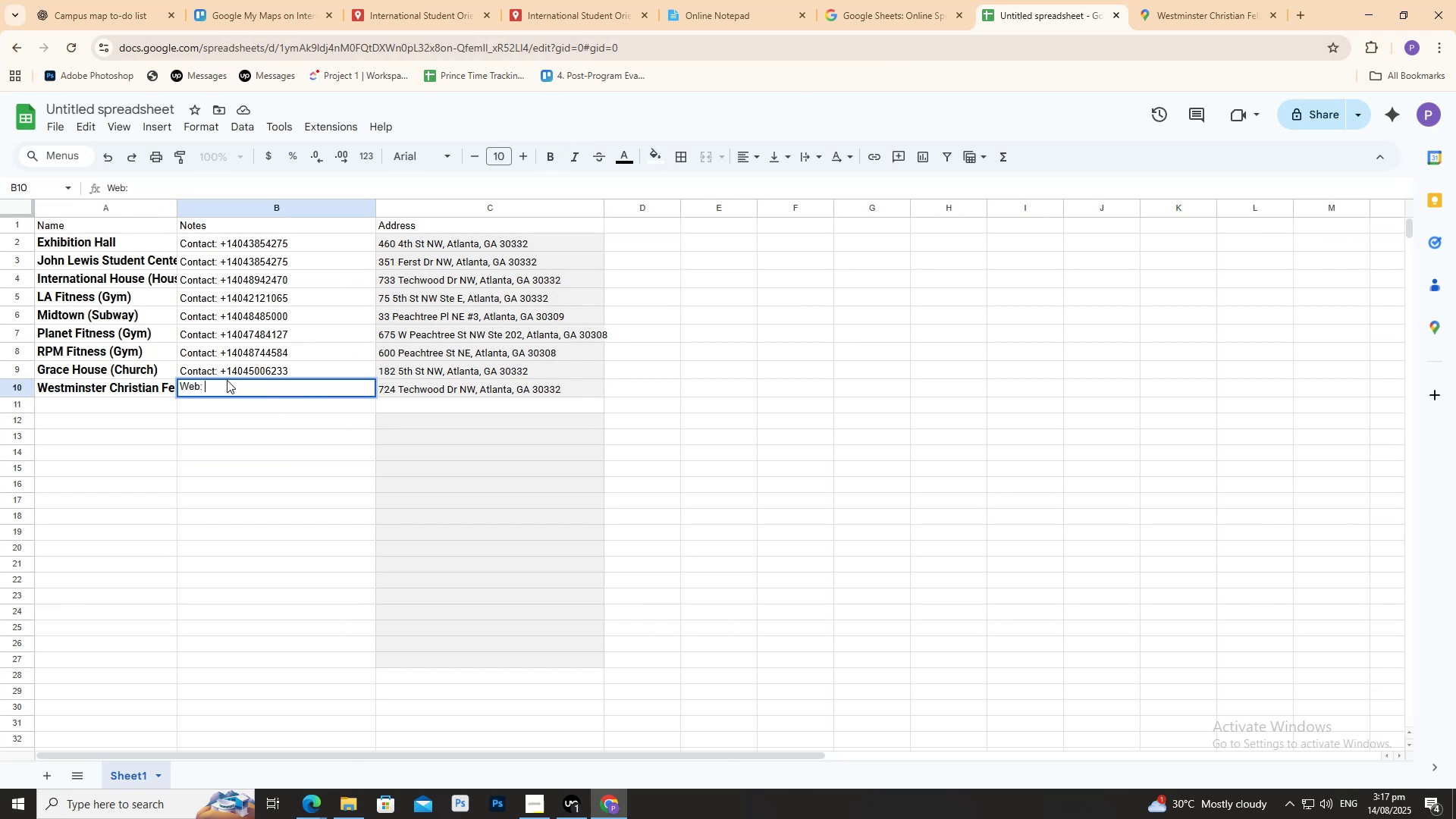 
key(Control+V)
 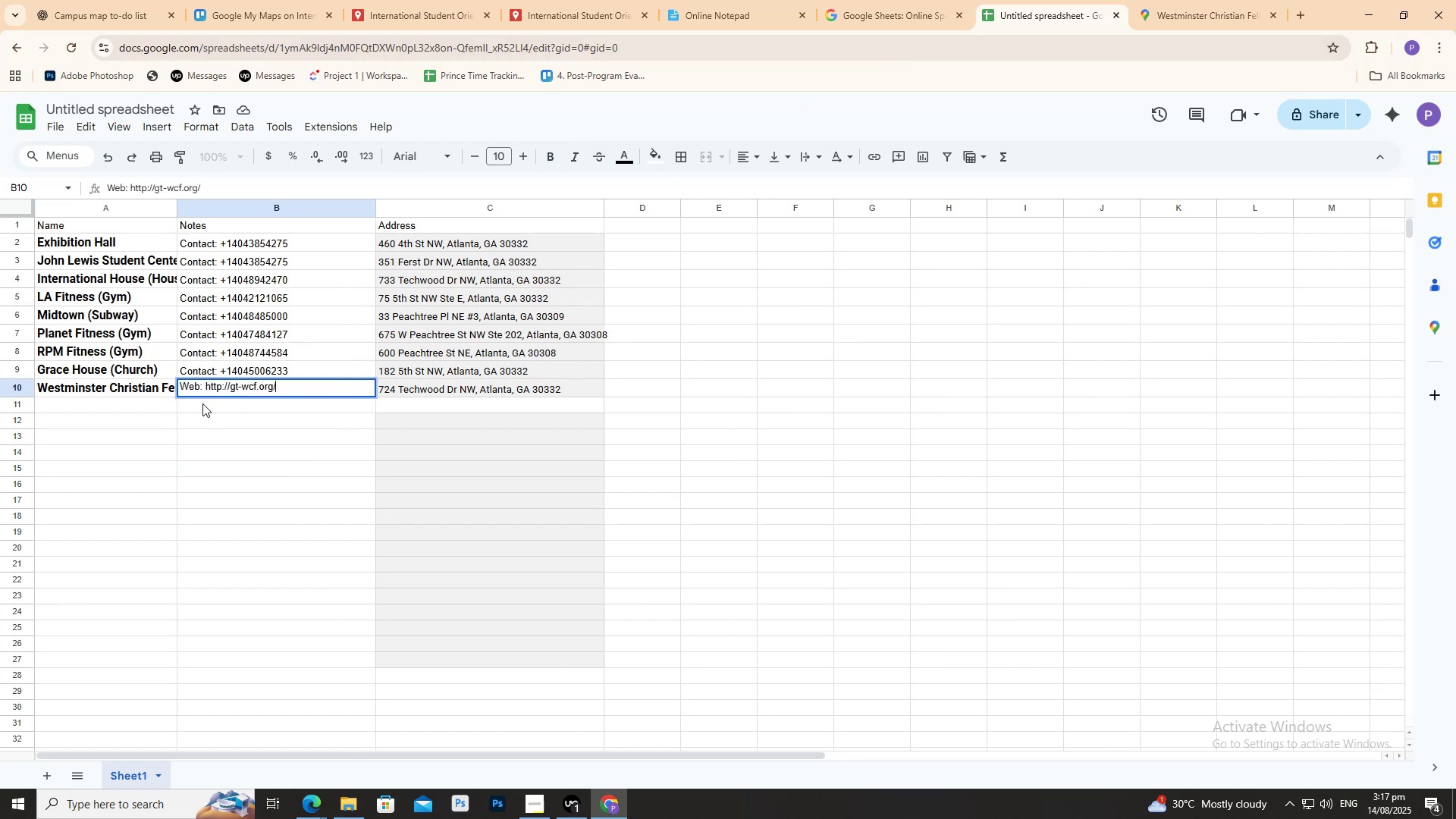 
left_click([199, 388])
 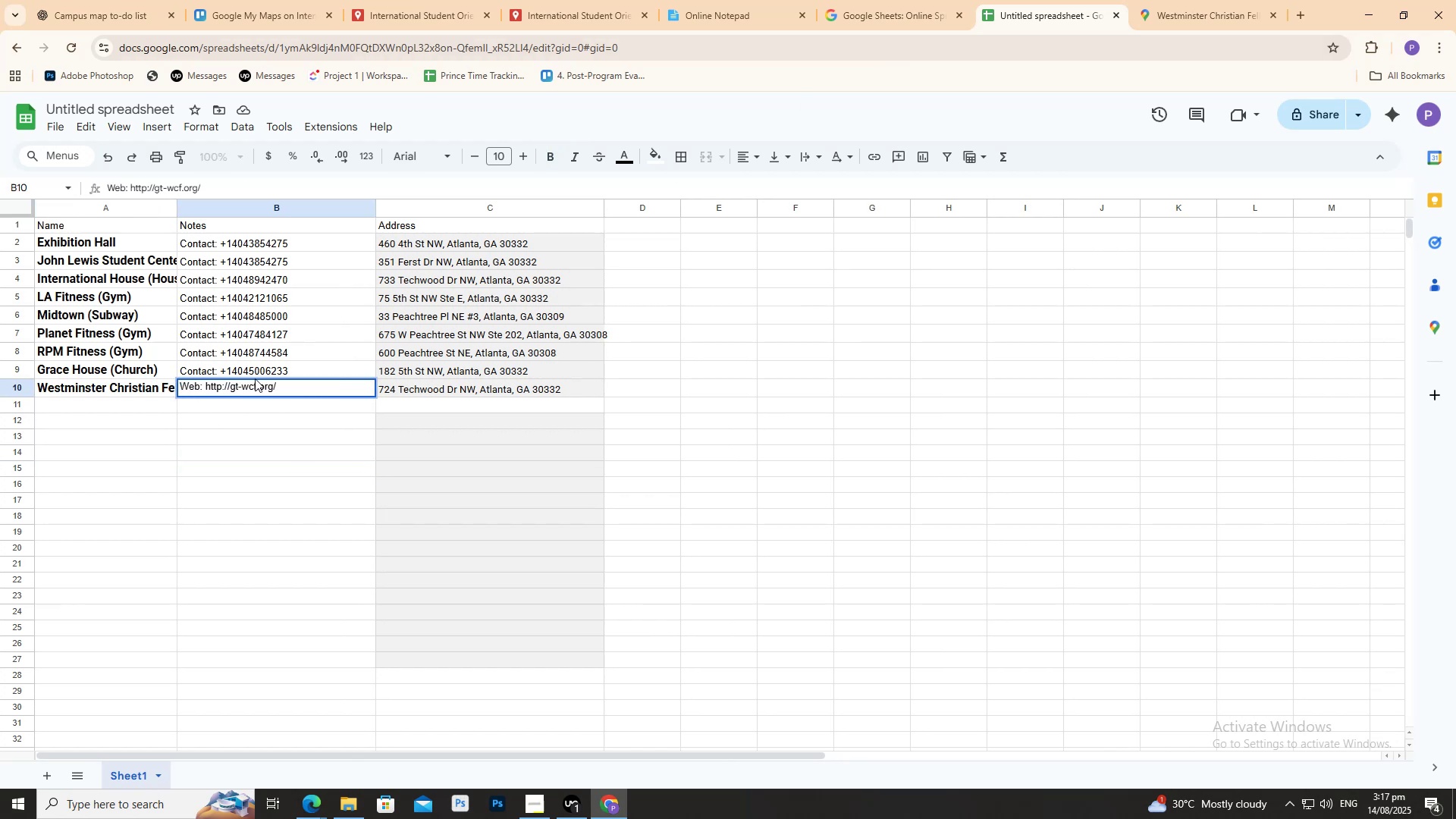 
type(site)
 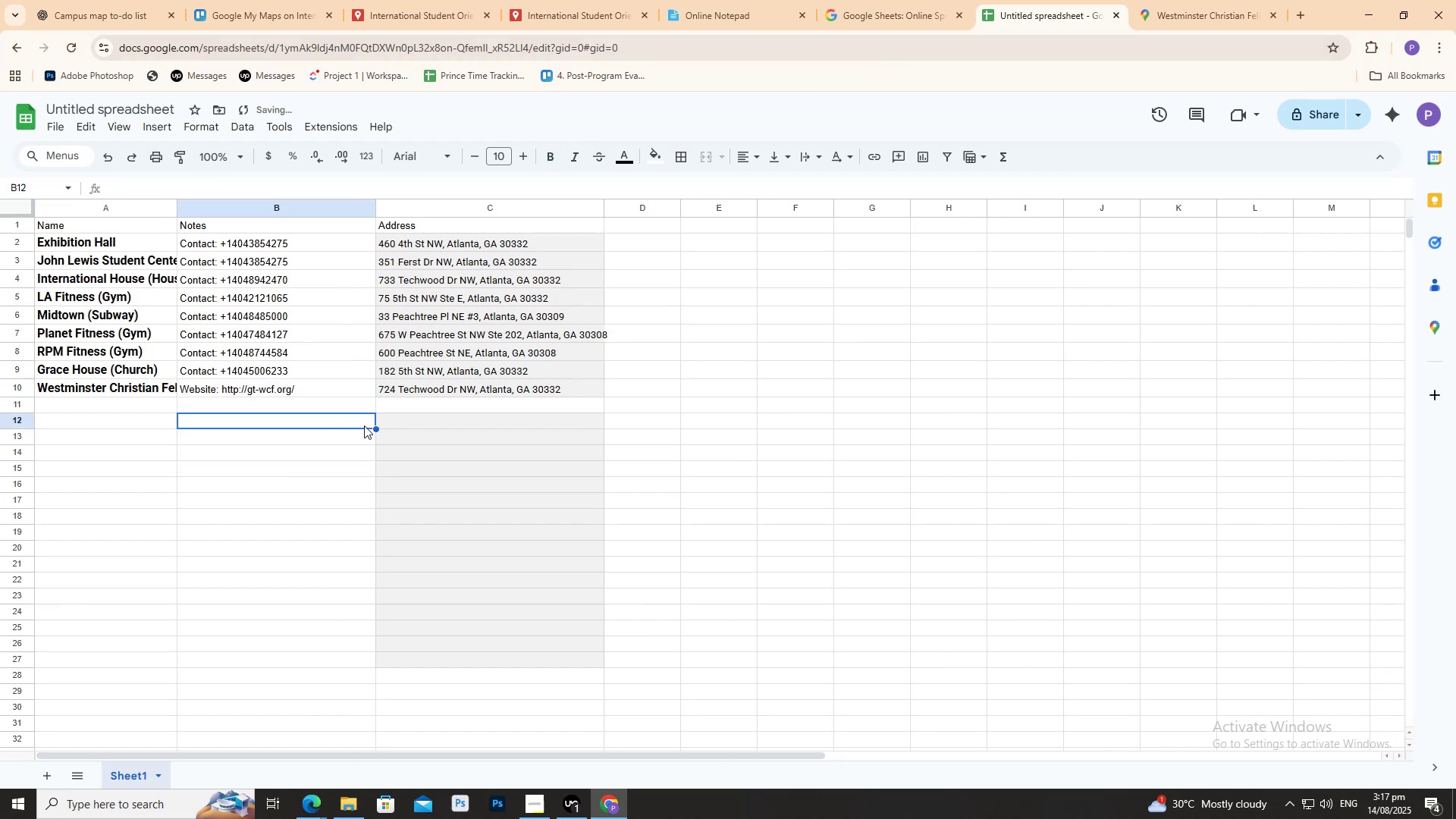 
scroll: coordinate [638, 403], scroll_direction: up, amount: 11.0
 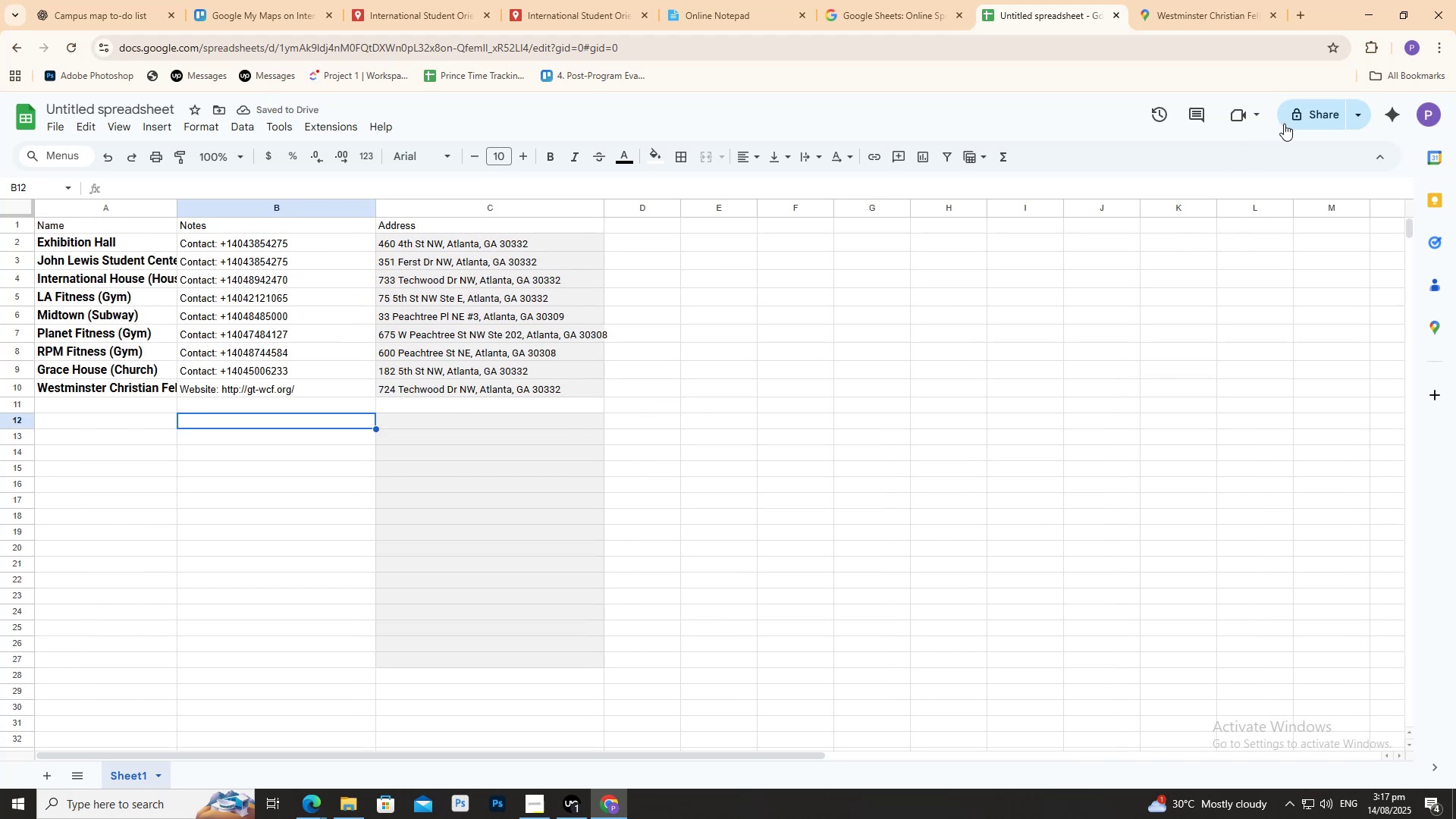 
left_click([1294, 121])
 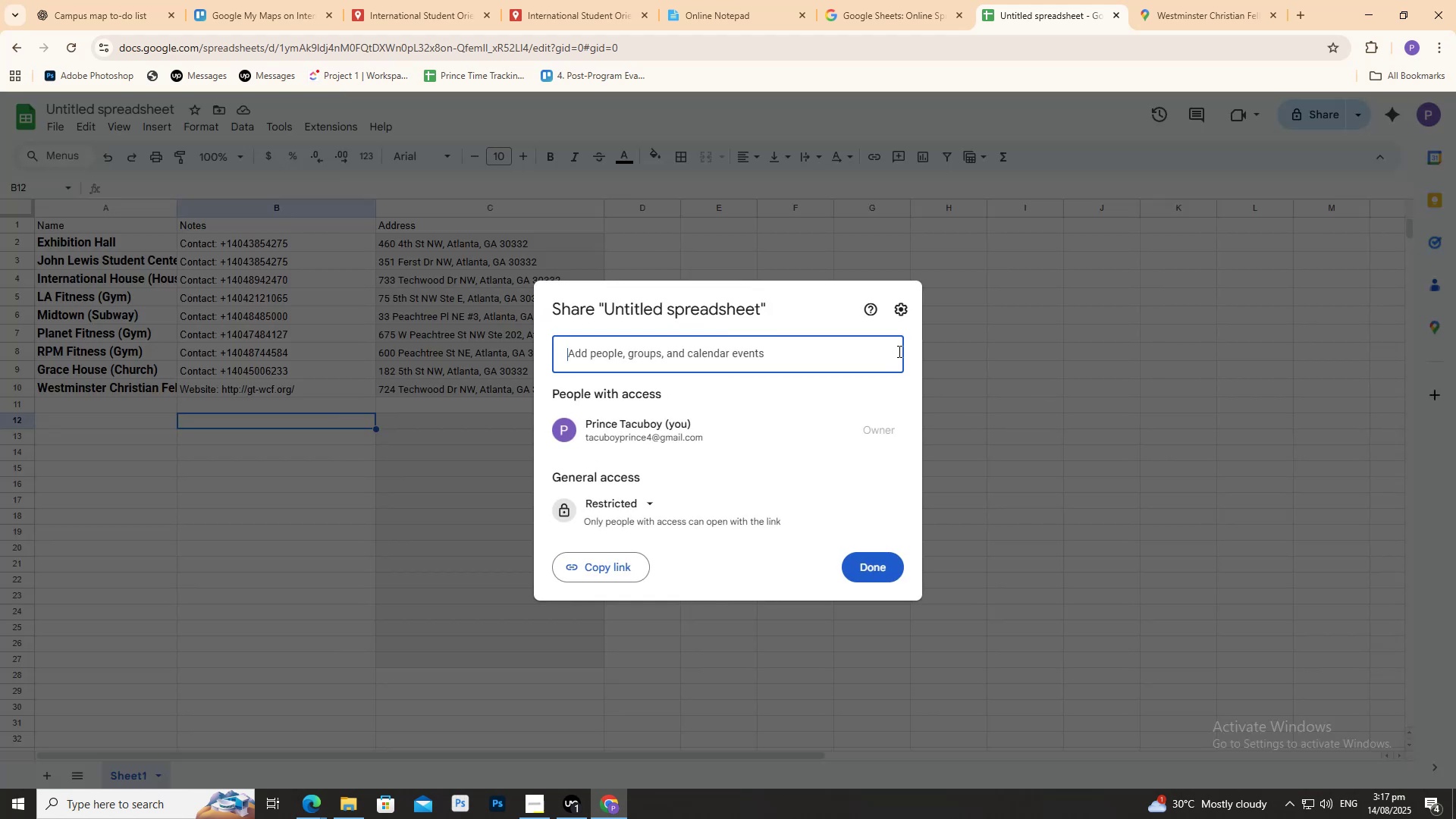 
wait(5.07)
 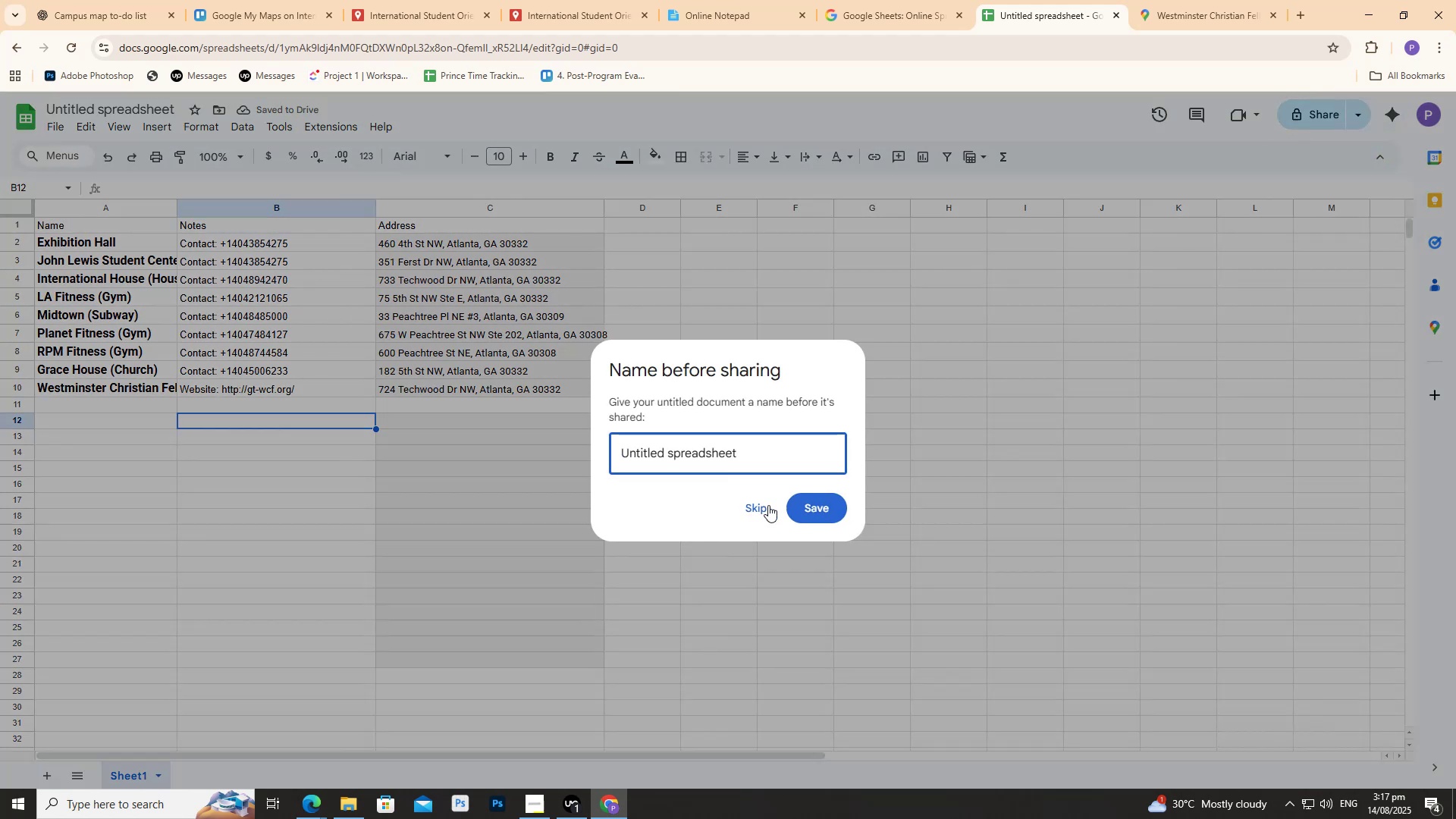 
left_click([645, 507])
 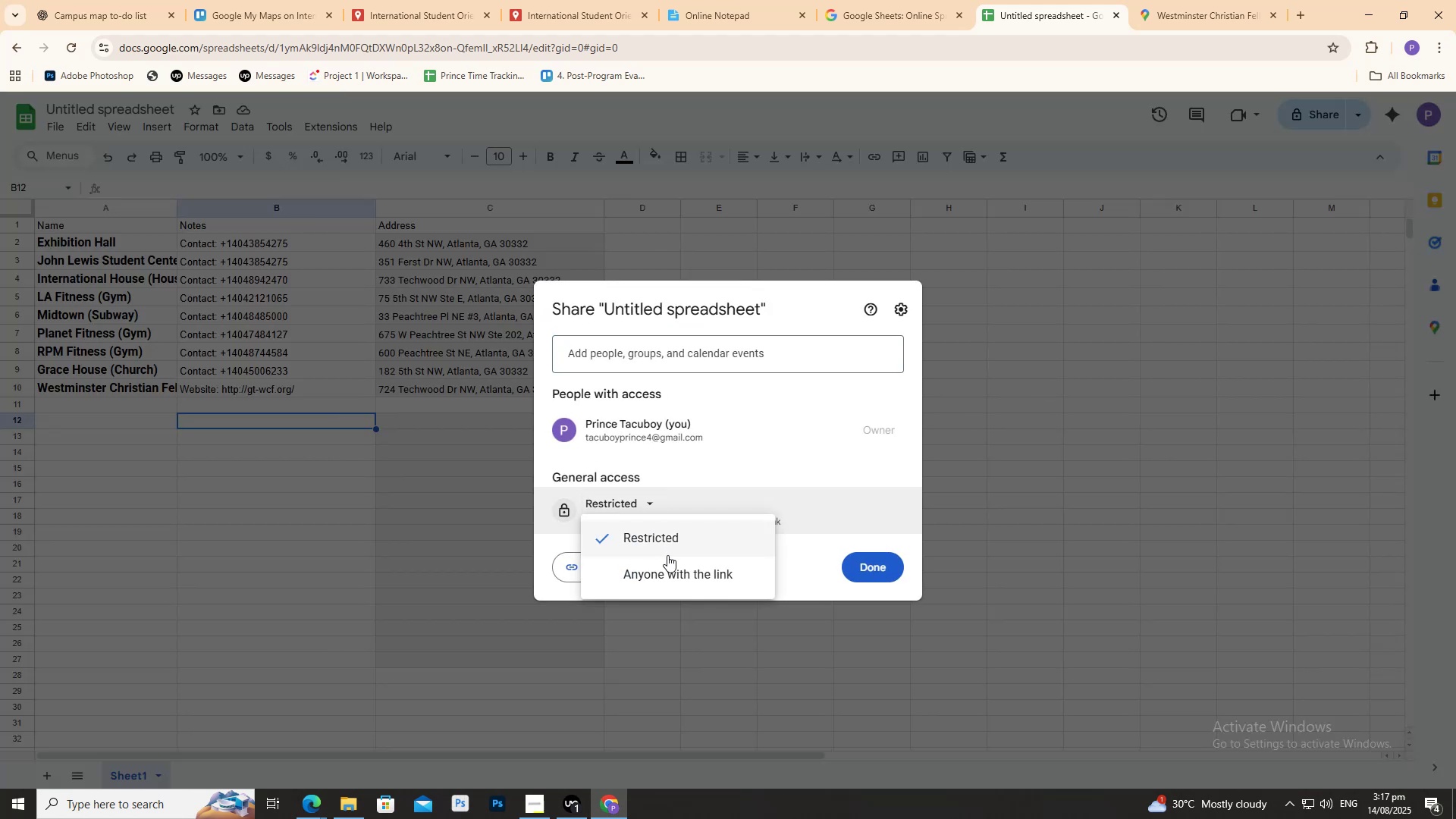 
left_click([668, 567])
 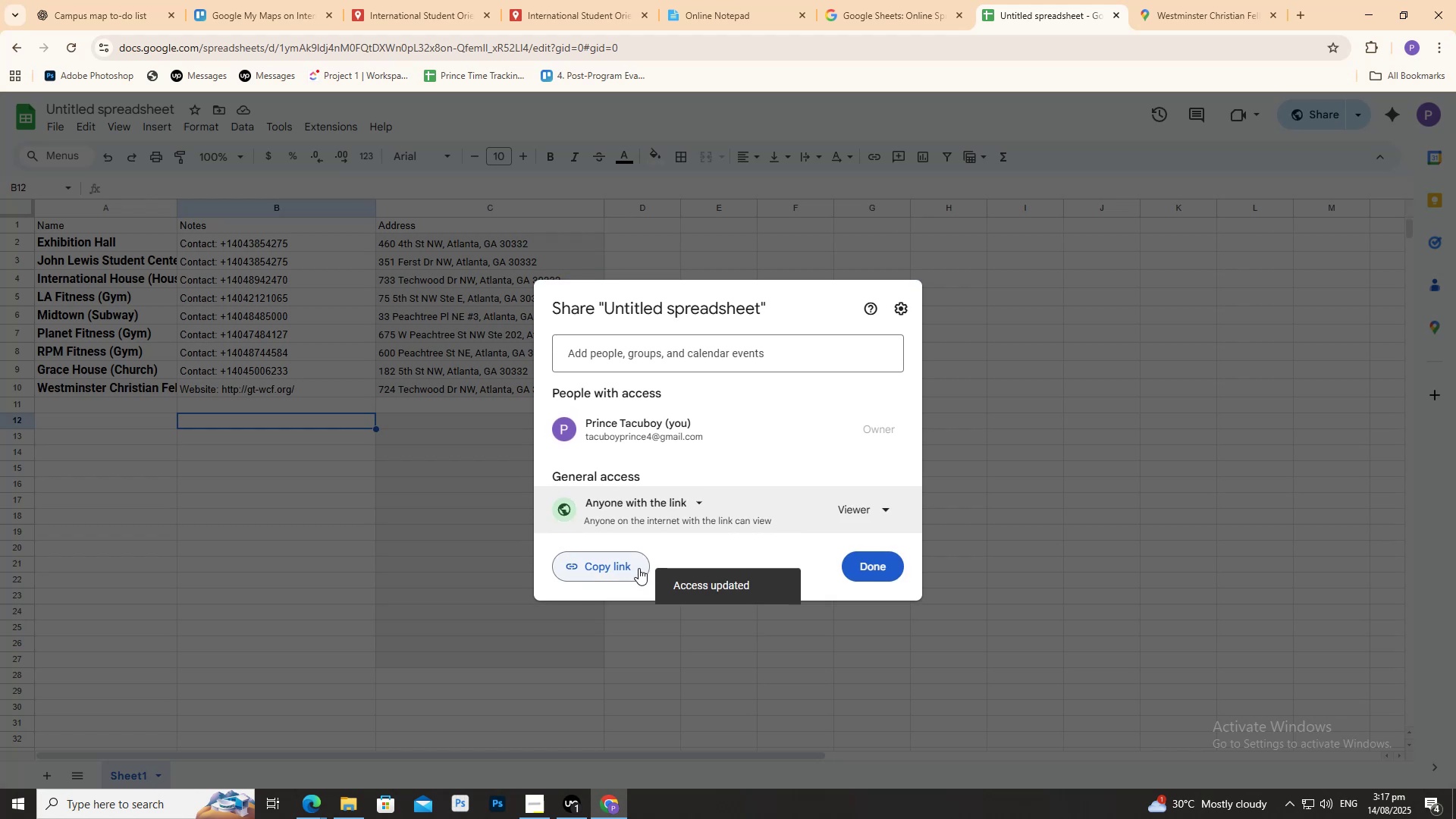 
left_click([873, 563])
 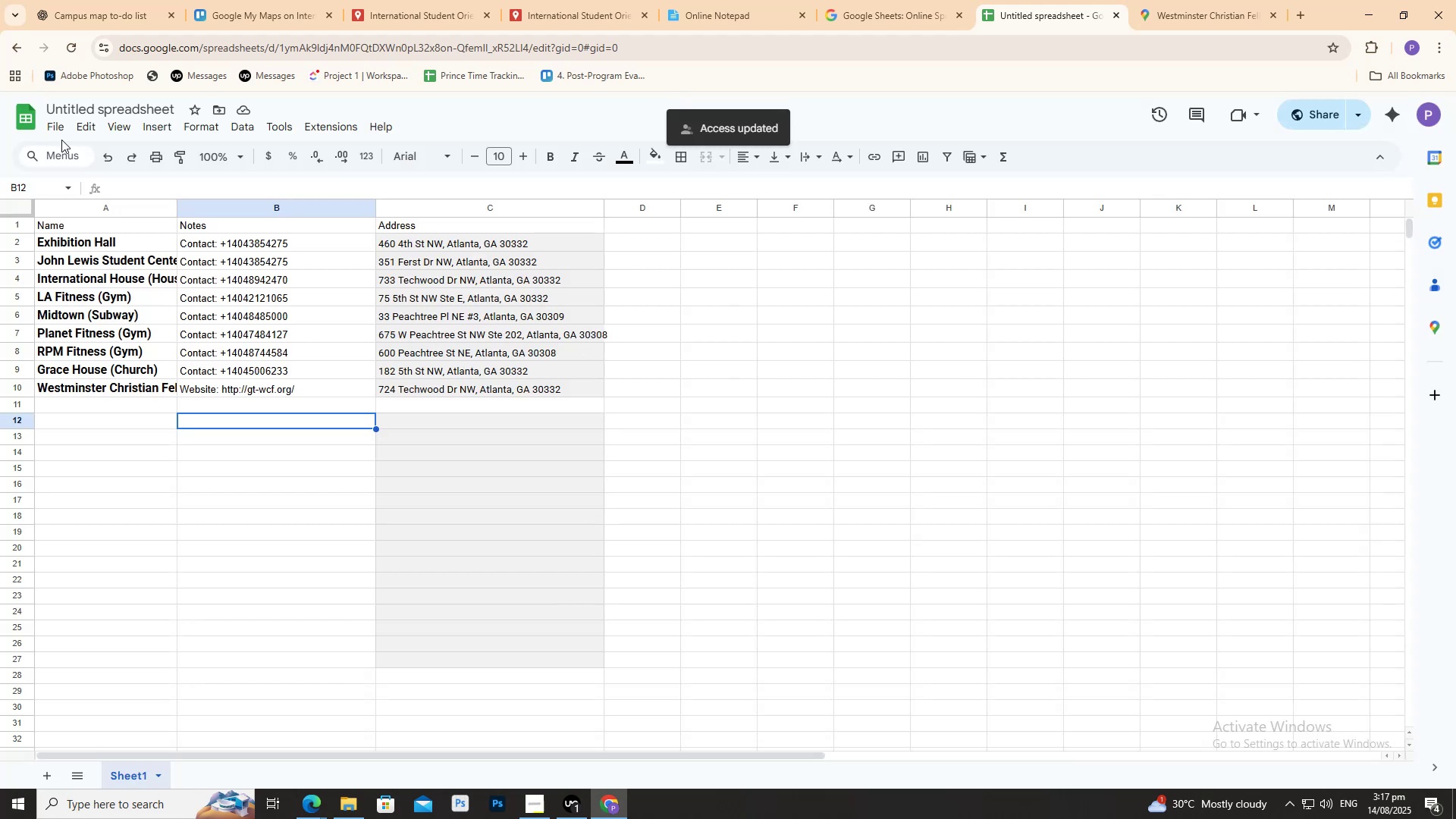 
left_click([60, 131])
 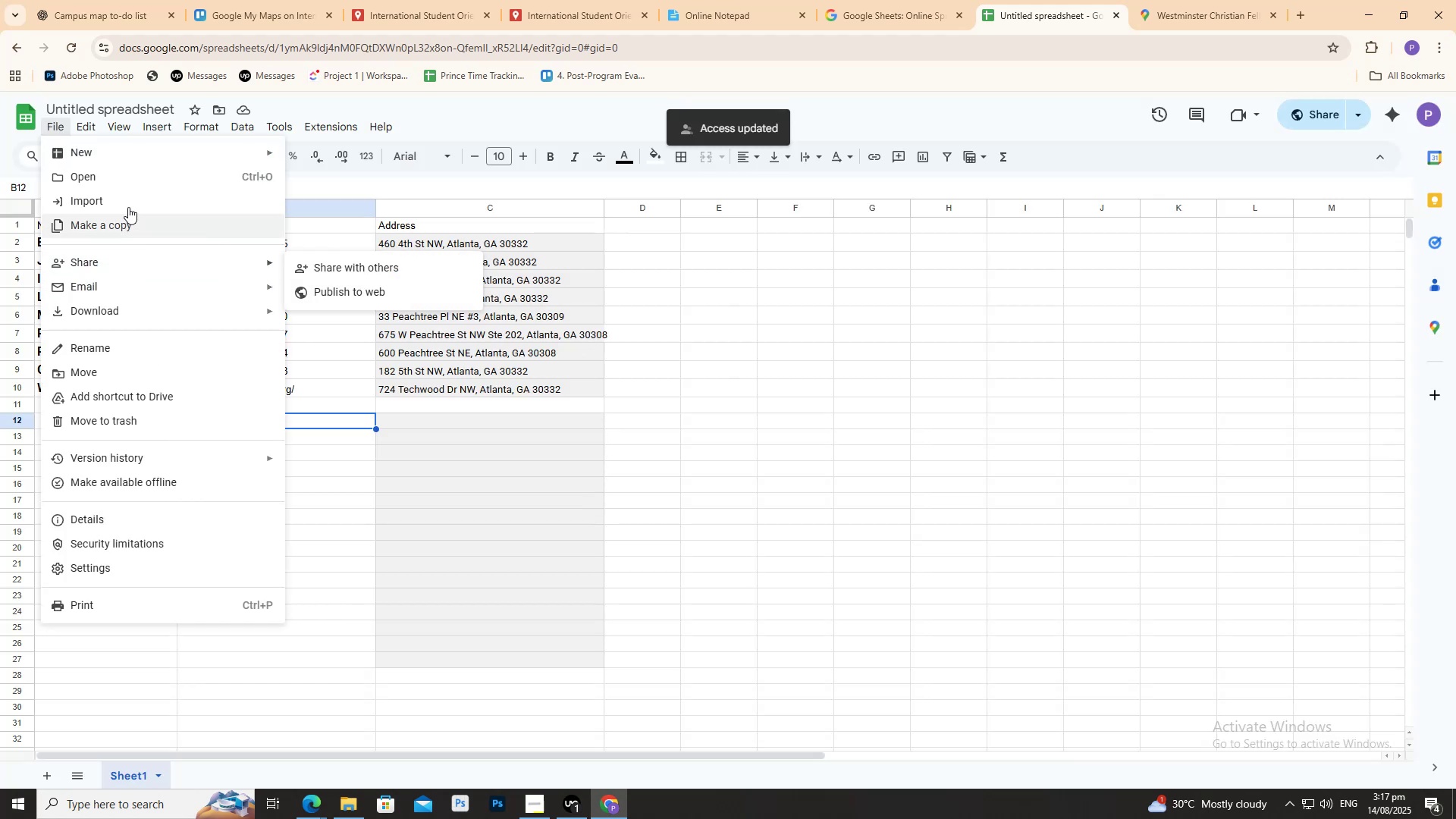 
mouse_move([158, 271])
 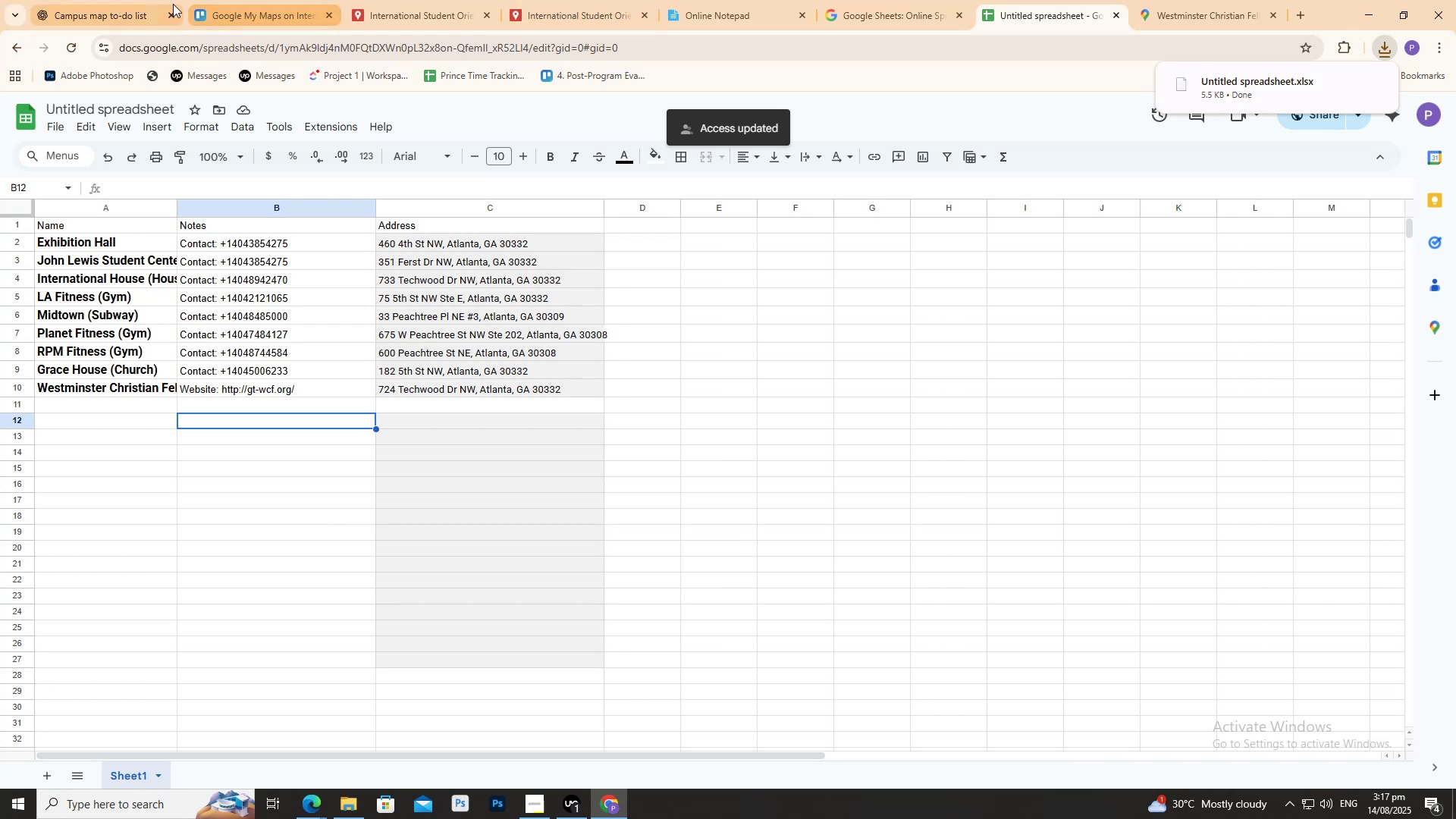 
wait(6.74)
 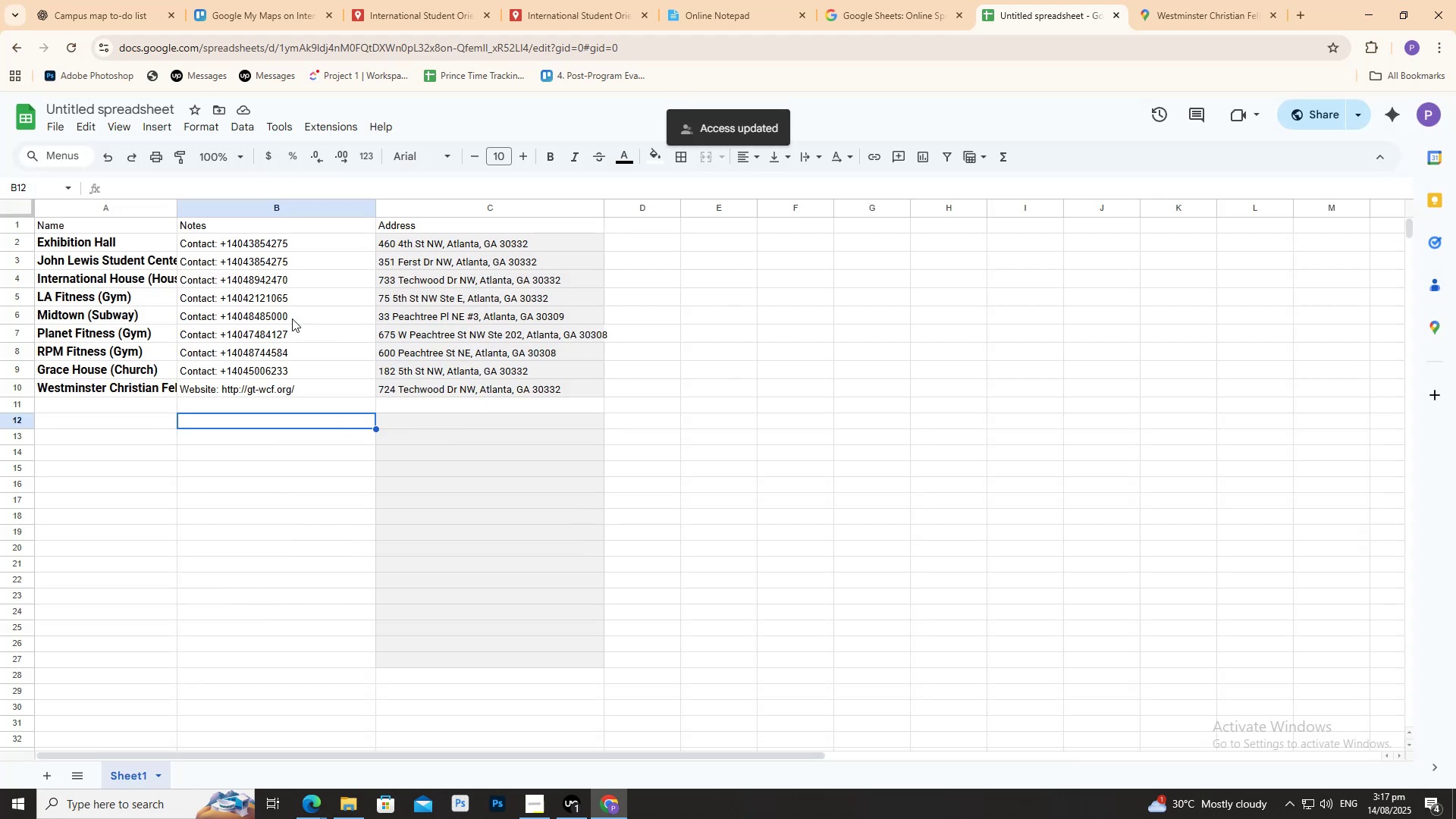 
left_click_drag(start_coordinate=[488, 1], to_coordinate=[481, 3])
 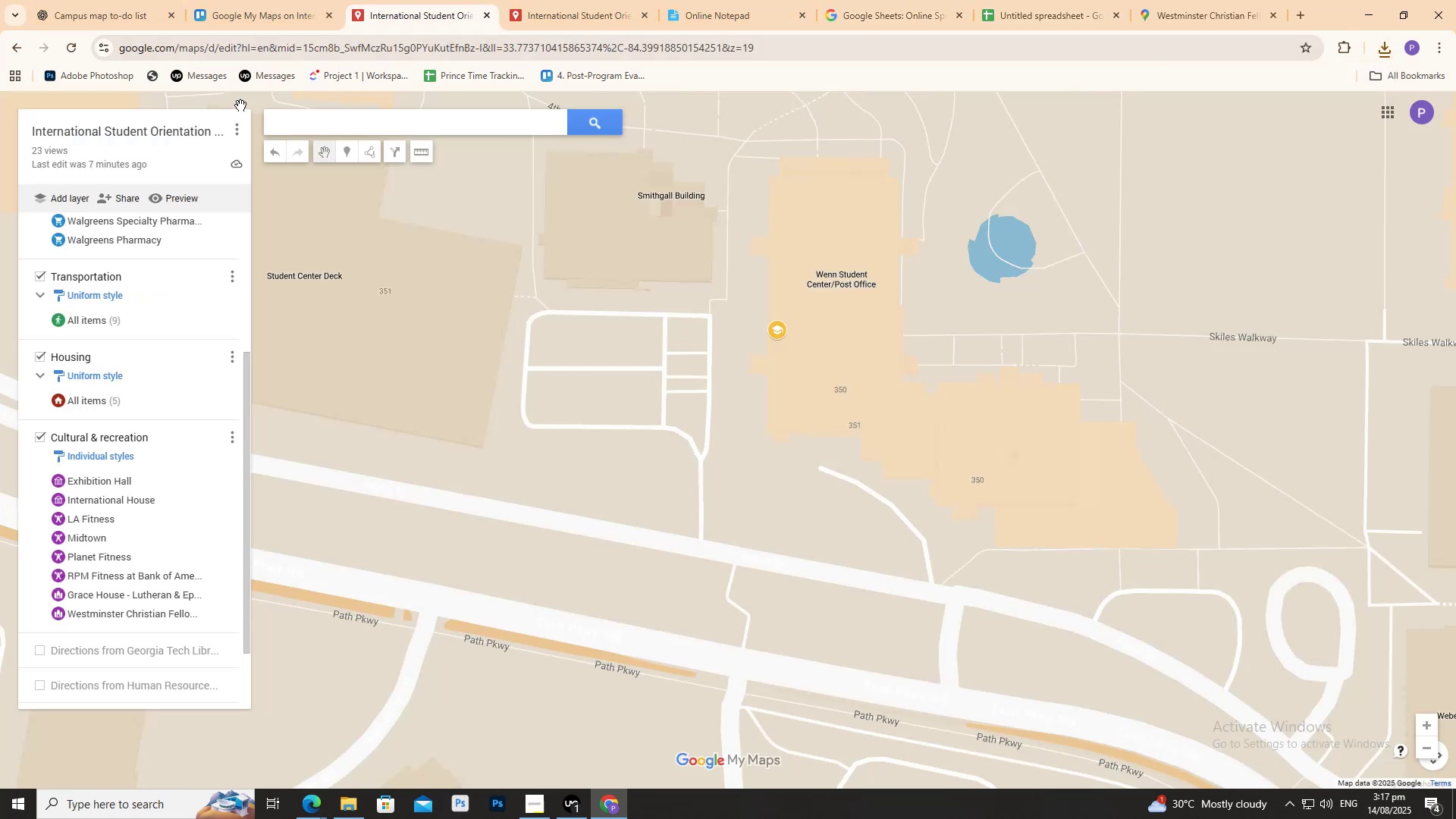 
mouse_move([117, 146])
 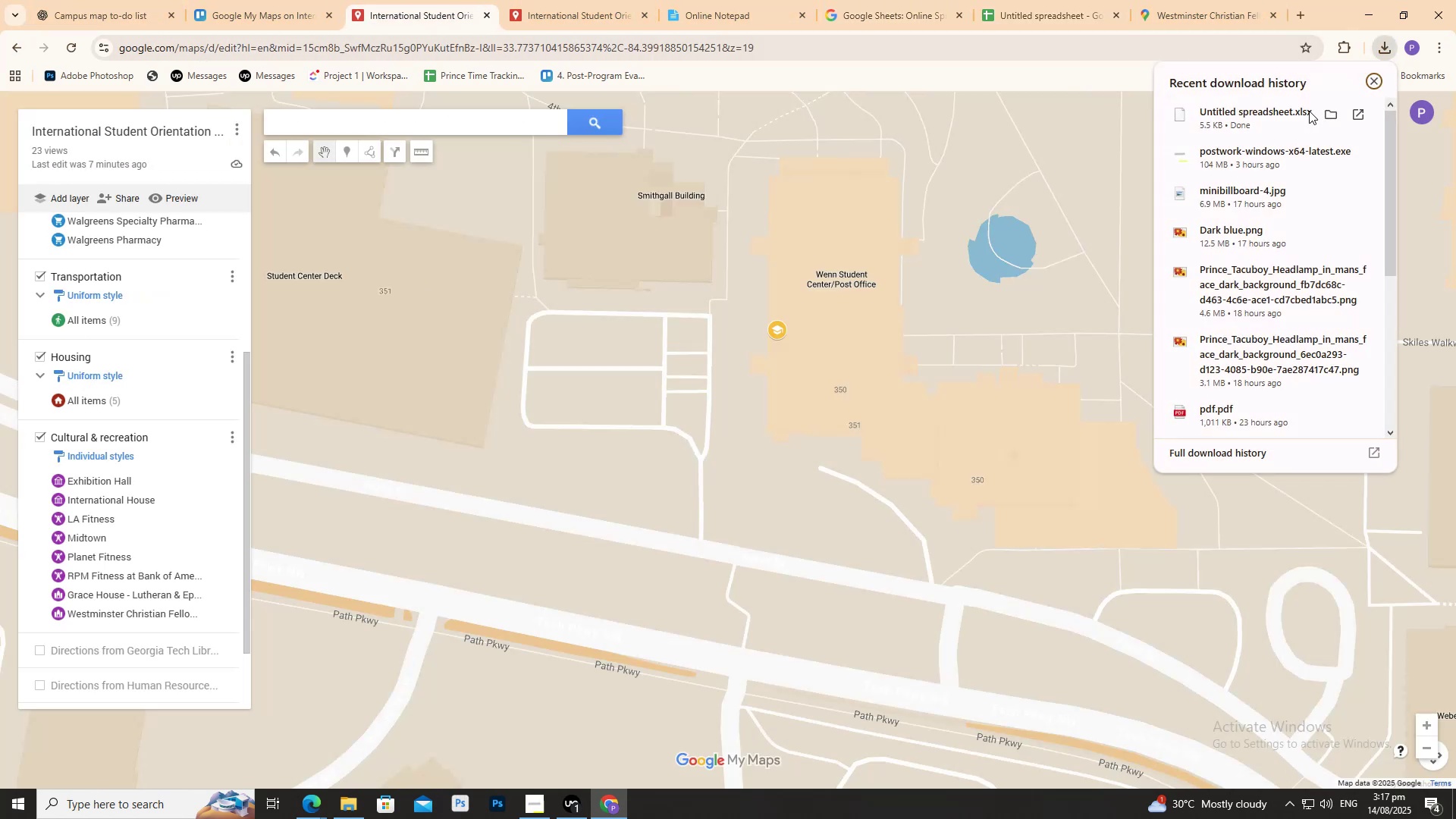 
left_click([1329, 116])
 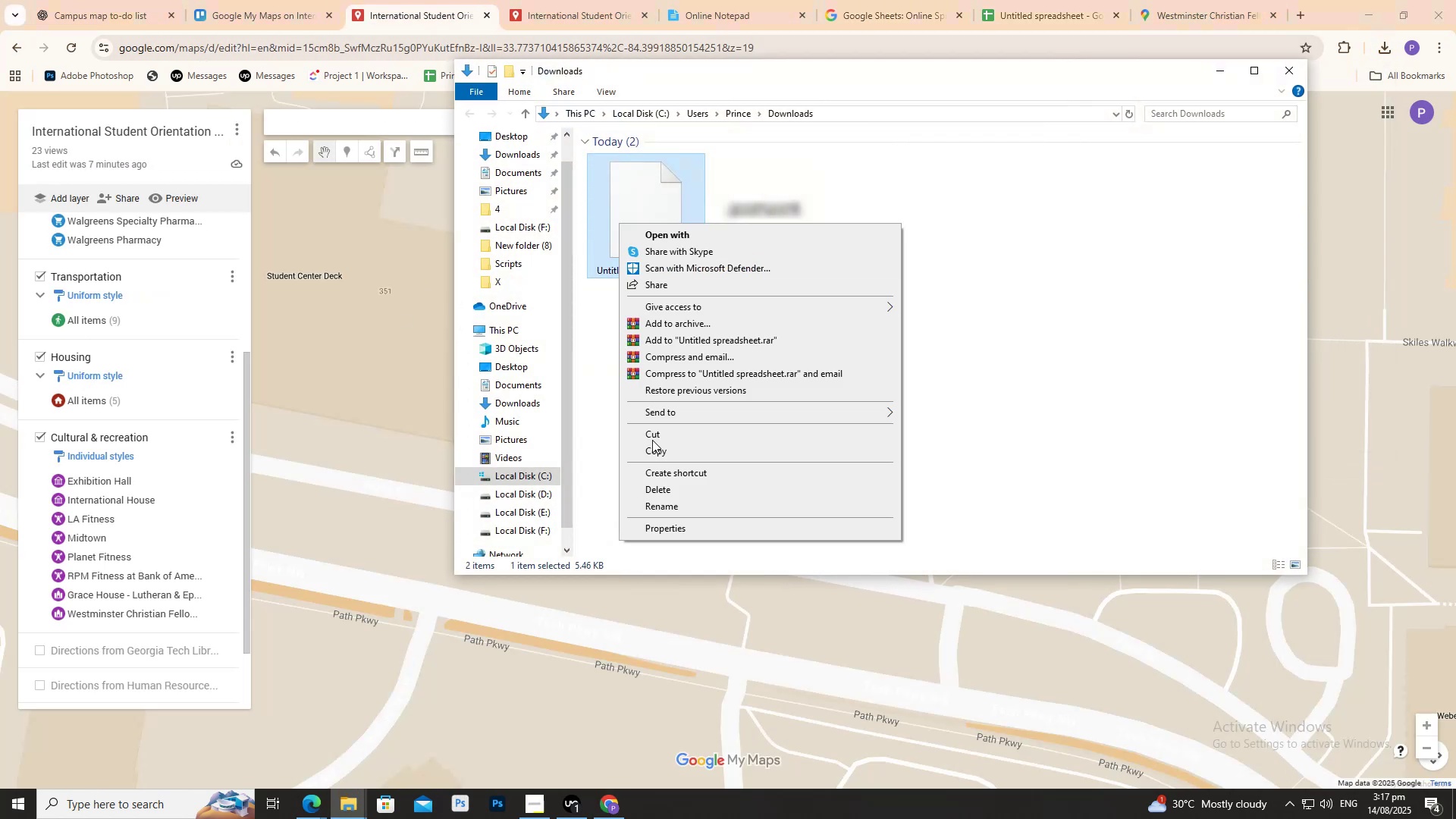 
left_click([654, 504])
 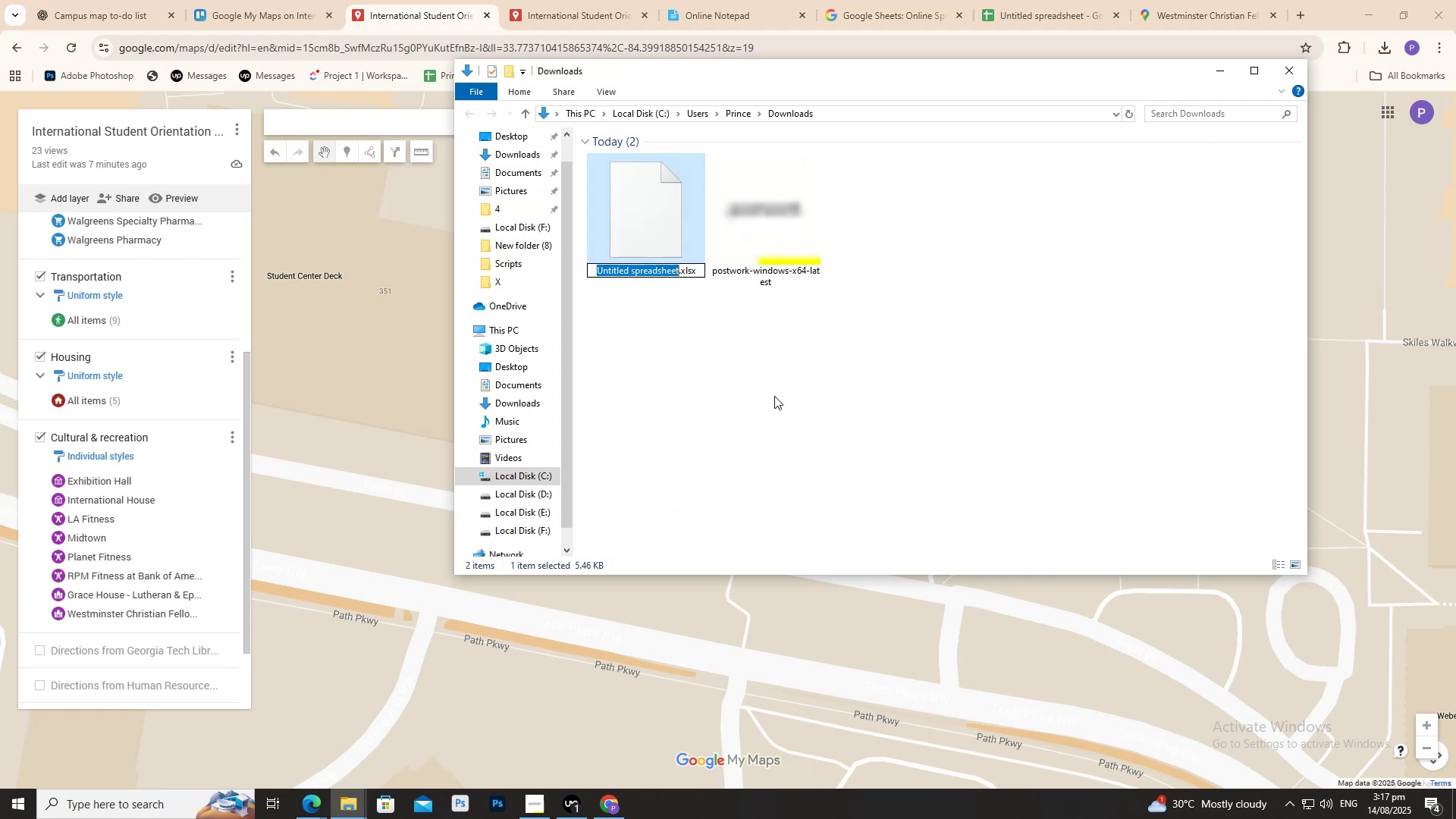 
type(Cultural & re)
key(Backspace)
key(Backspace)
type(Recreation)
 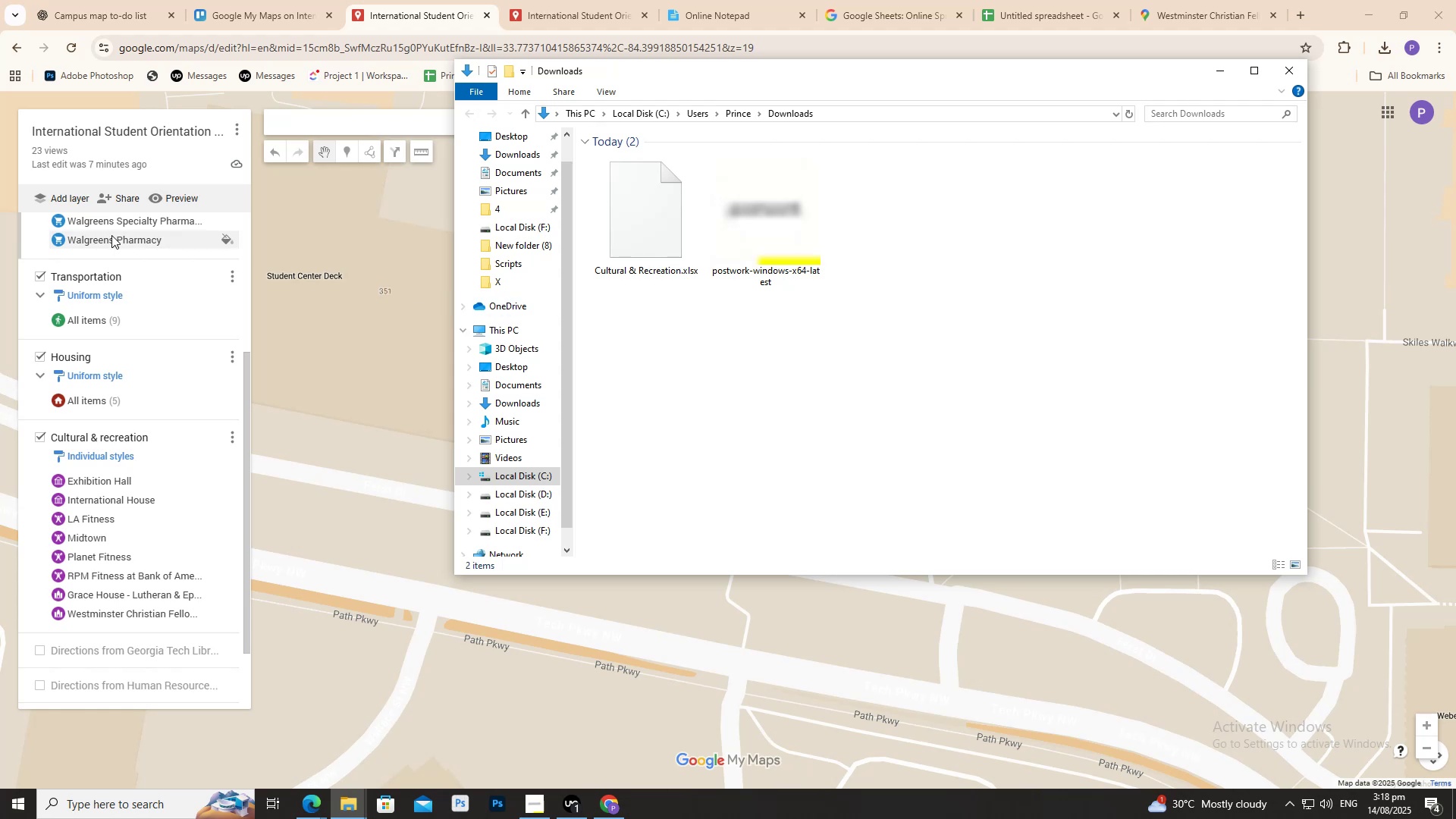 
scroll: coordinate [162, 375], scroll_direction: down, amount: 2.0
 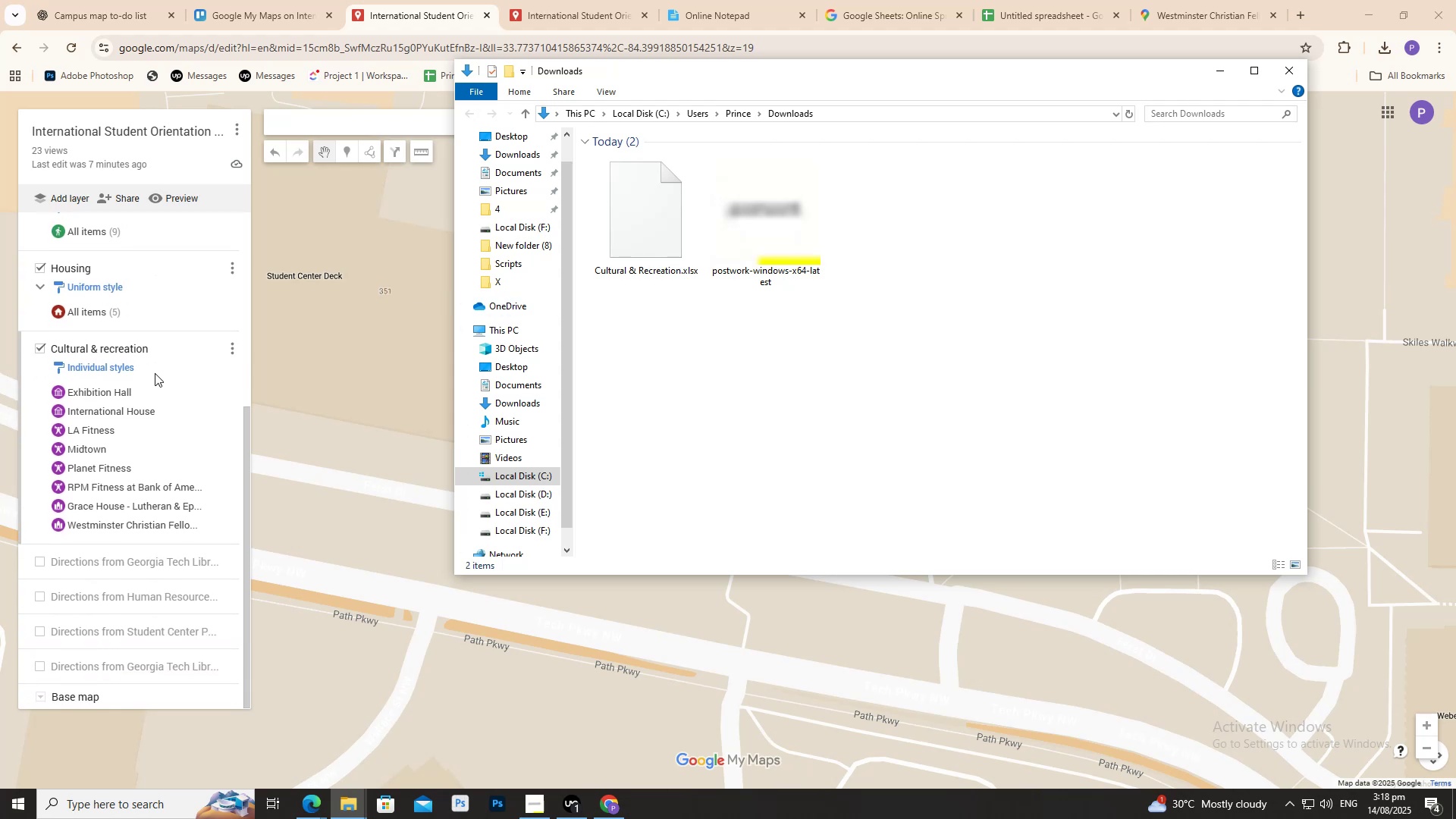 
scroll: coordinate [165, 340], scroll_direction: up, amount: 6.0
 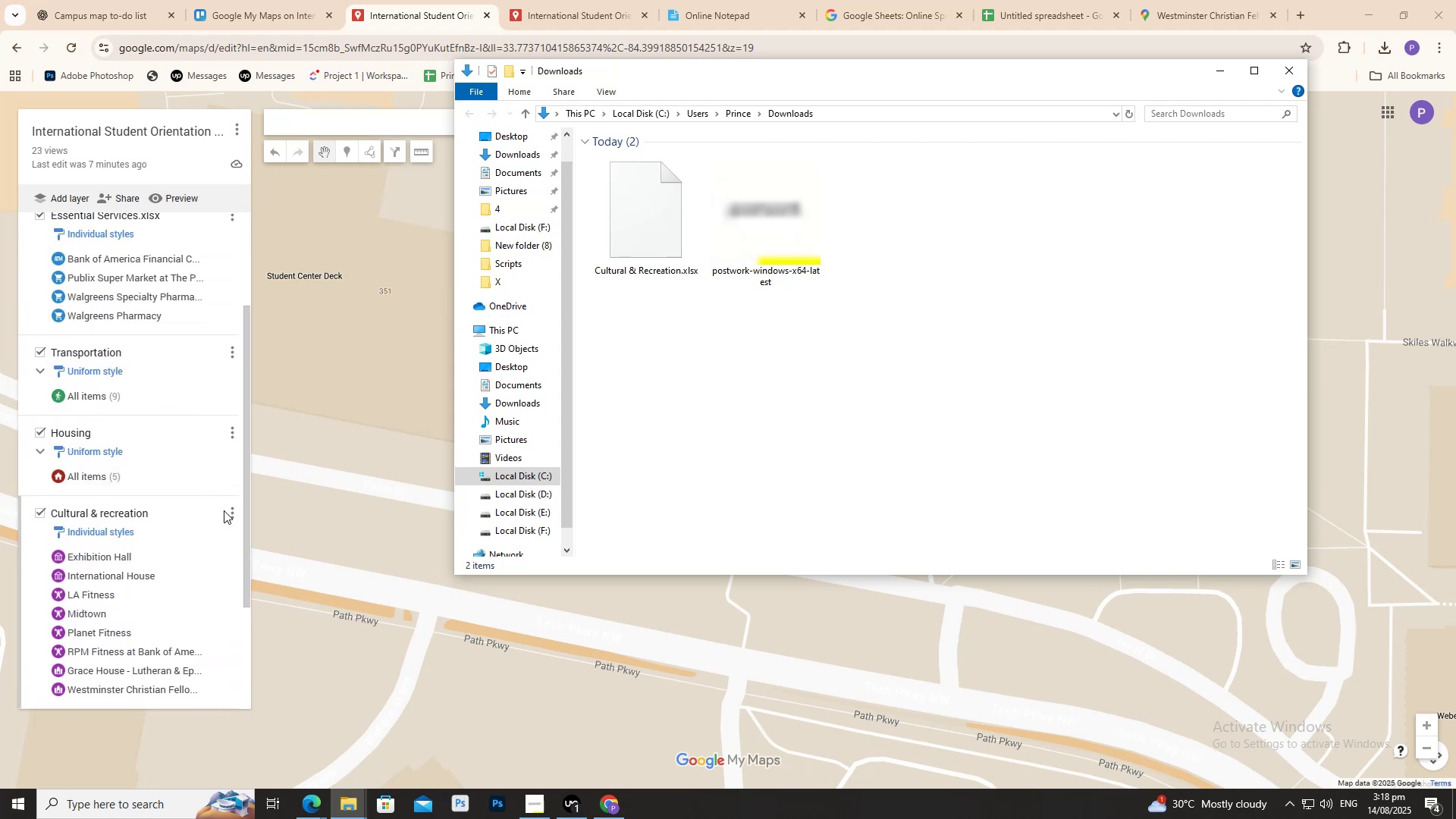 
left_click([233, 507])
 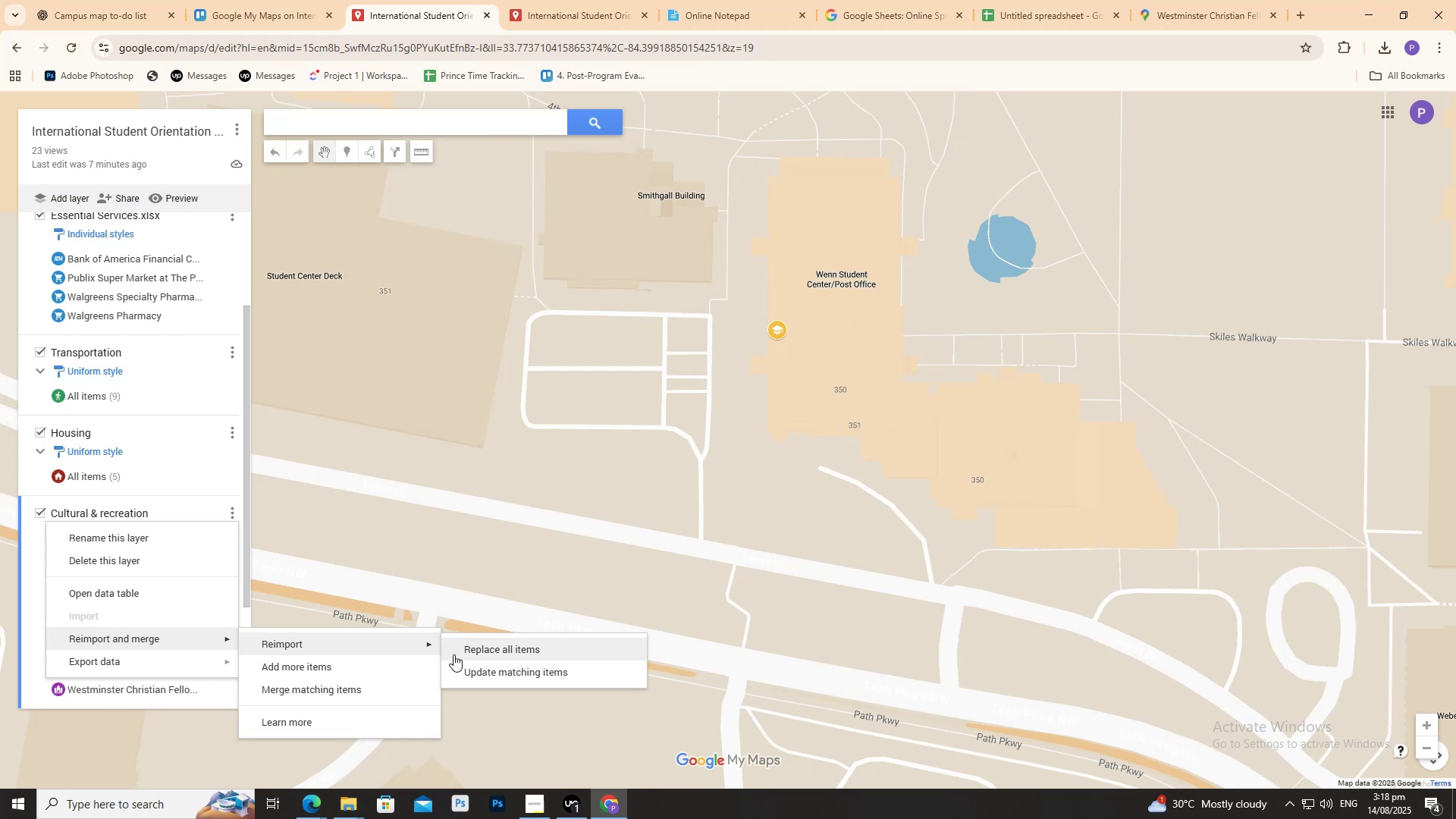 
wait(7.52)
 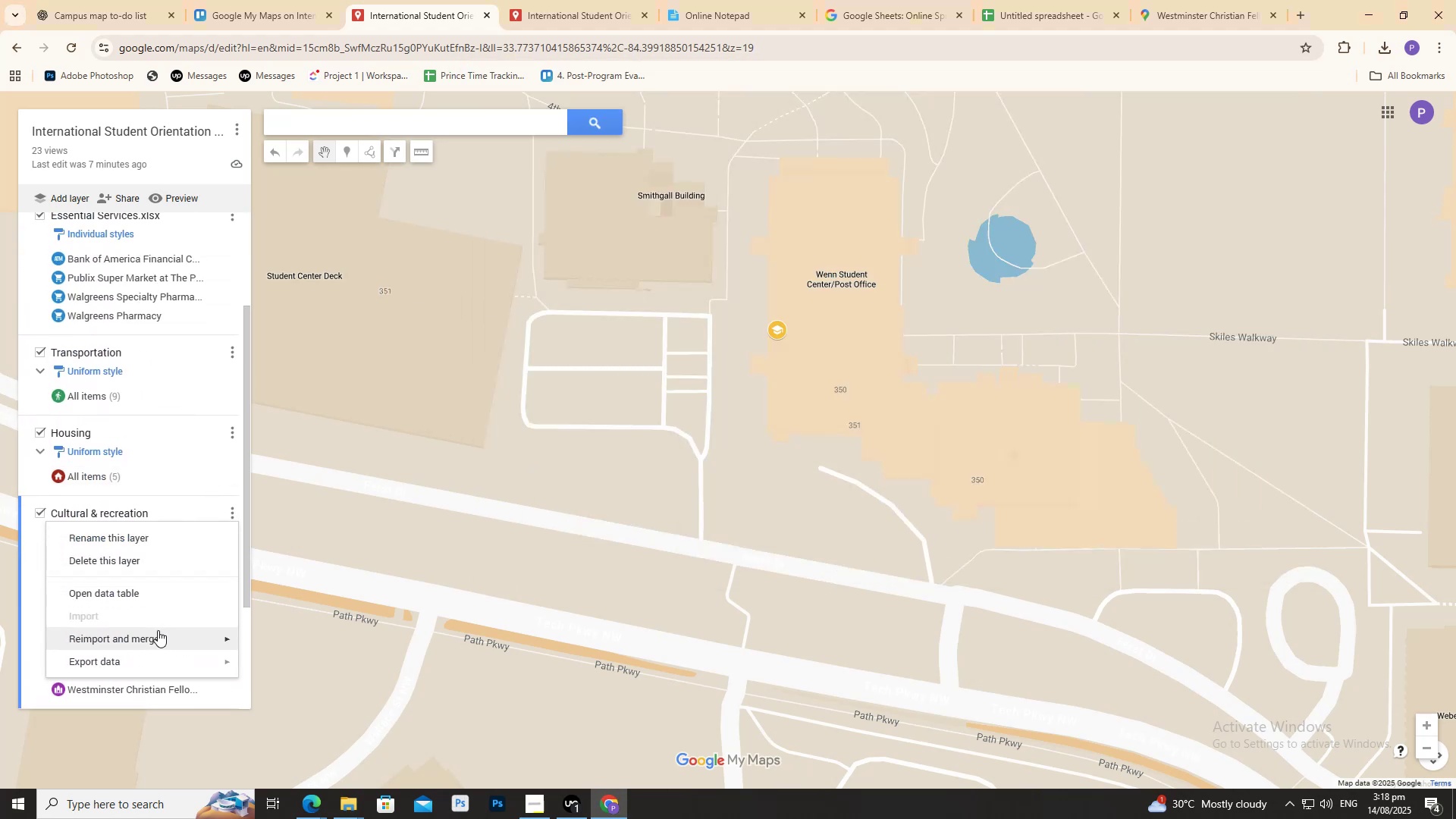 
left_click([454, 653])
 